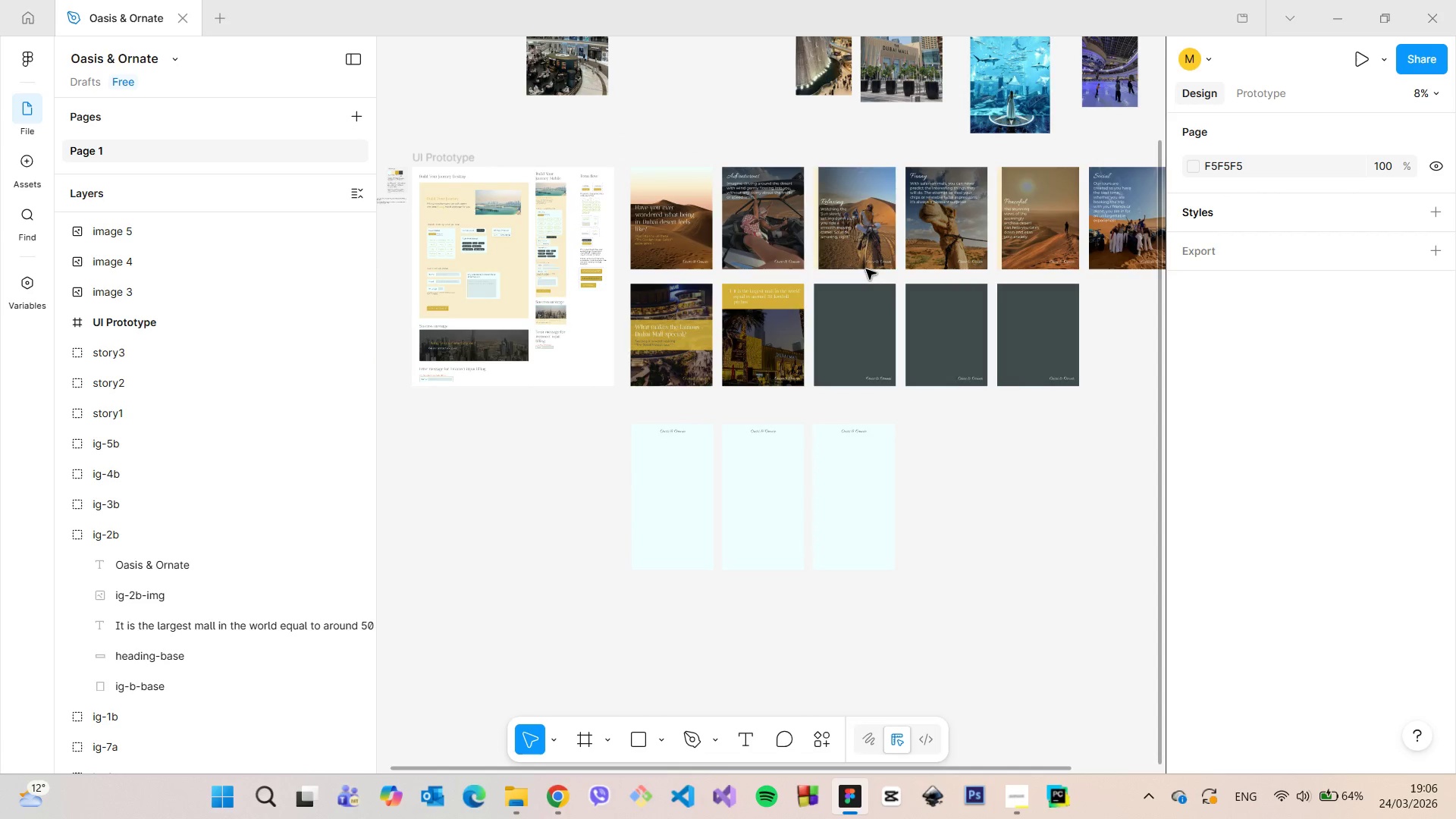 
scroll: coordinate [865, 274], scroll_direction: up, amount: 9.0
 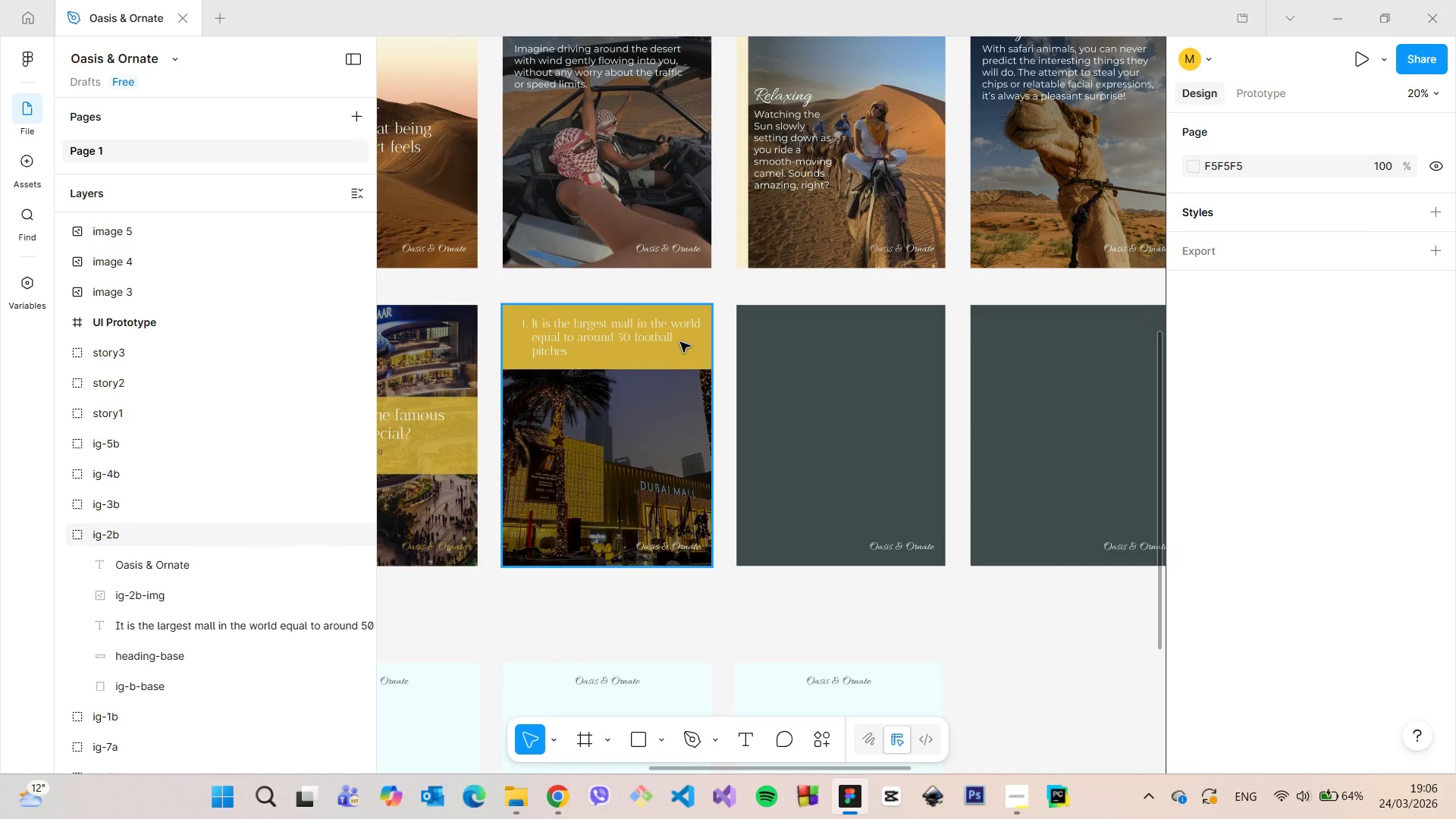 
double_click([680, 342])
 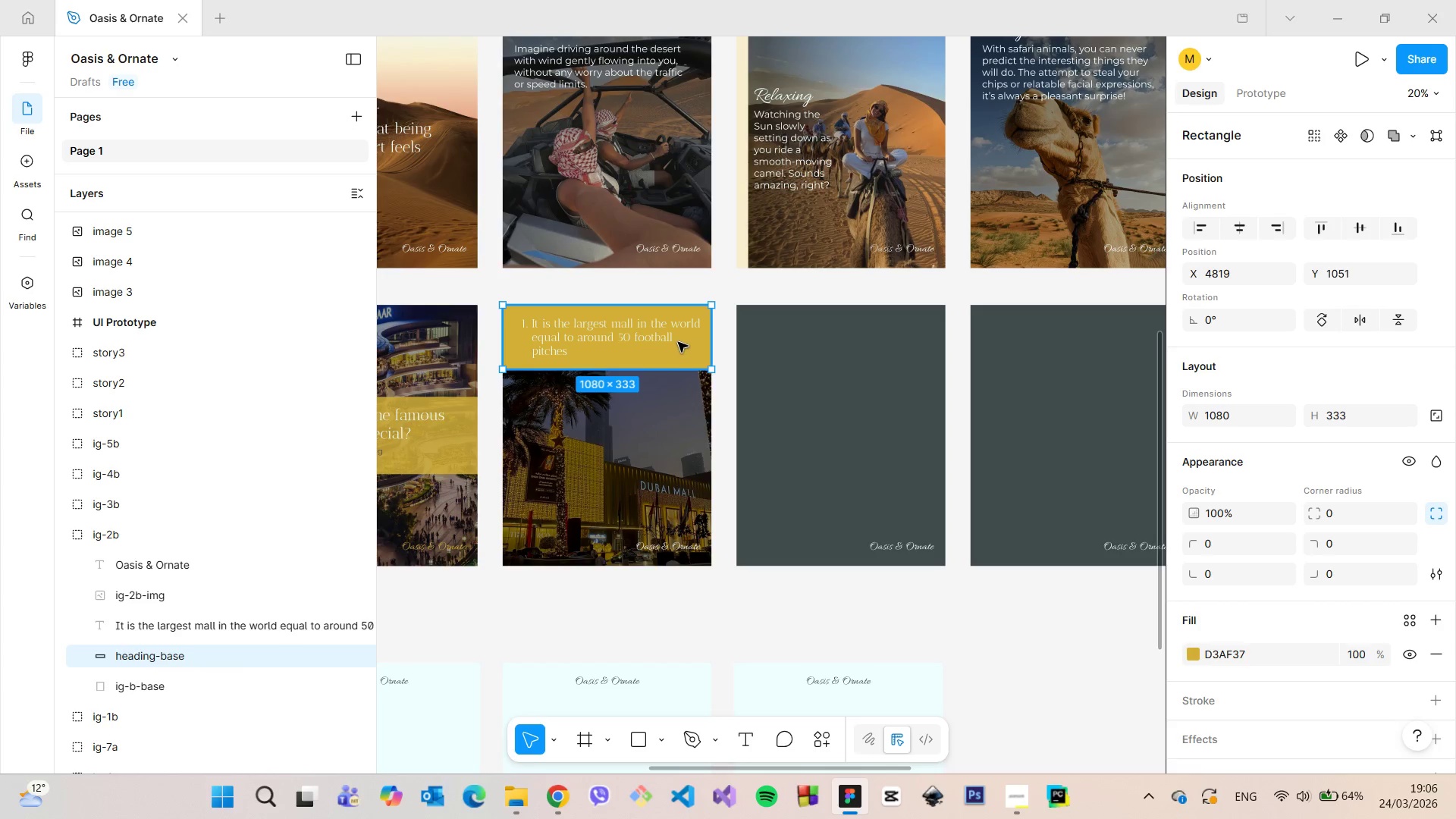 
hold_key(key=ShiftLeft, duration=1.27)
left_click([648, 325])
 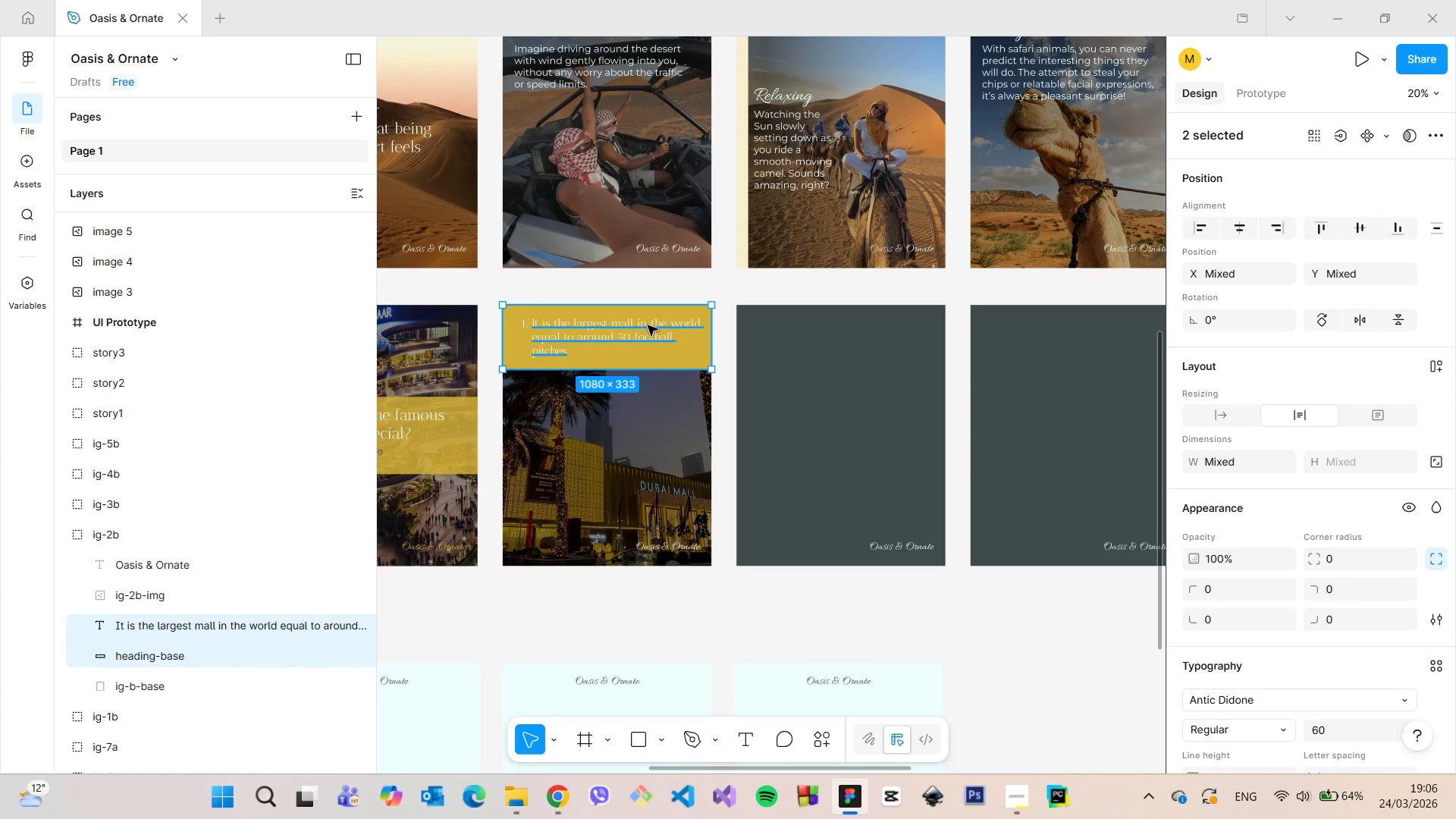 
right_click([648, 325])
 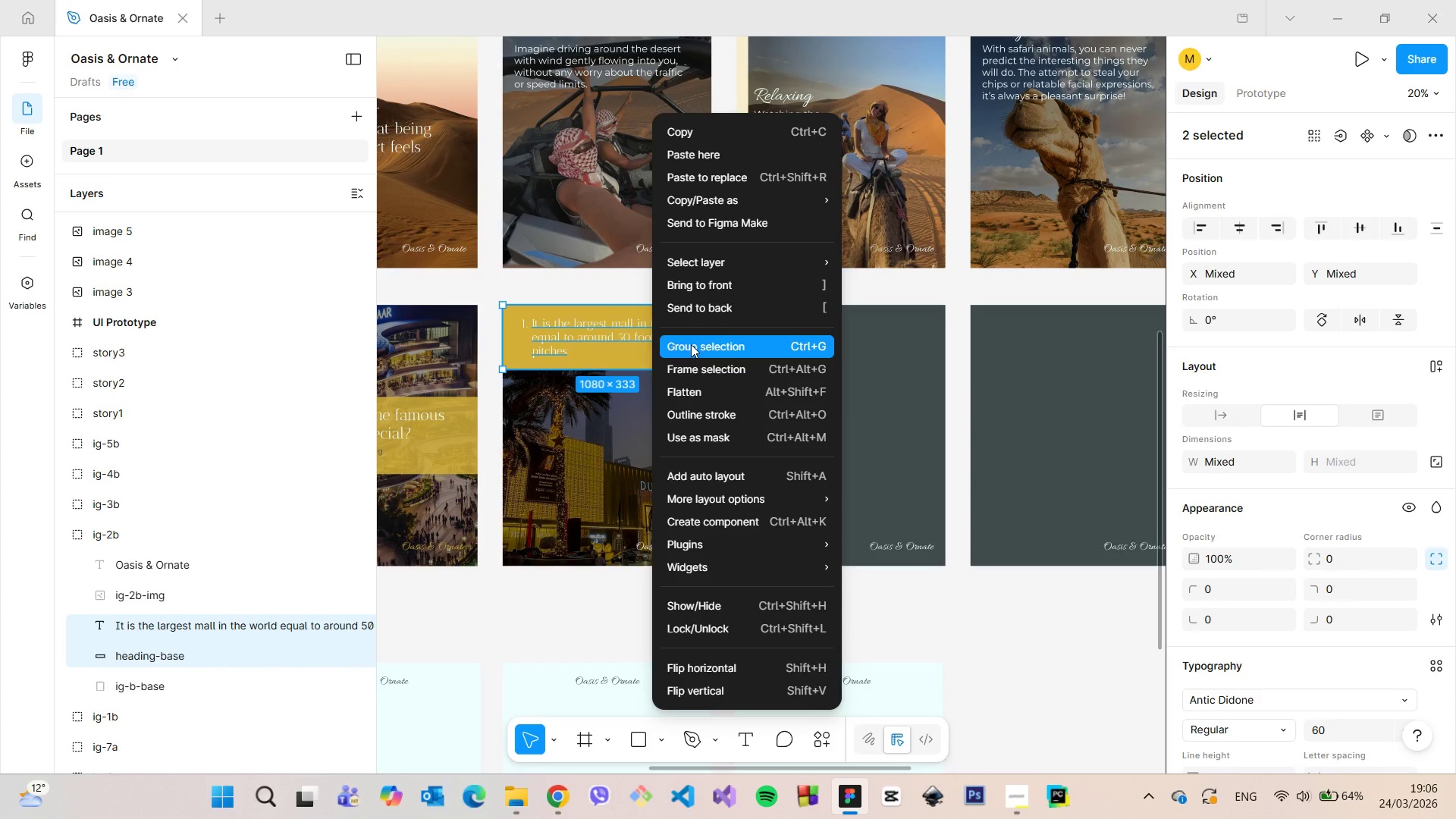 
left_click([691, 344])
 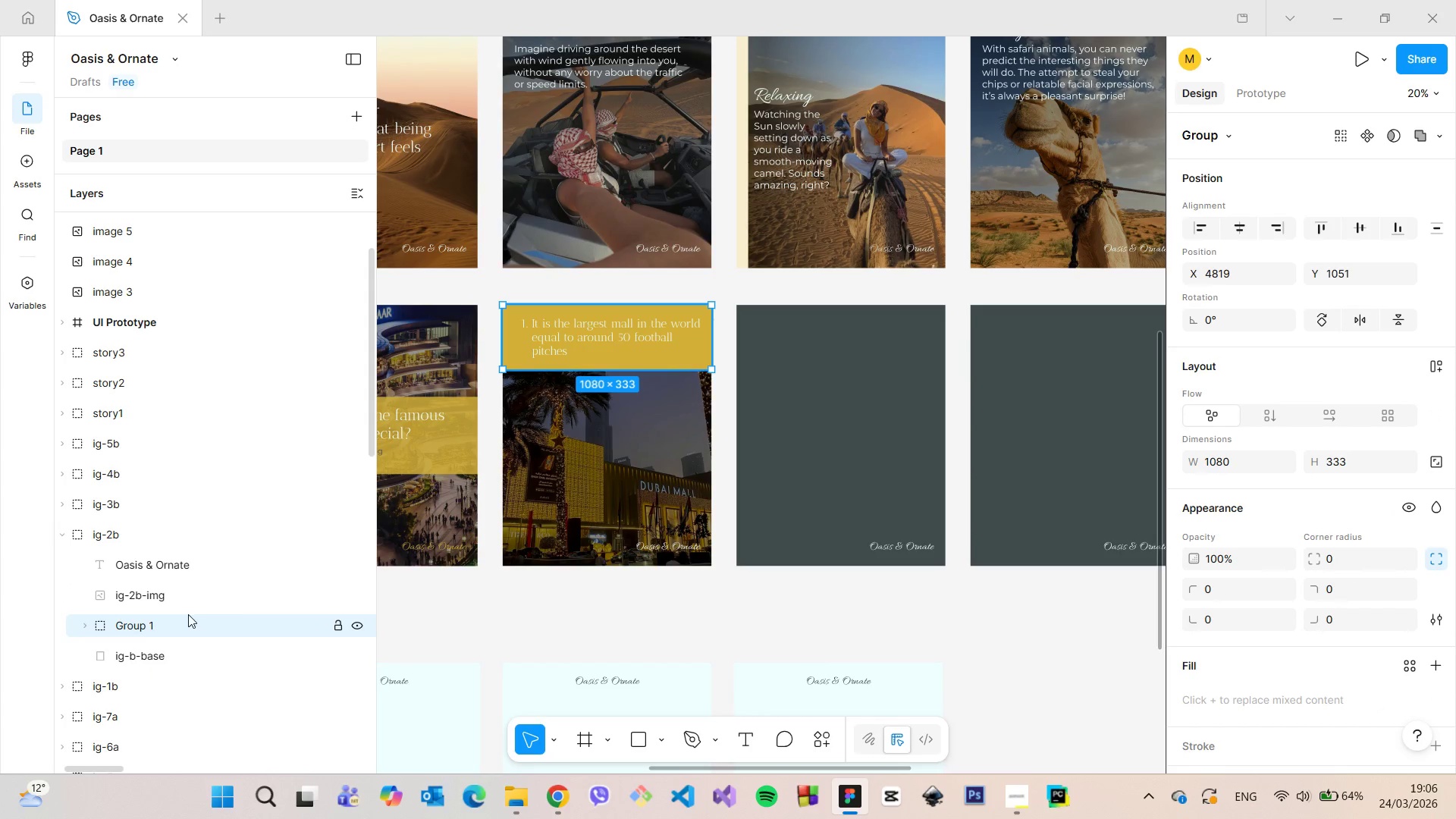 
double_click([188, 614])
 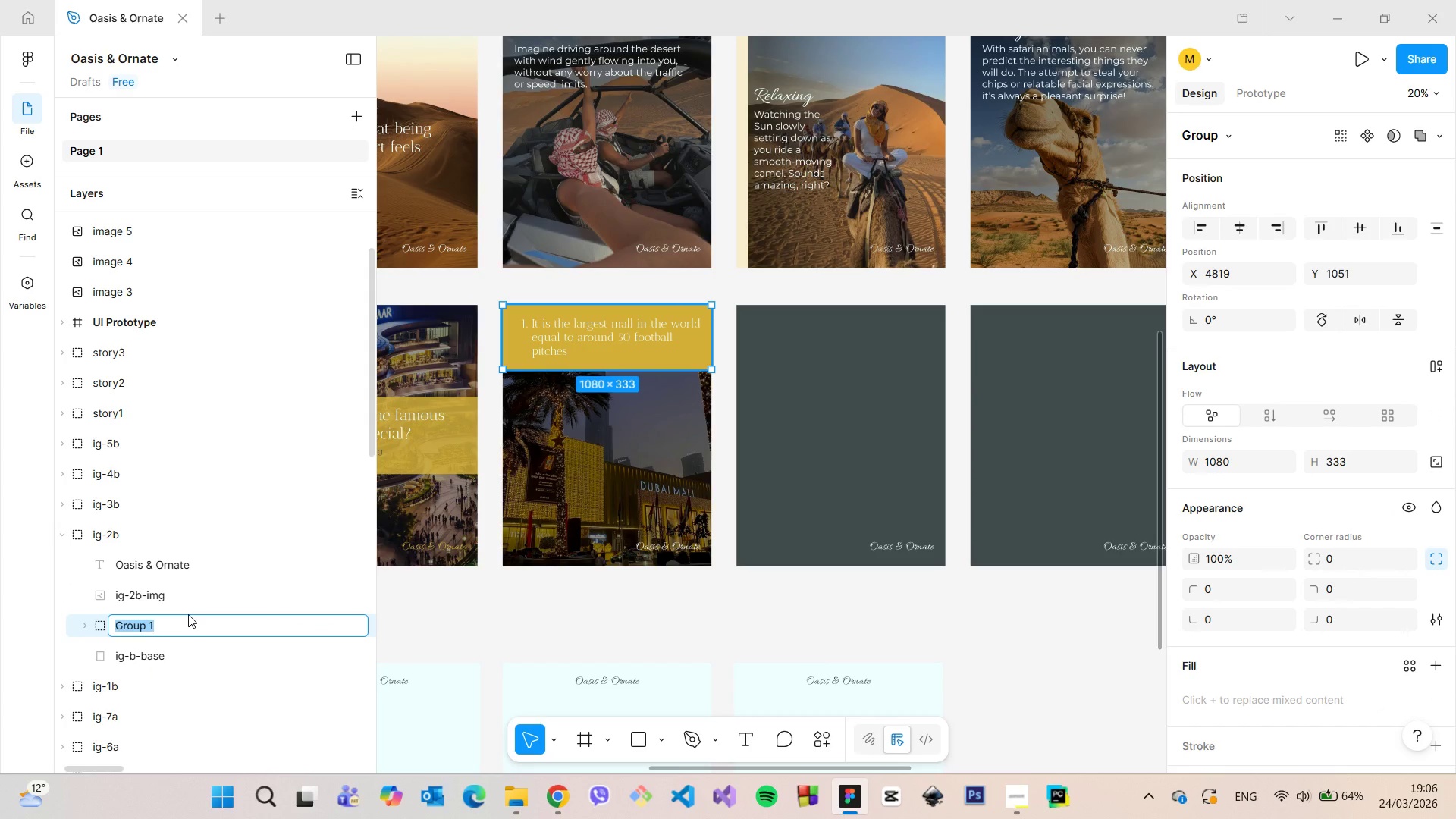 
type(heading])
key(Backspace)
 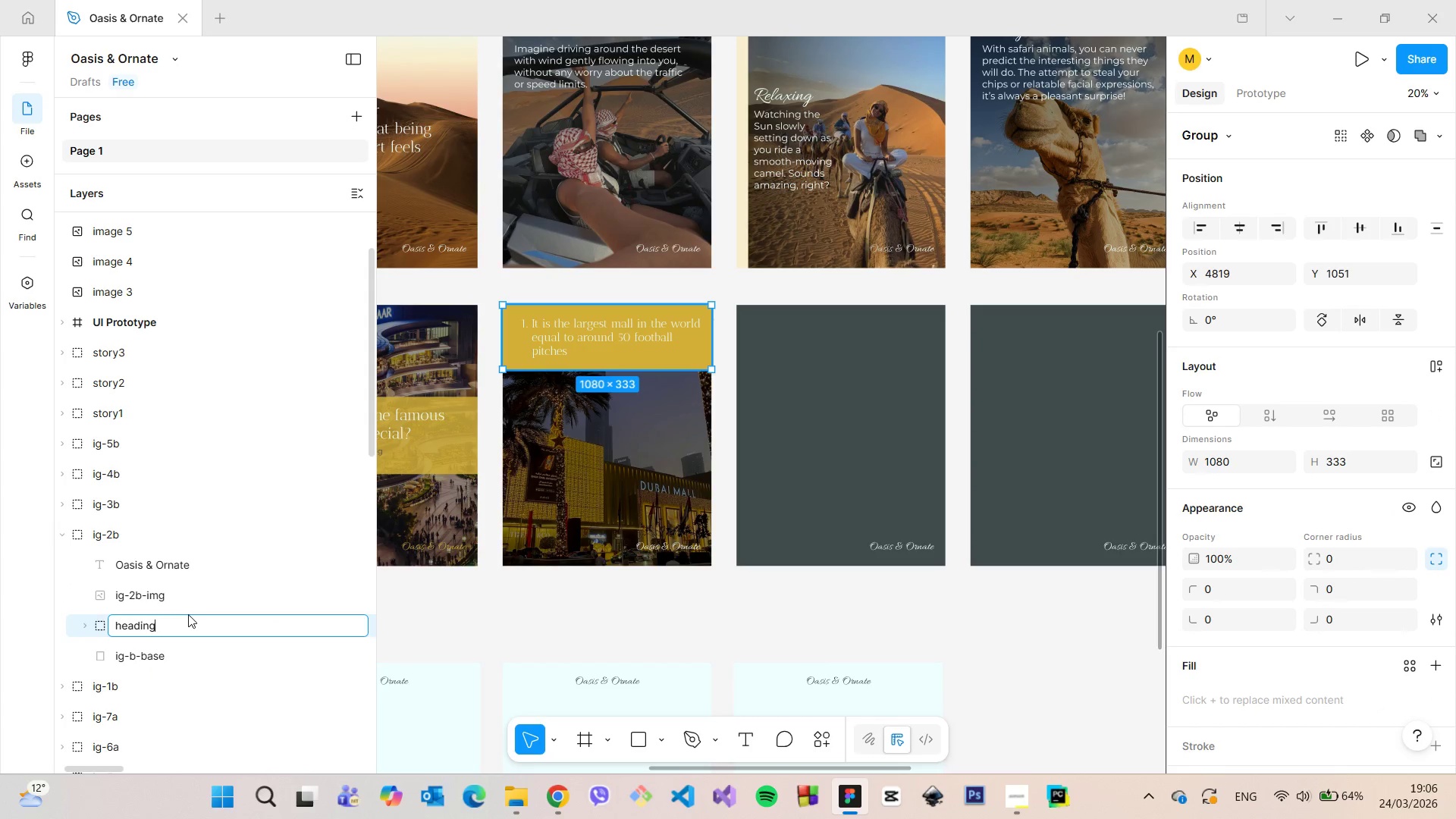 
key(Enter)
 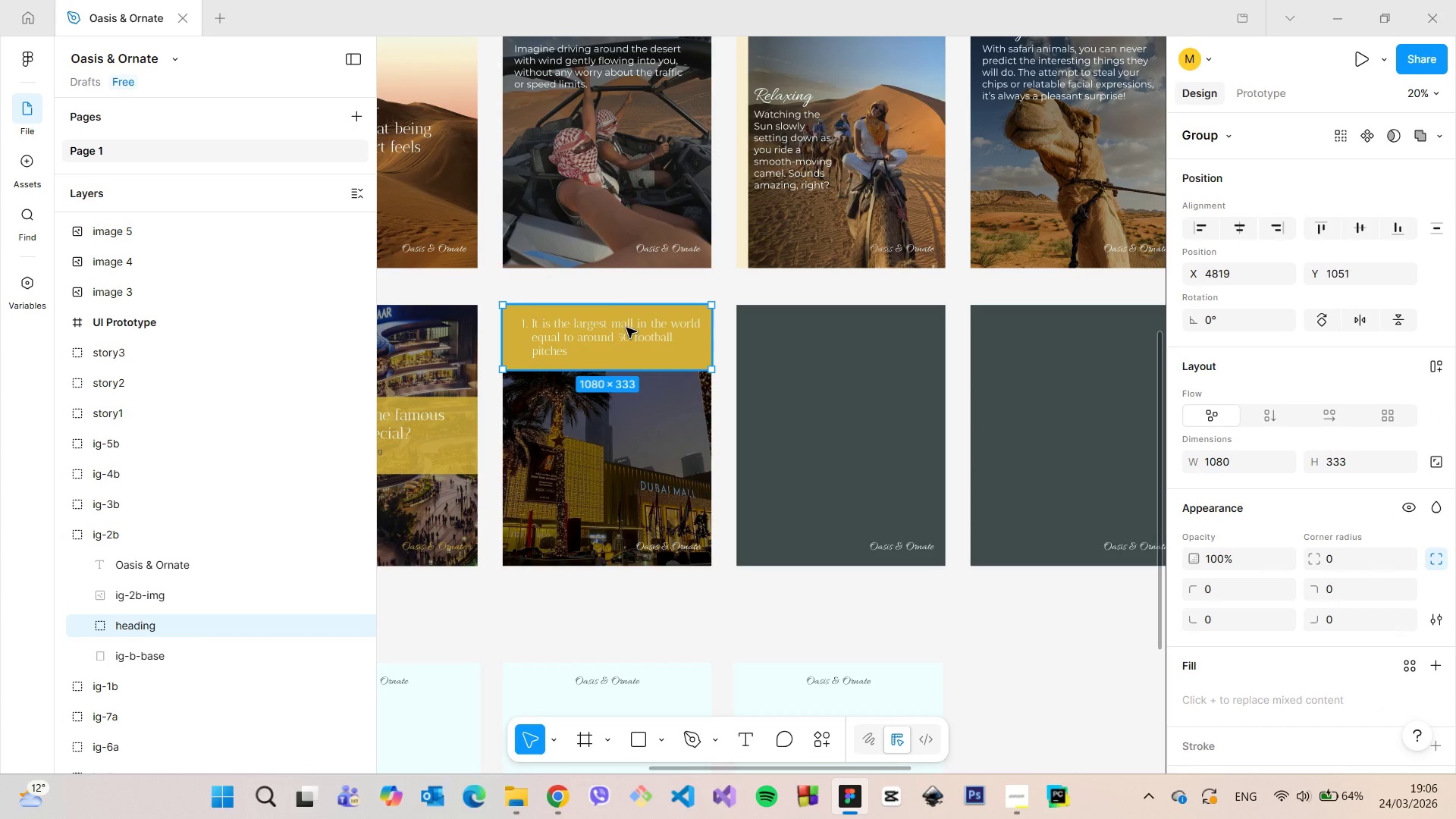 
hold_key(key=AltLeft, duration=1.5)
left_click_drag(start_coordinate=[613, 329], to_coordinate=[846, 424])
 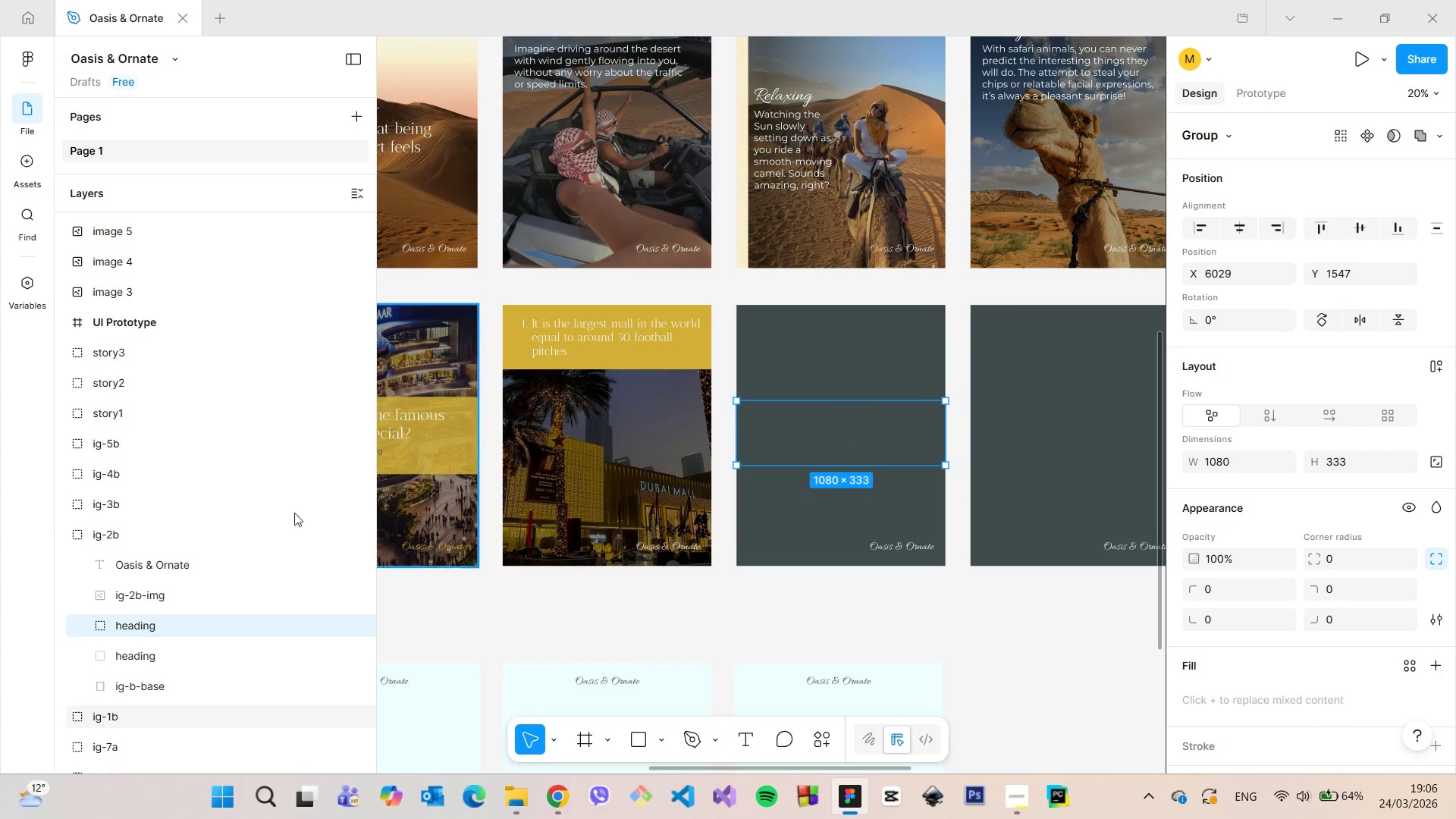 
hold_key(key=AltLeft, duration=0.61)
 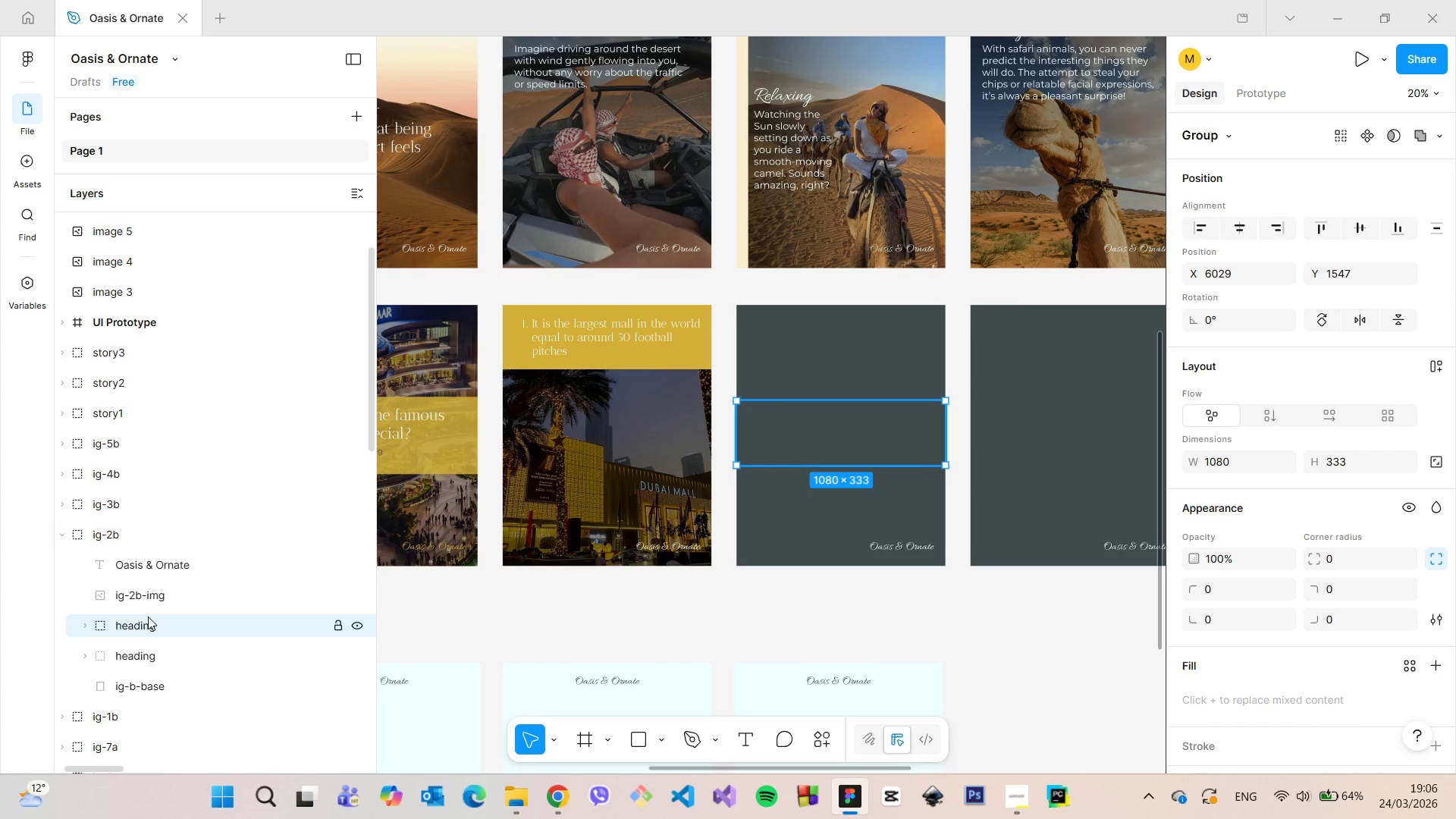 
left_click_drag(start_coordinate=[146, 626], to_coordinate=[137, 504])
 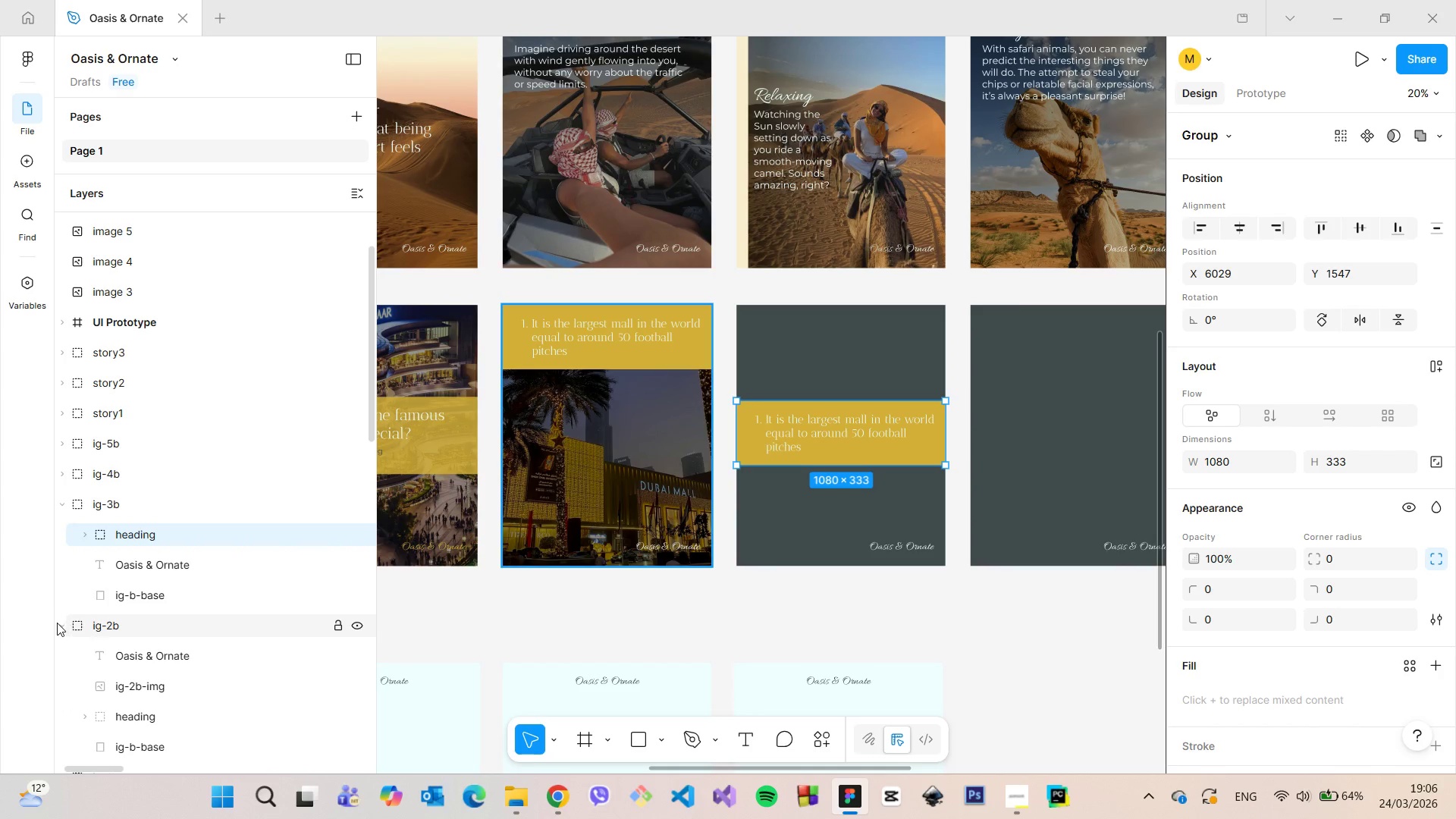 
left_click([57, 623])
 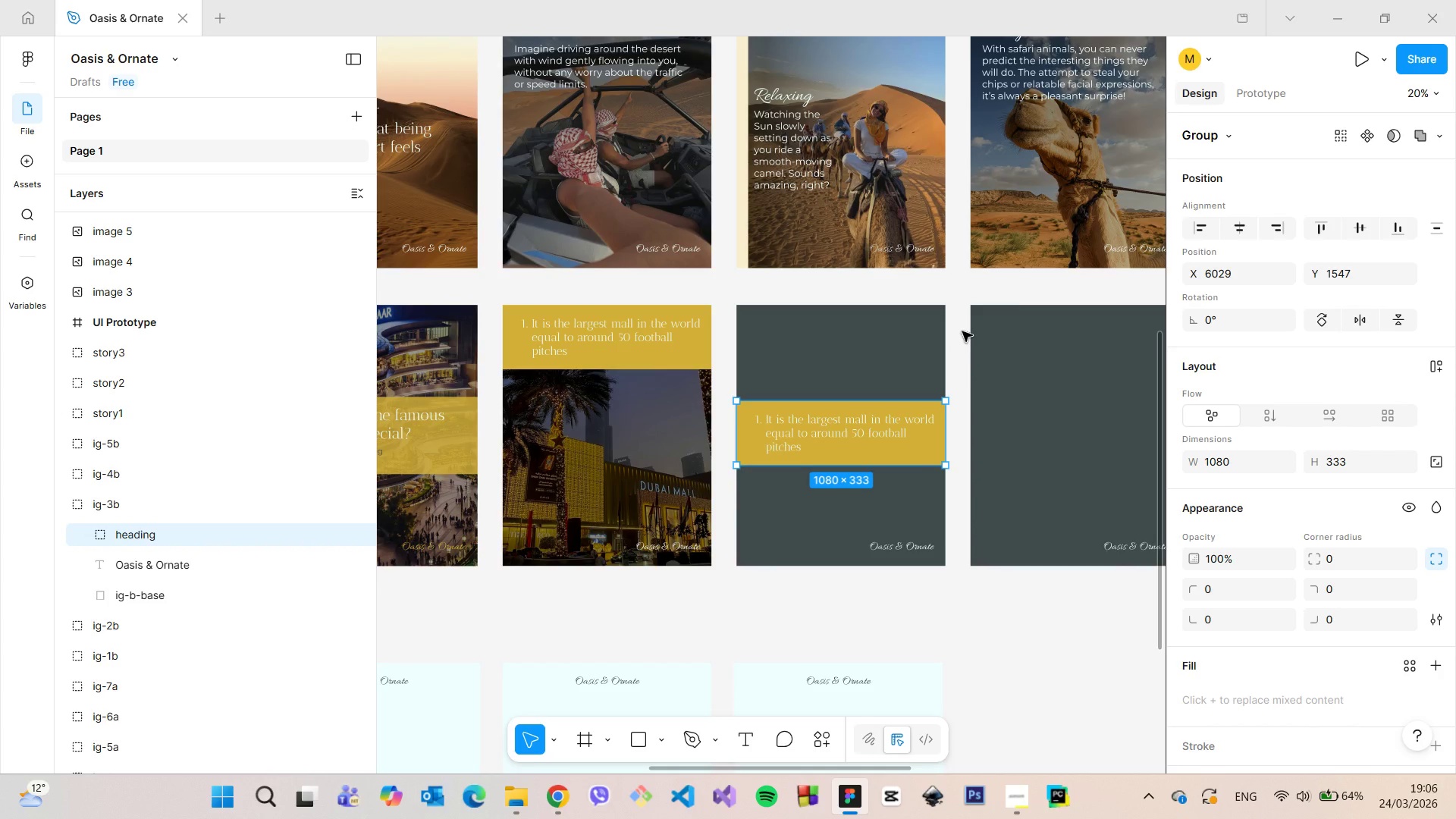 
left_click([961, 331])
 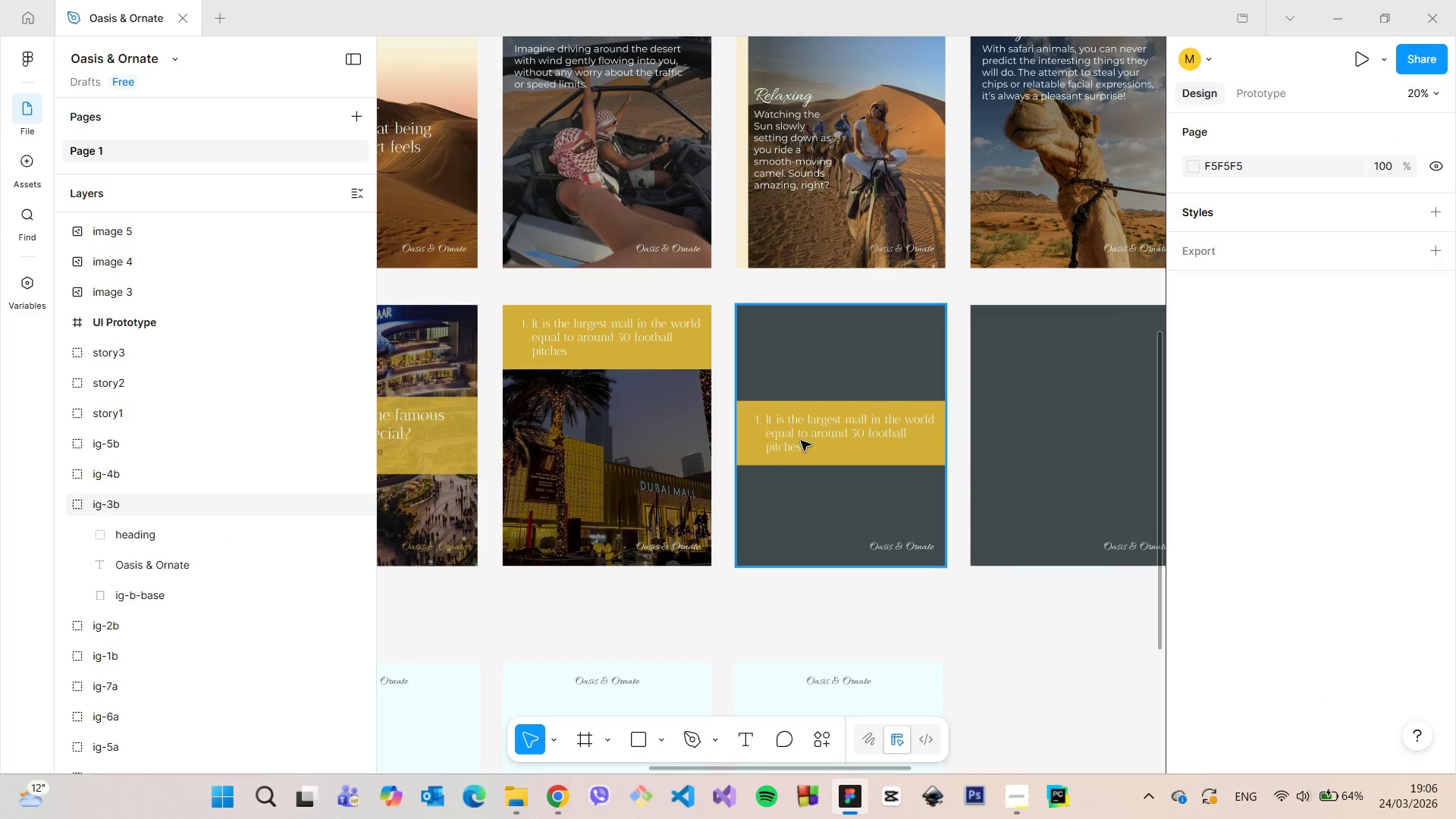 
double_click([801, 441])
 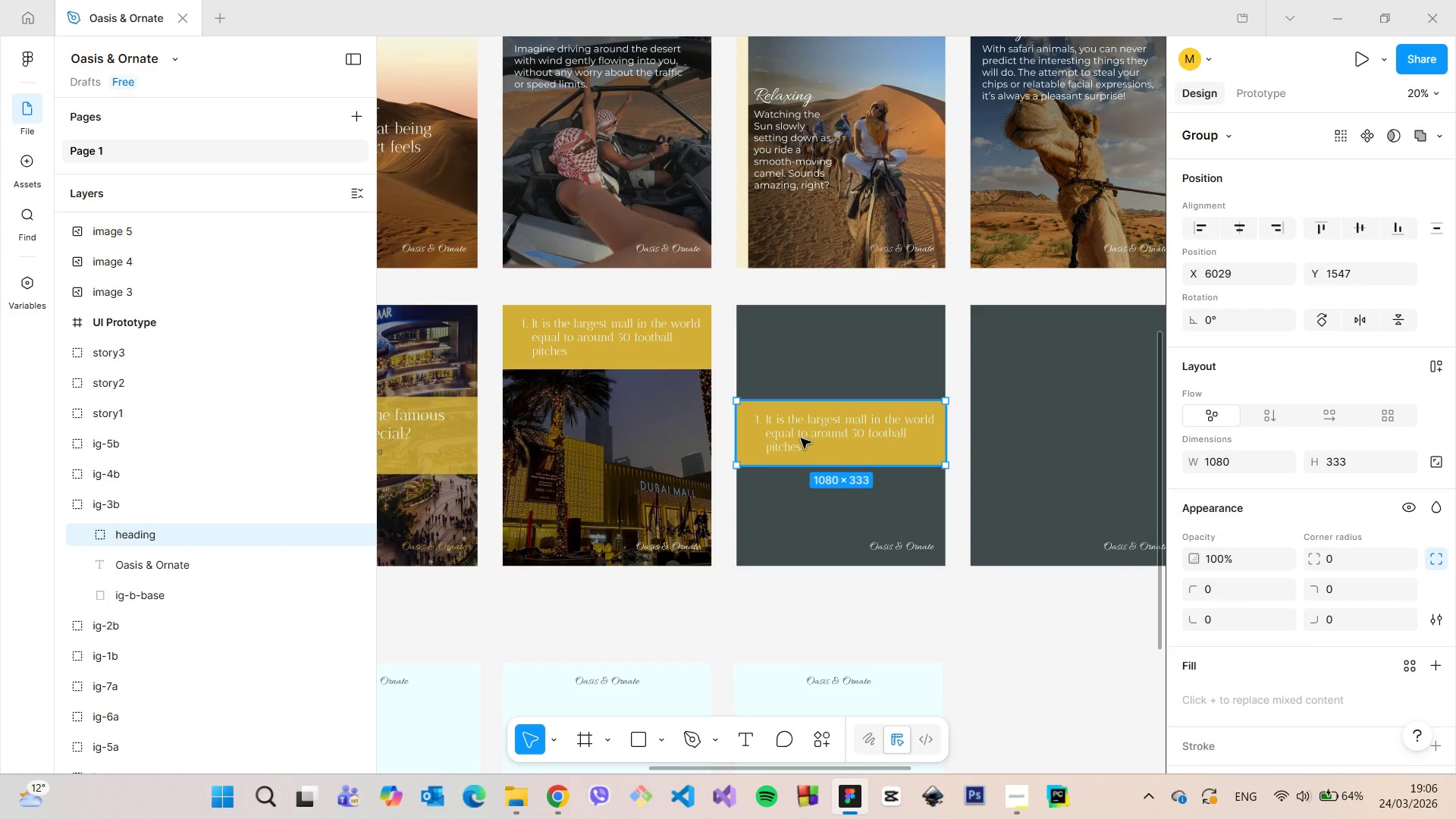 
triple_click([801, 438])
 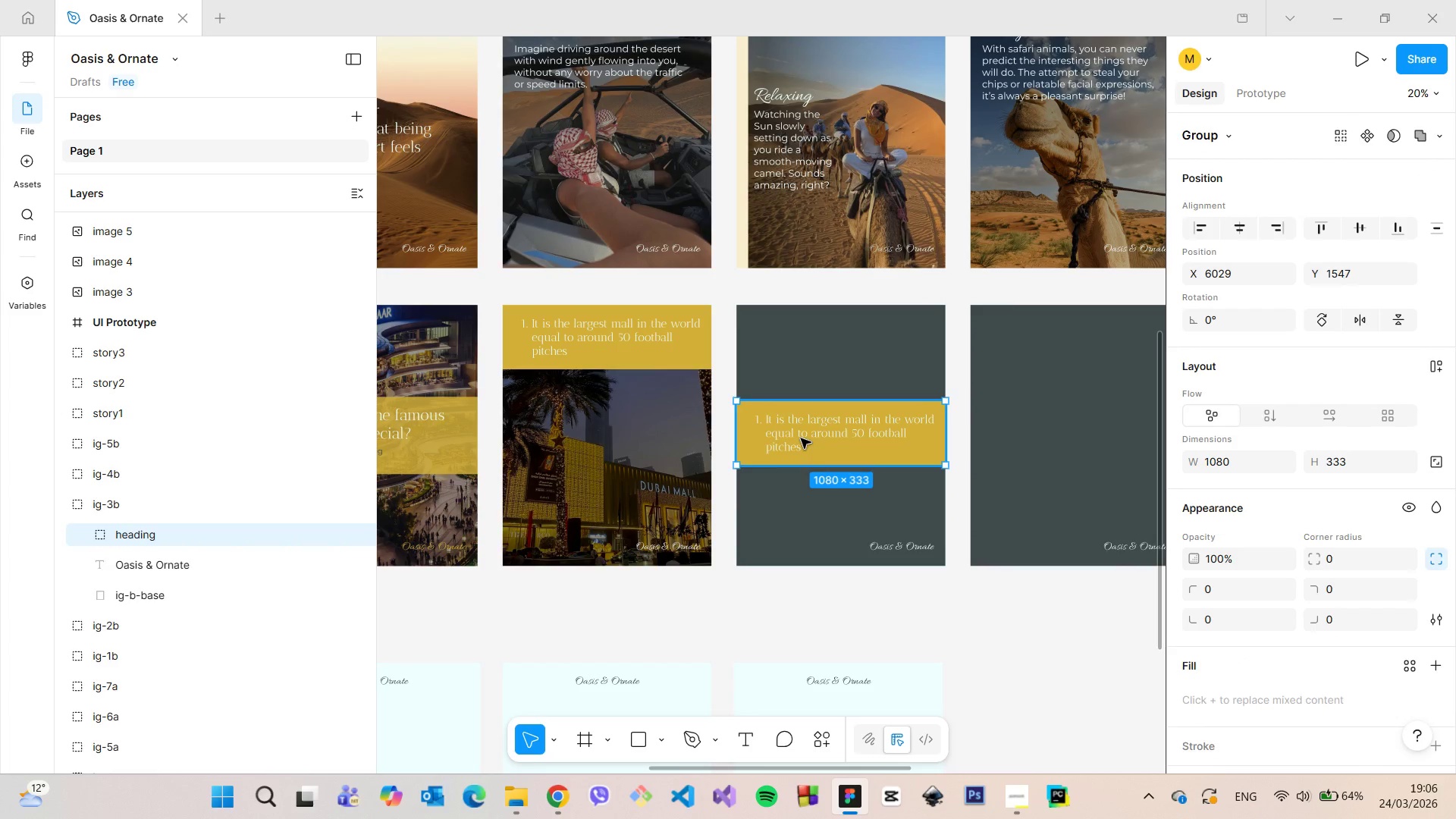 
triple_click([801, 438])
 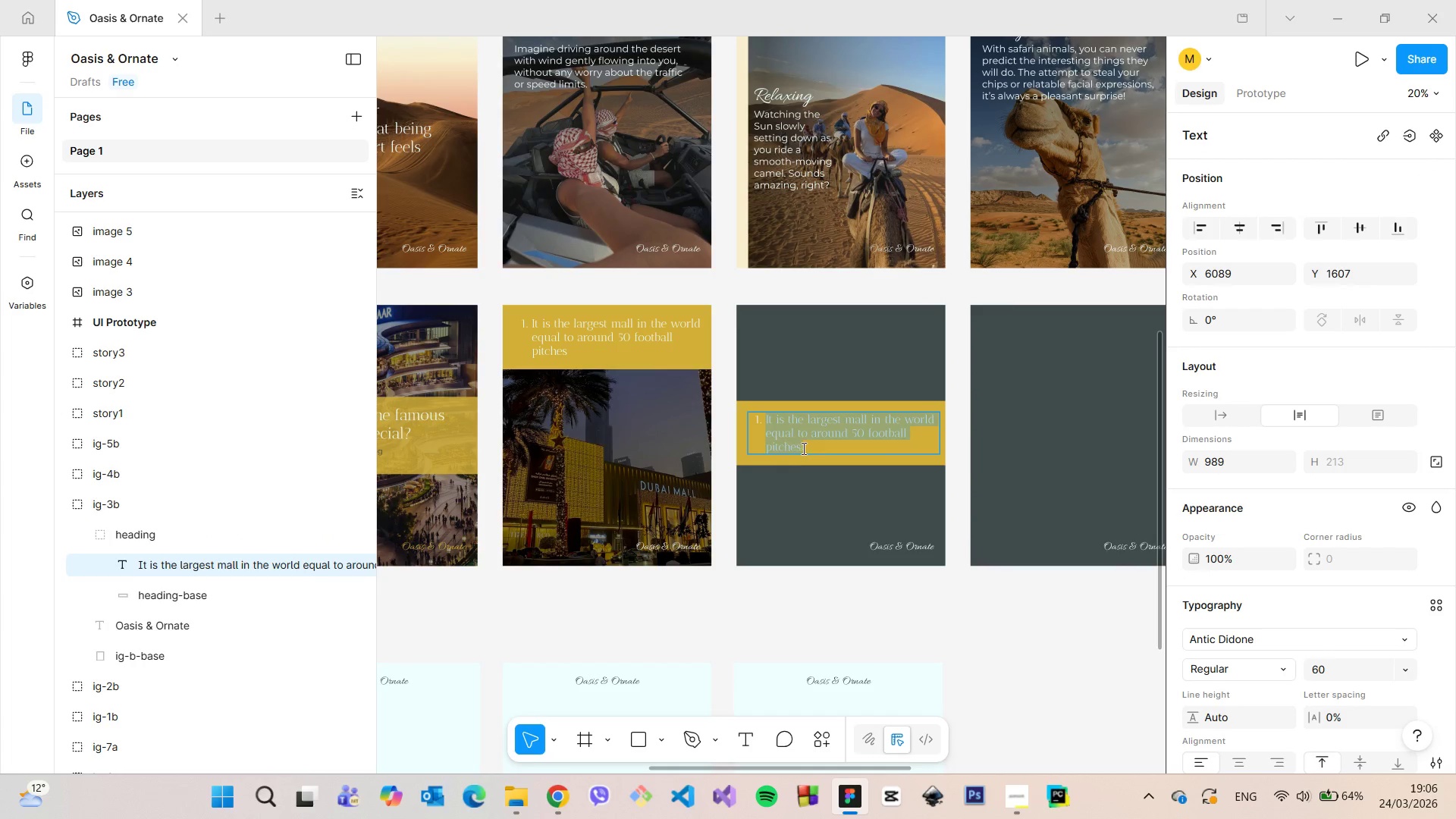 
left_click([802, 447])
 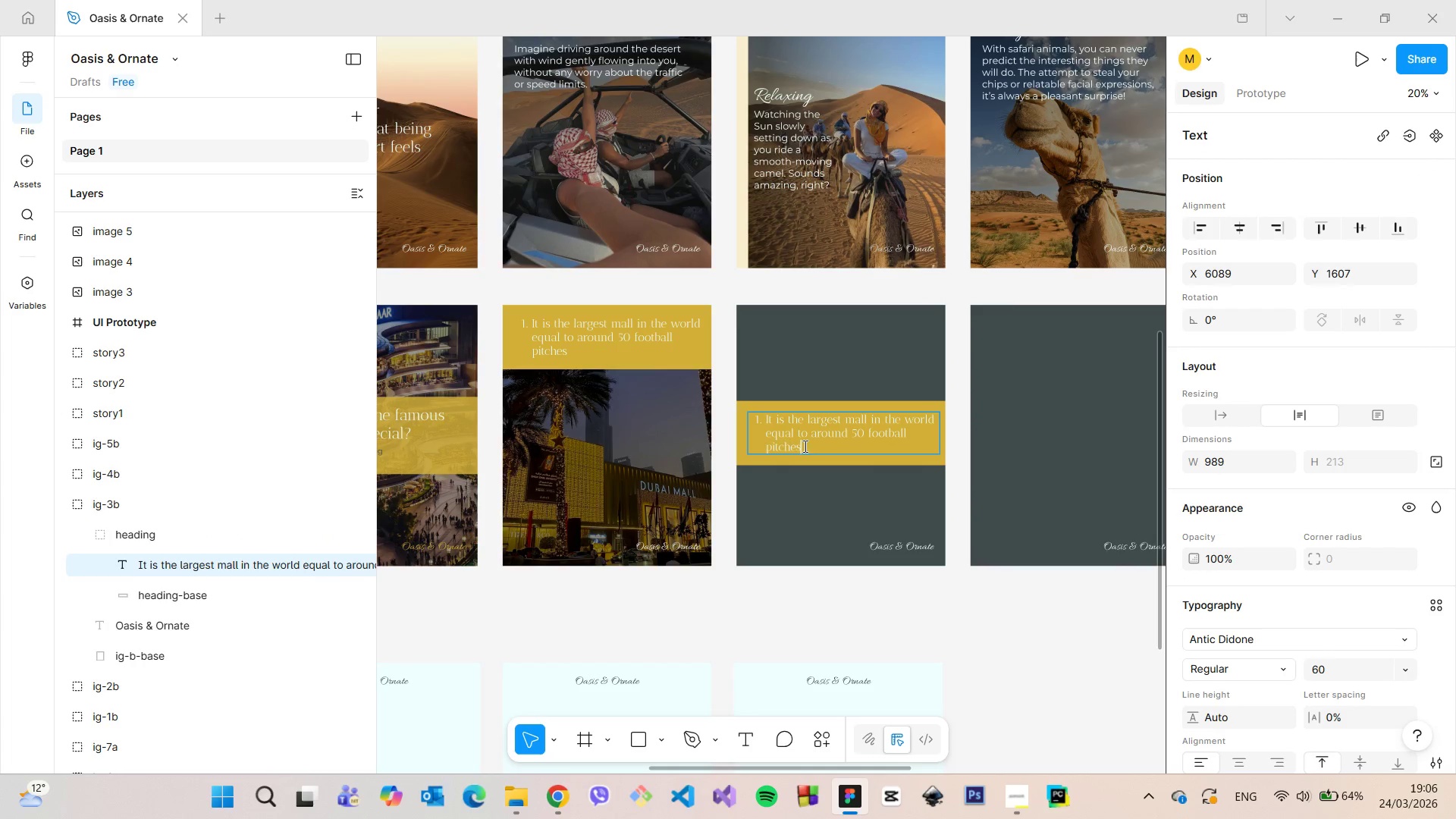 
left_click_drag(start_coordinate=[804, 446], to_coordinate=[778, 423])
 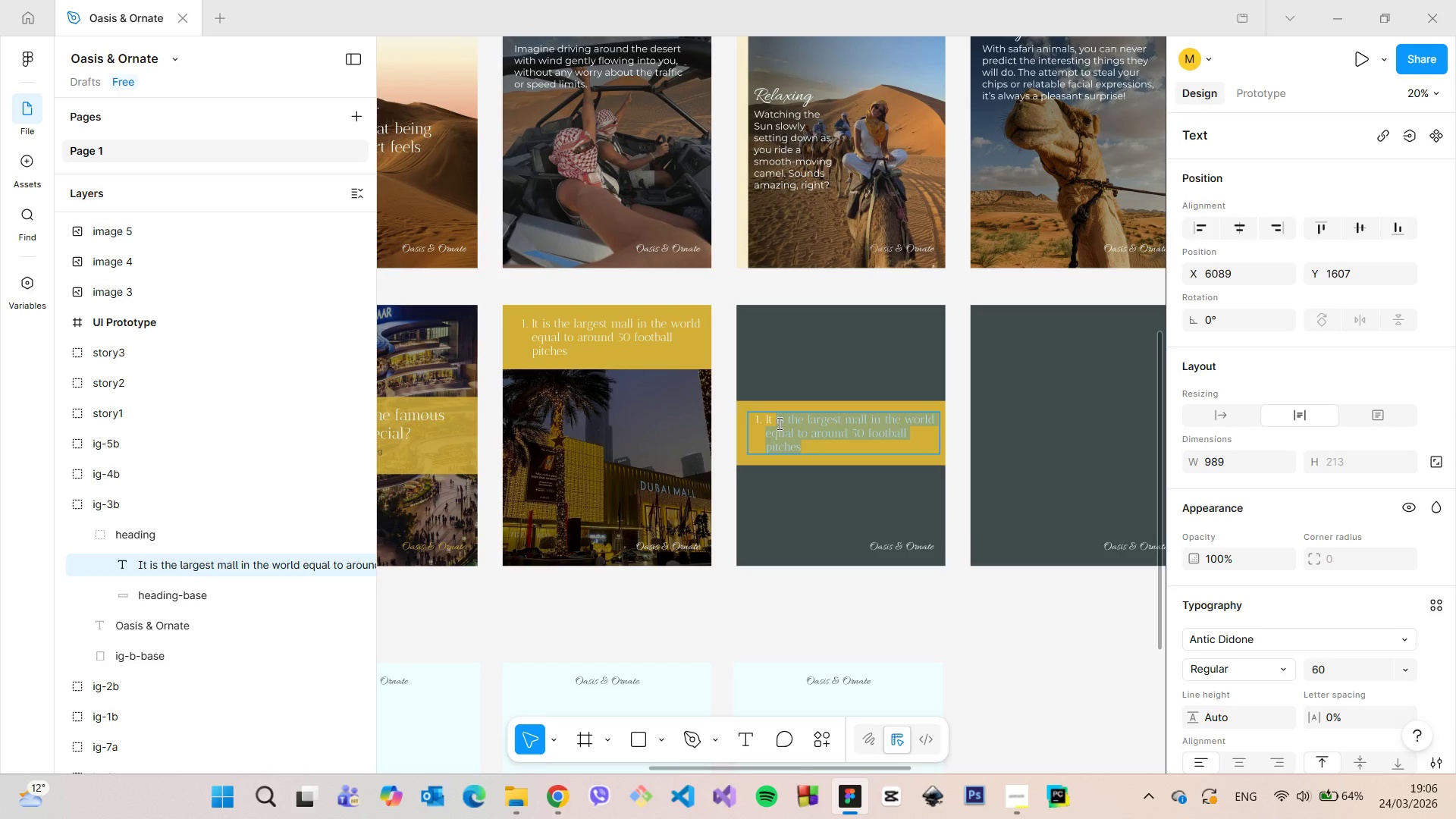 
key(Control+V)
 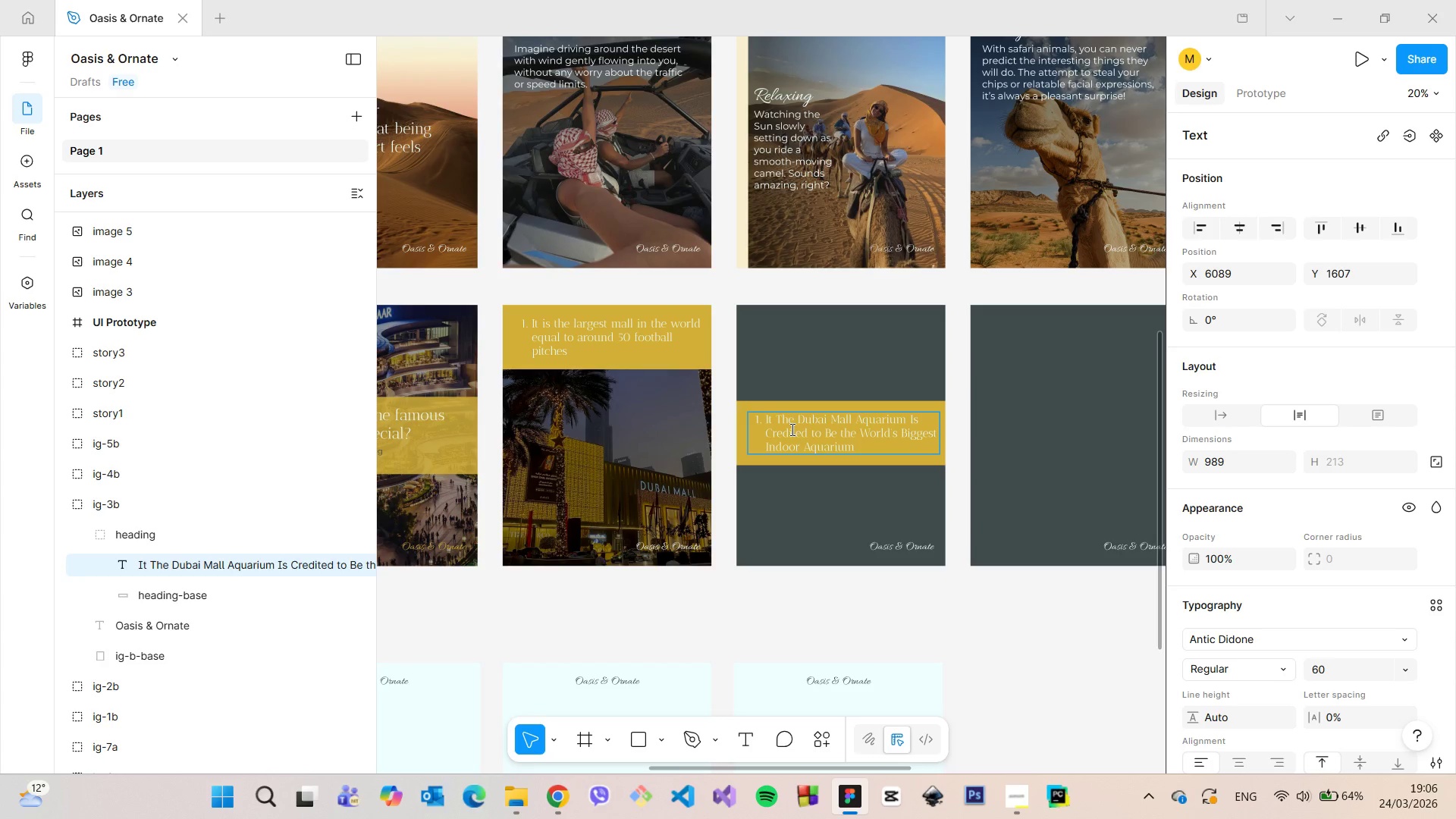 
scroll: coordinate [792, 429], scroll_direction: up, amount: 4.0
 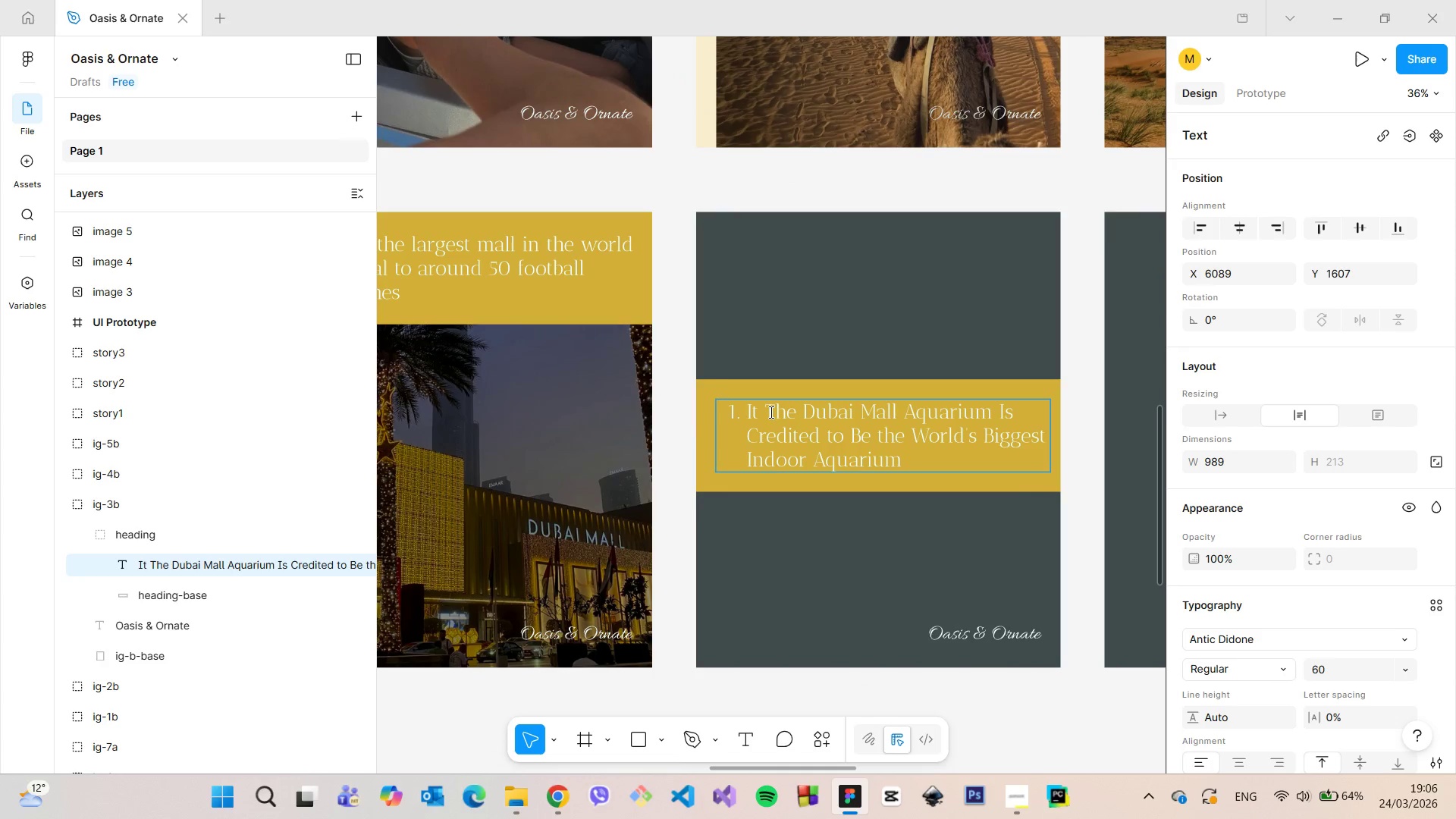 
left_click_drag(start_coordinate=[770, 412], to_coordinate=[745, 412])
 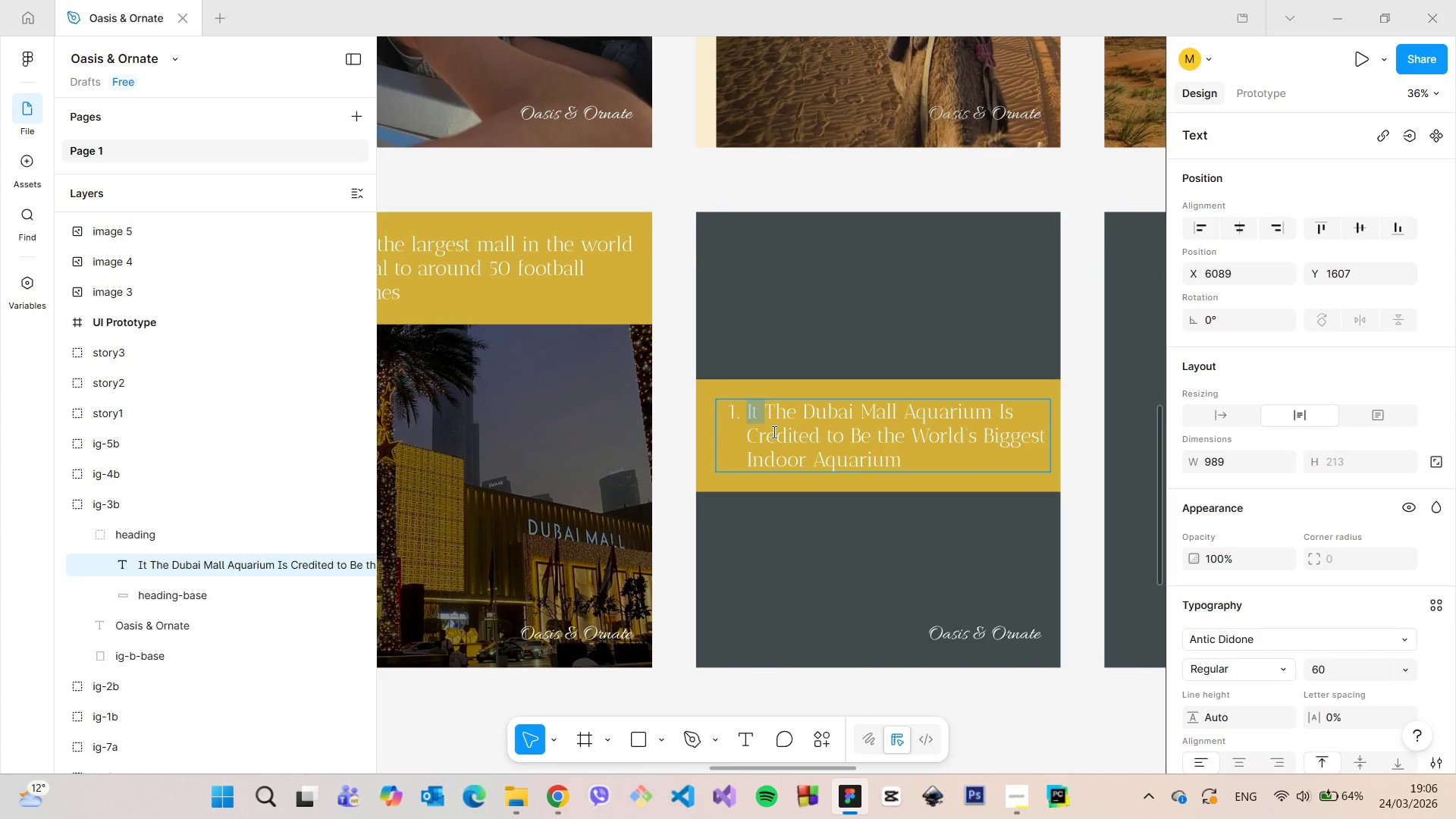 
key(Backspace)
 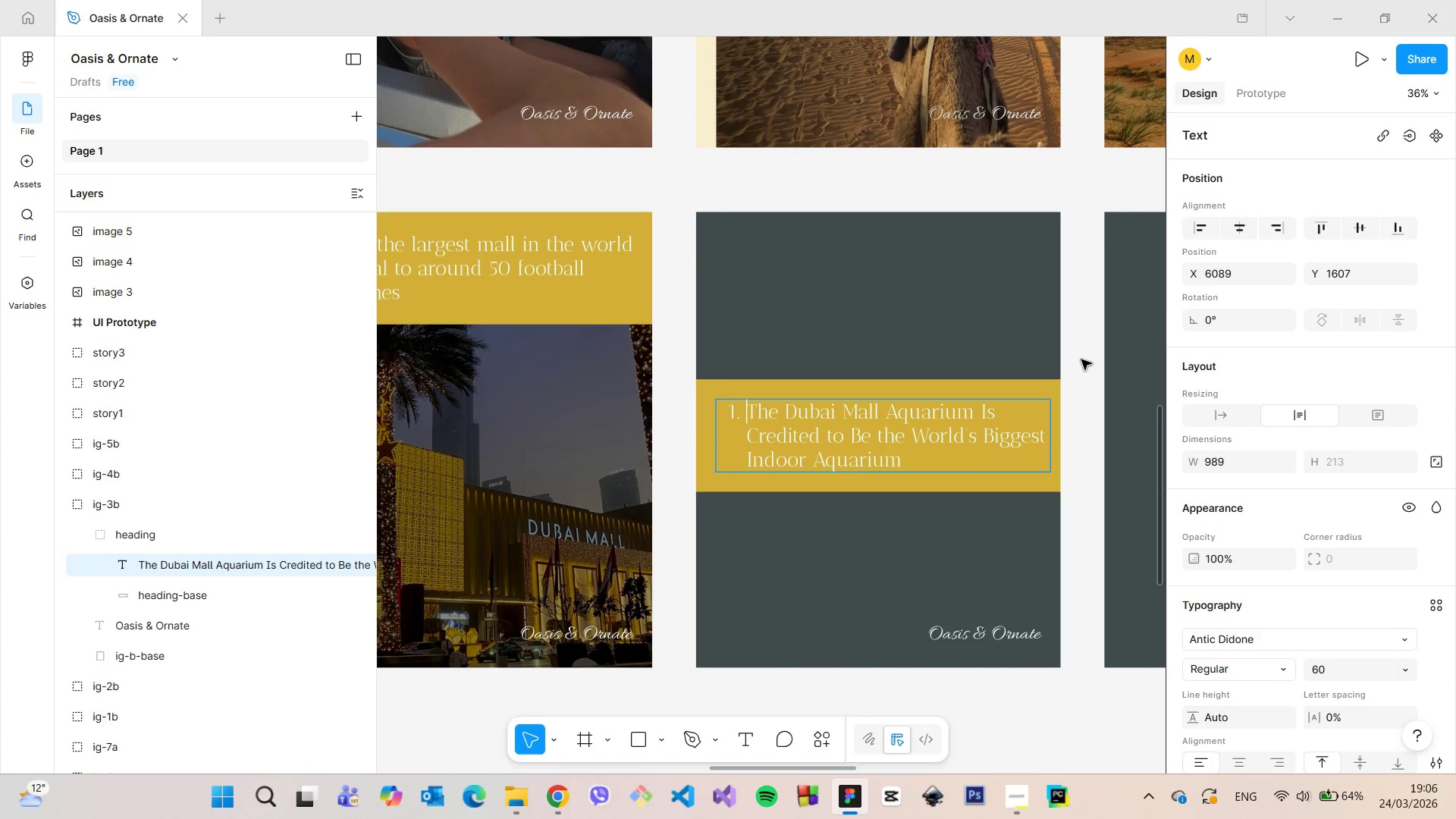 
double_click([1076, 351])
 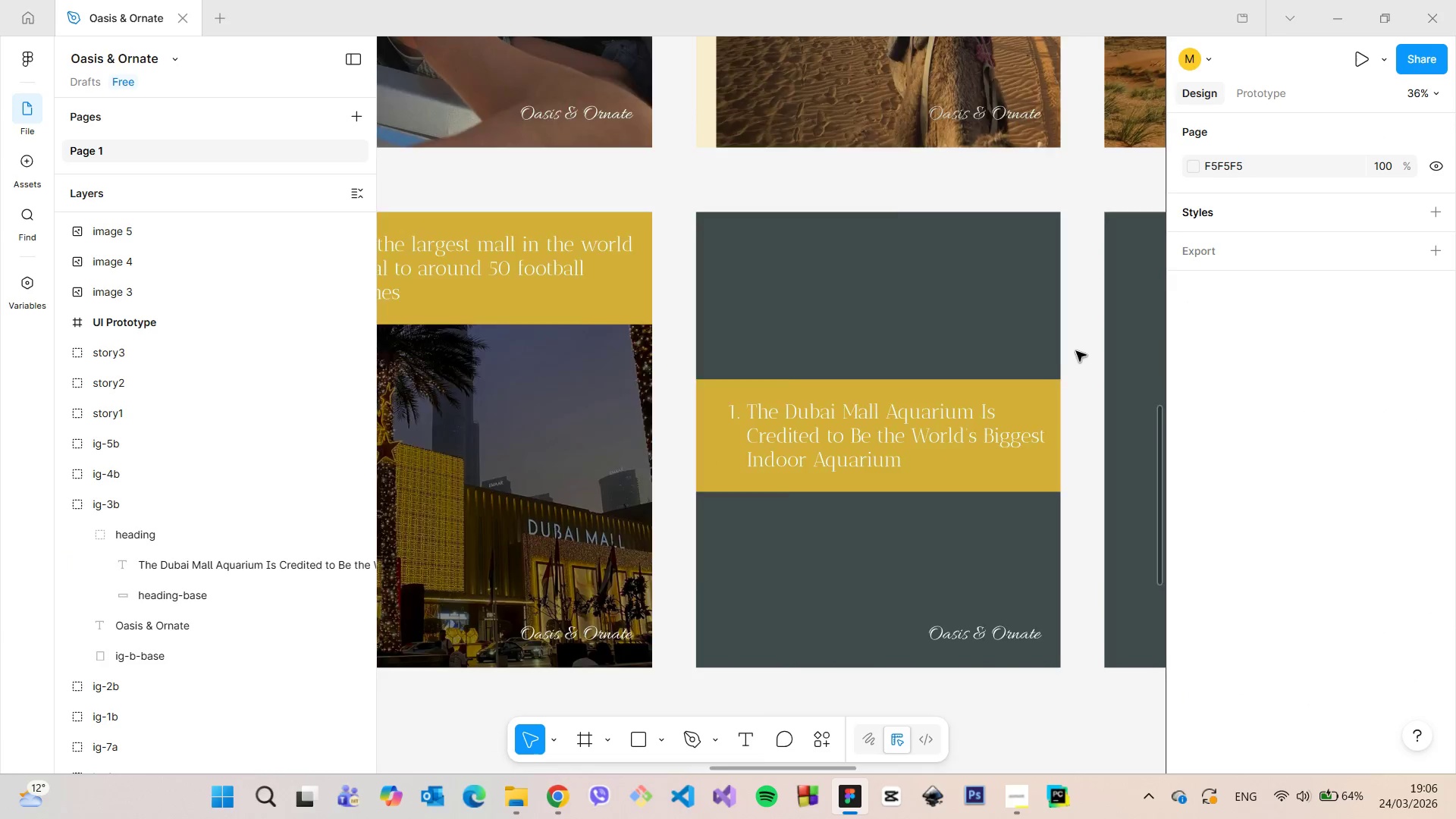 
scroll: coordinate [1077, 346], scroll_direction: down, amount: 14.0
 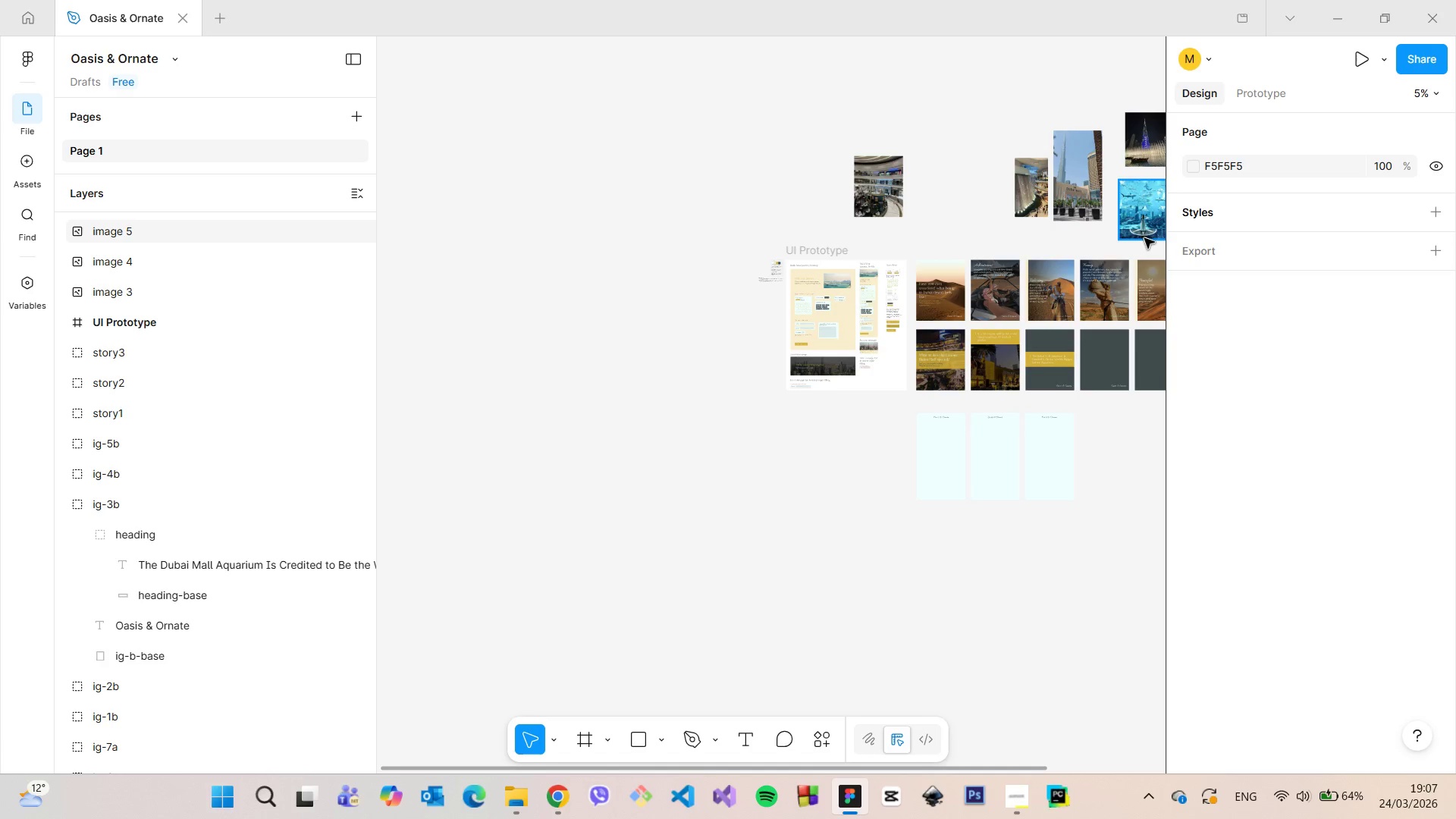 
scroll: coordinate [1147, 238], scroll_direction: up, amount: 4.0
 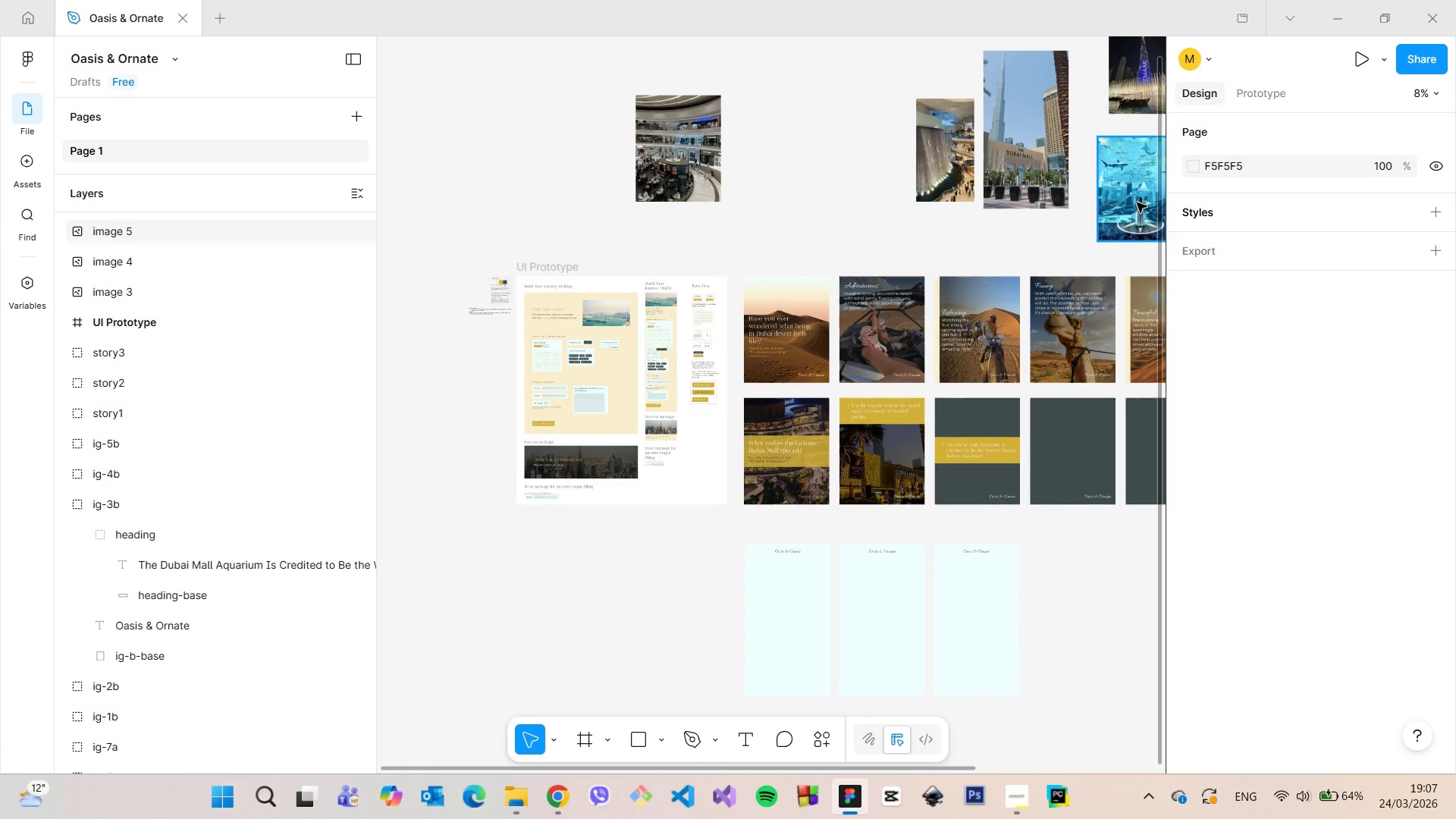 
left_click([1137, 202])
 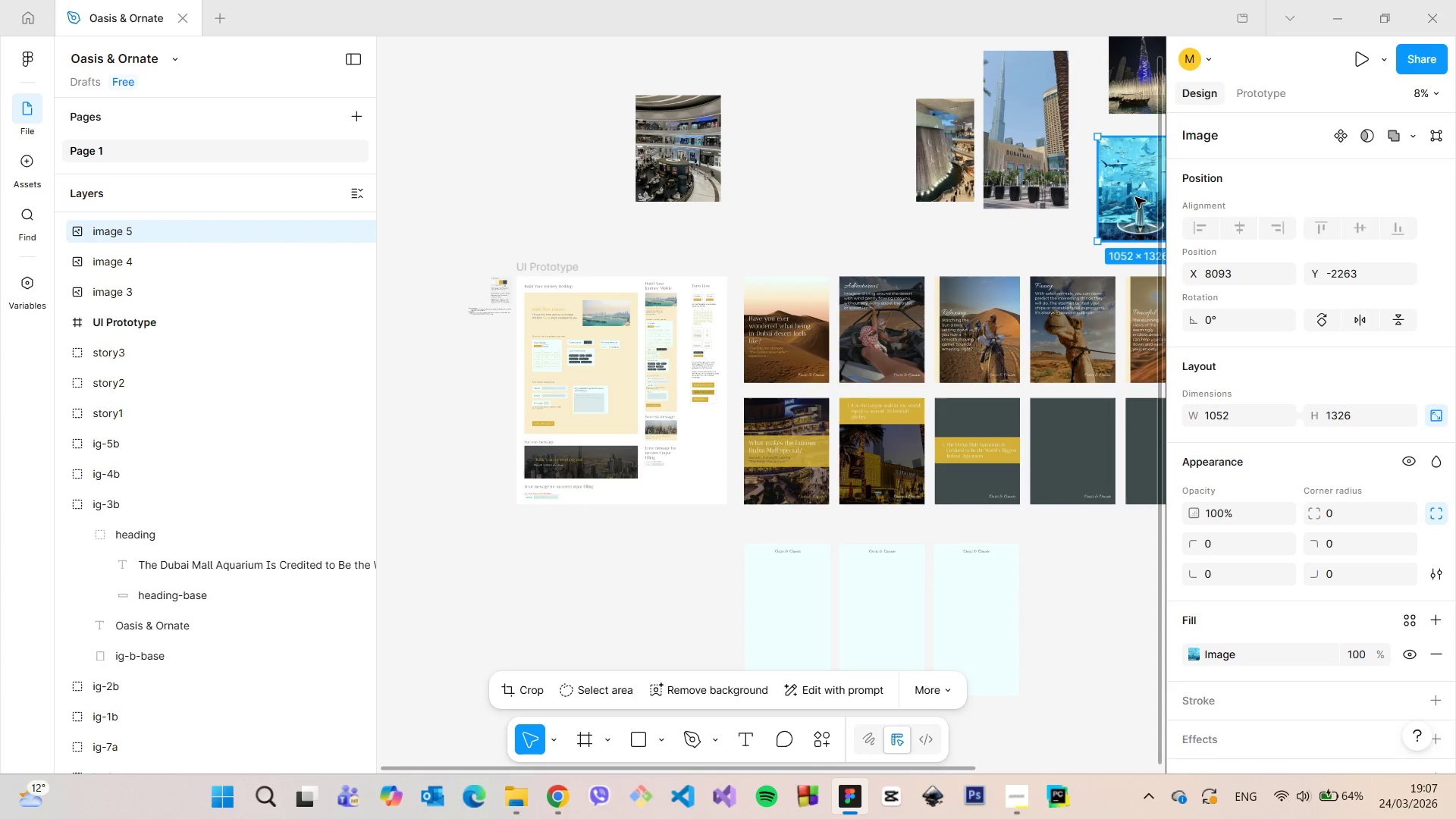 
left_click_drag(start_coordinate=[1134, 197], to_coordinate=[972, 459])
 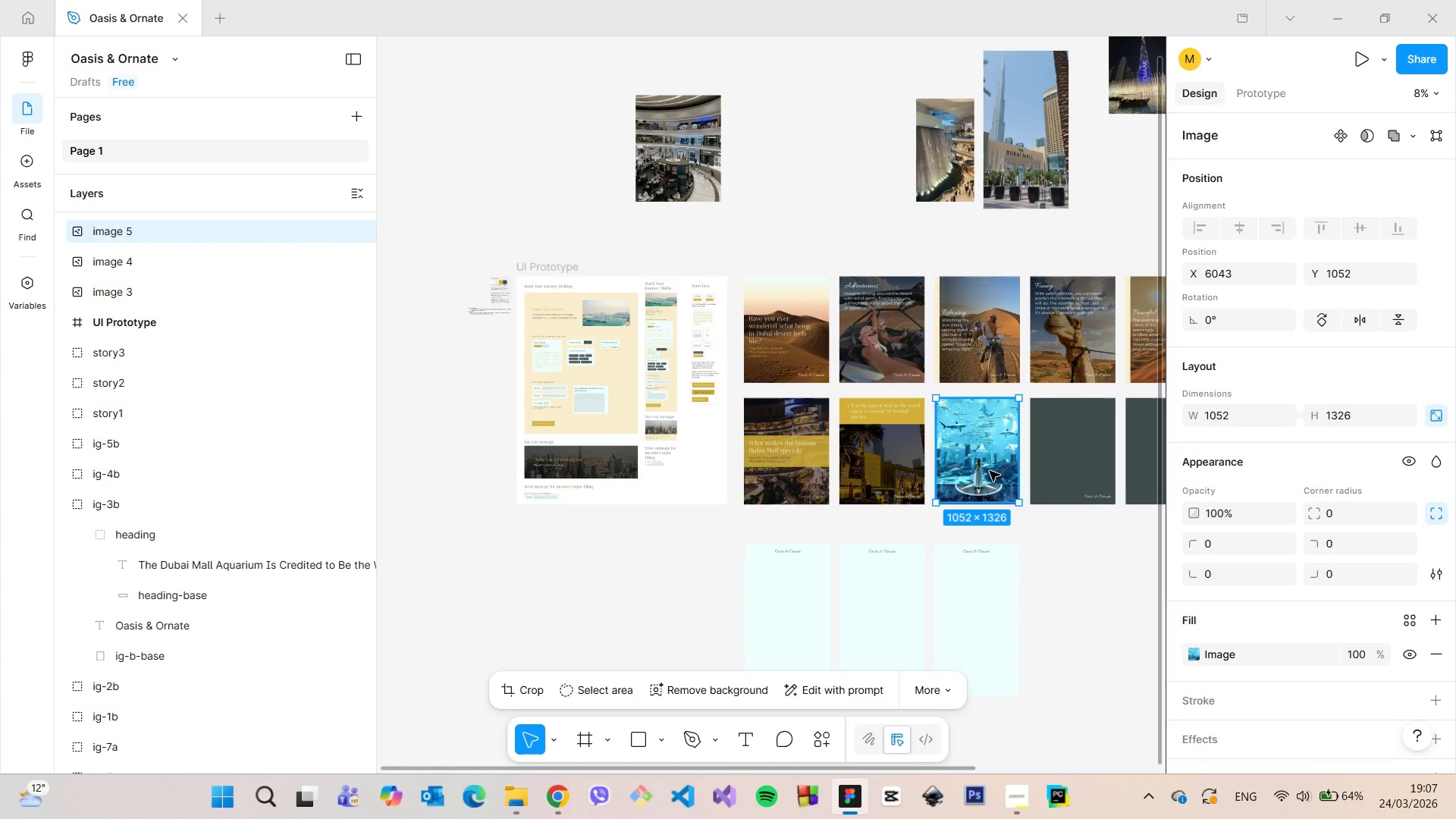 
scroll: coordinate [996, 476], scroll_direction: up, amount: 11.0
 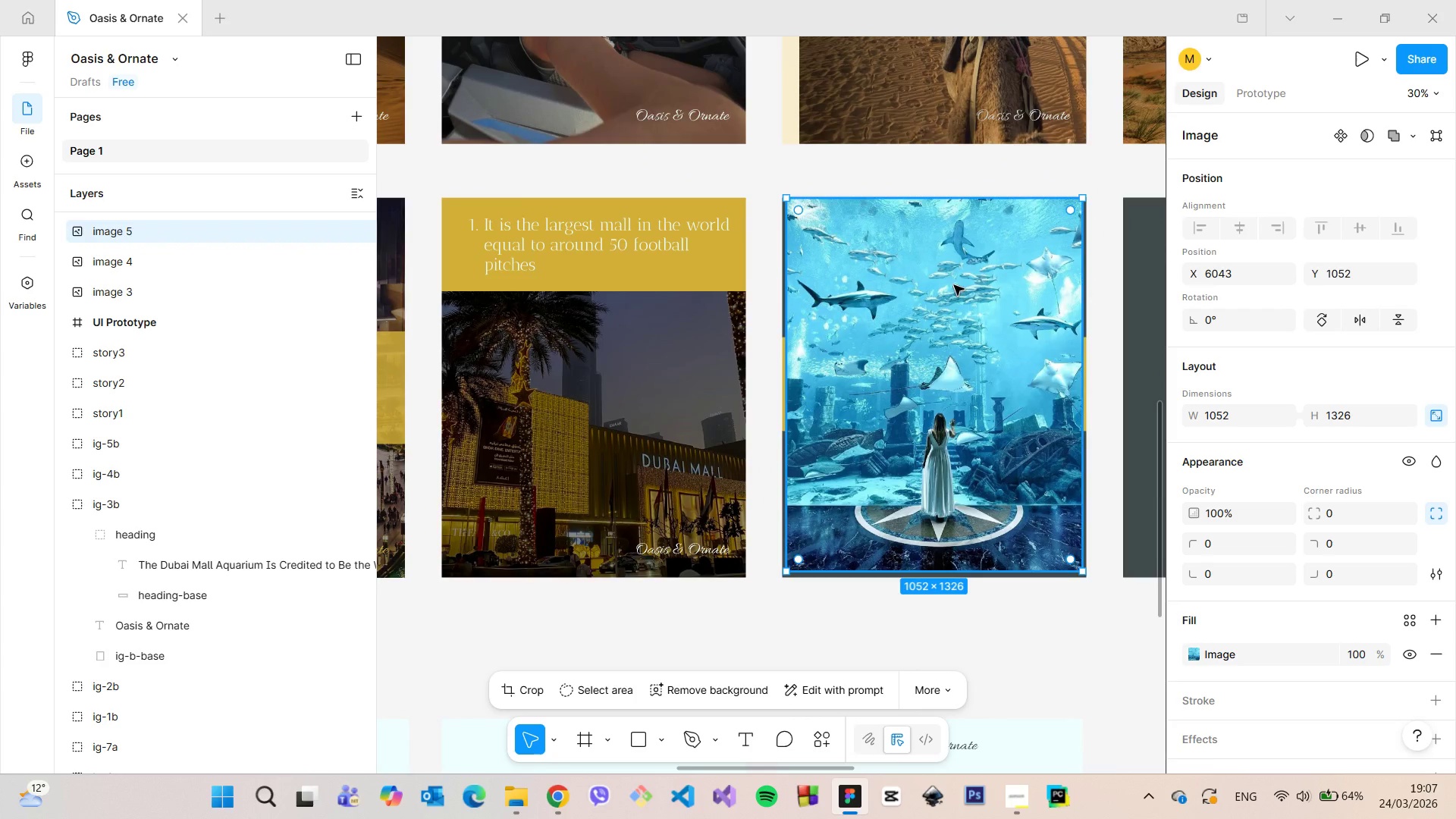 
left_click_drag(start_coordinate=[953, 281], to_coordinate=[952, 277])
 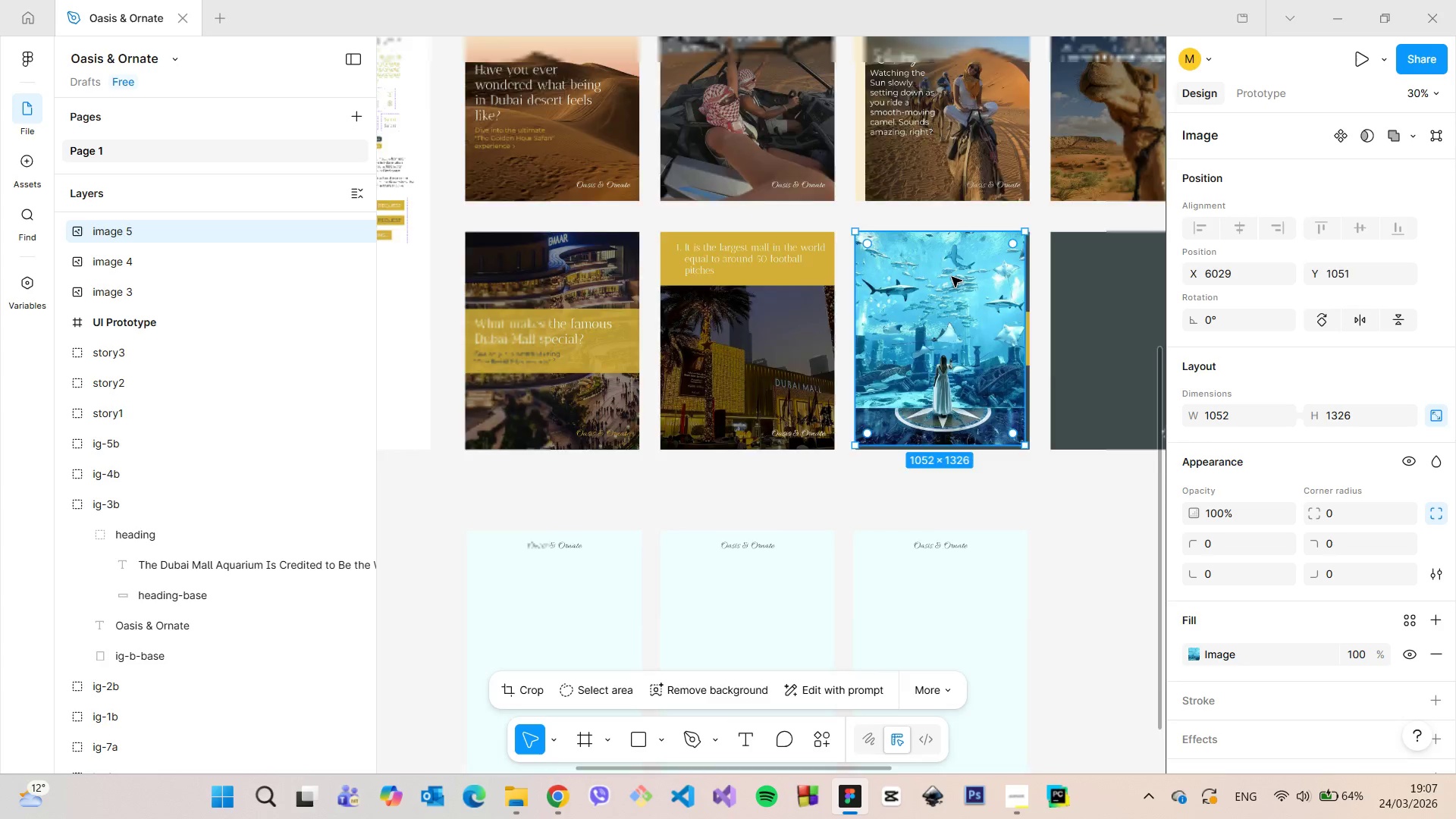 
scroll: coordinate [952, 277], scroll_direction: down, amount: 12.0
 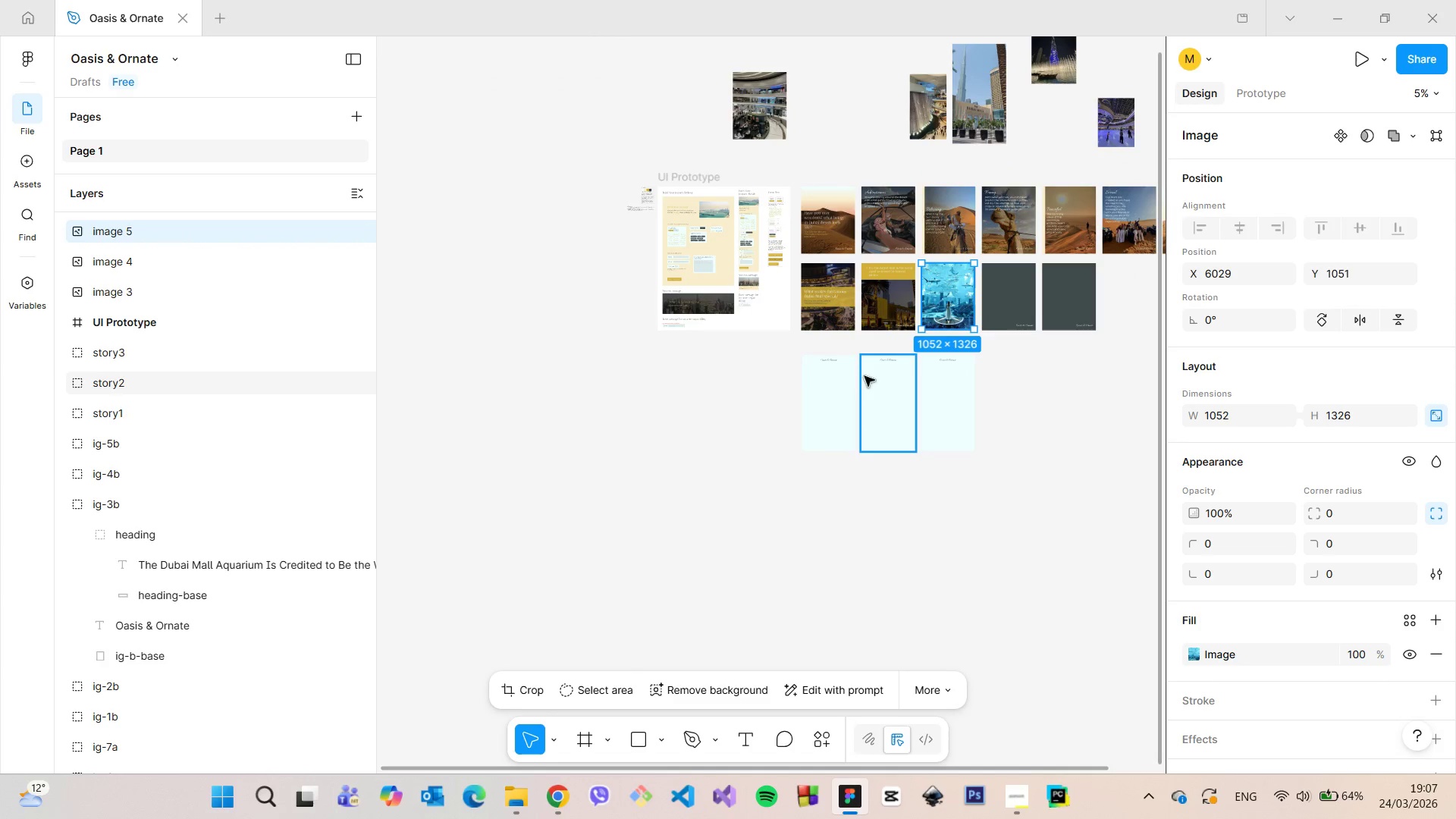 
left_click([853, 381])
 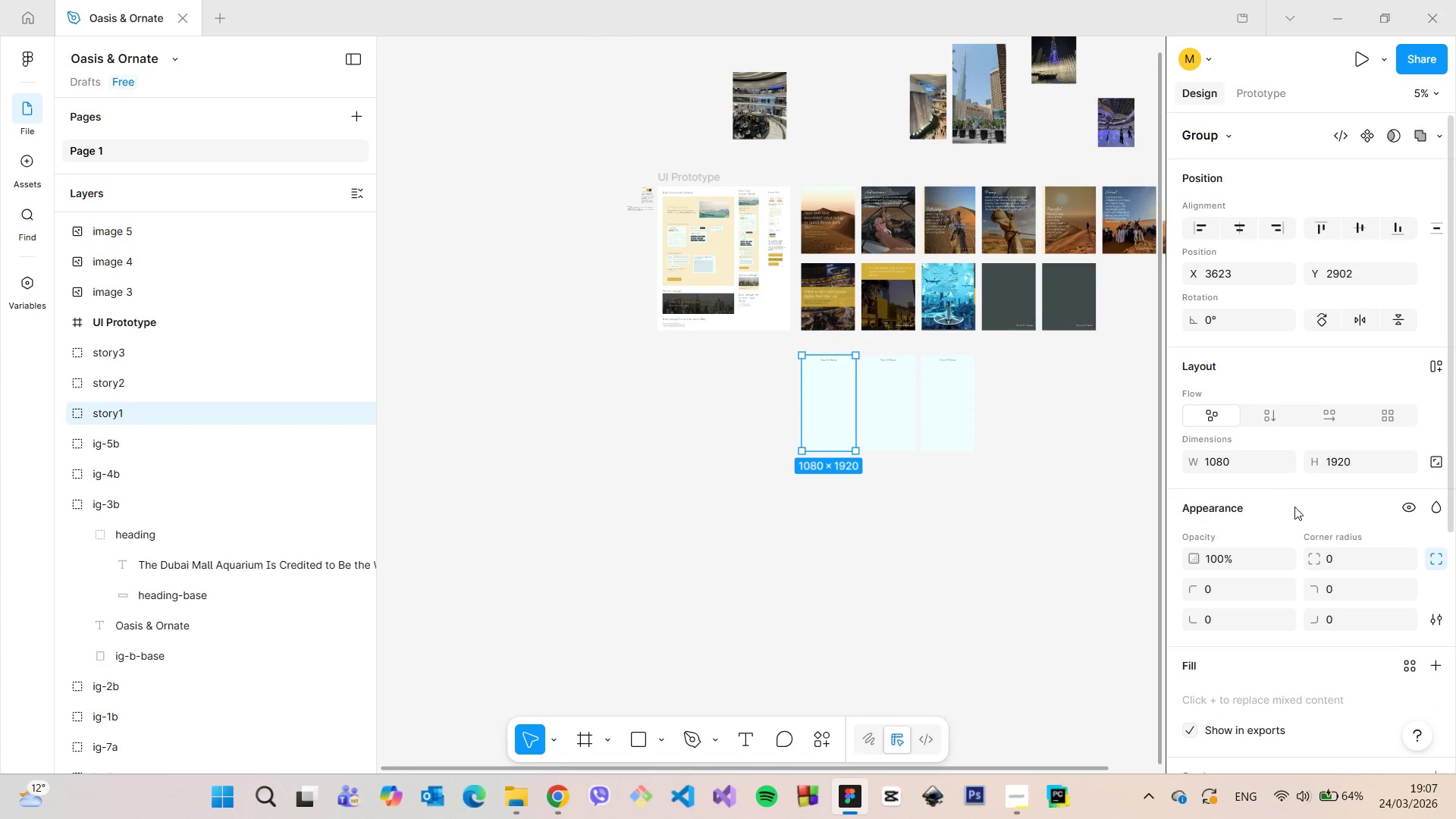 
scroll: coordinate [1294, 508], scroll_direction: down, amount: 4.0
 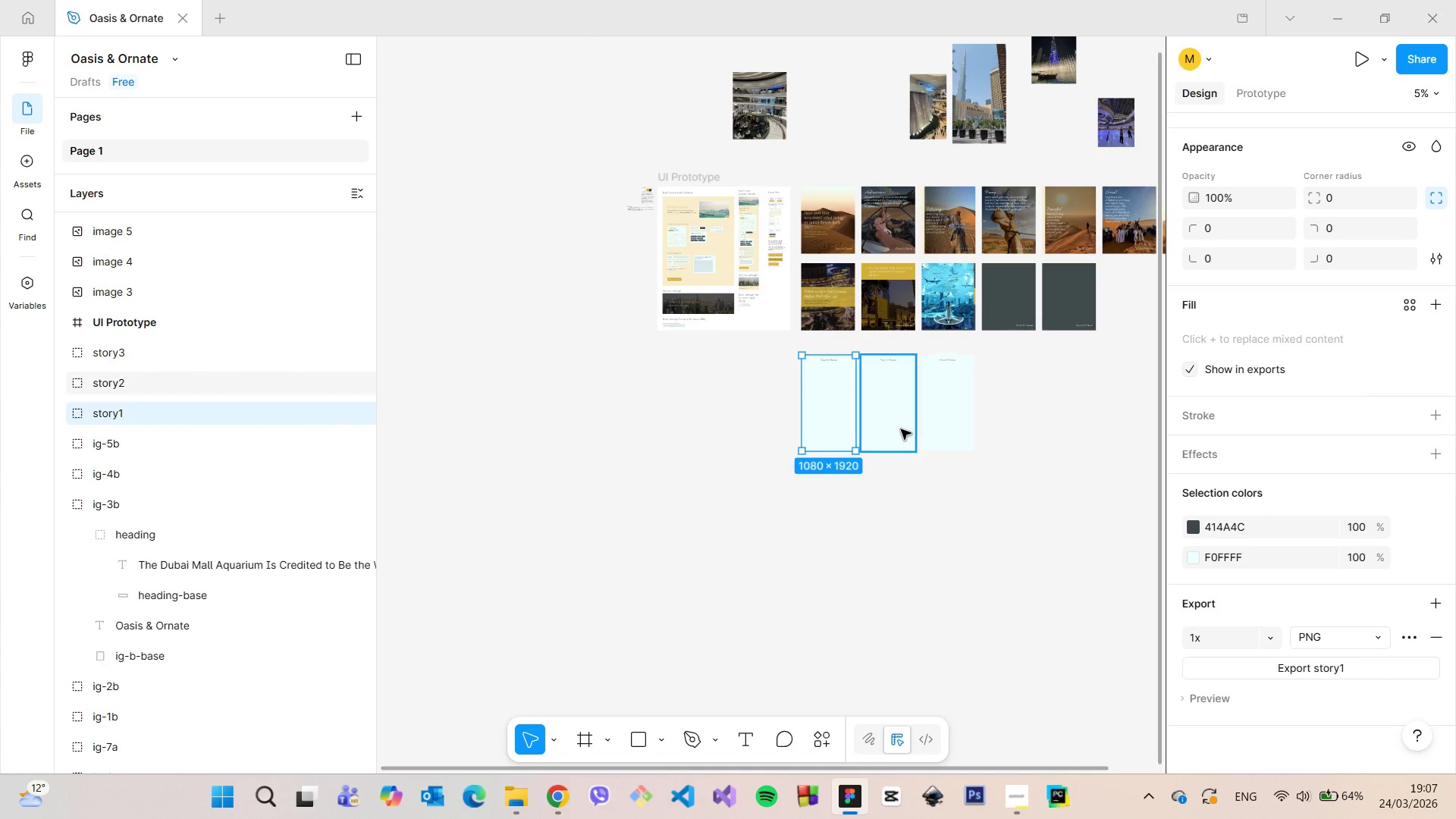 
left_click([901, 429])
 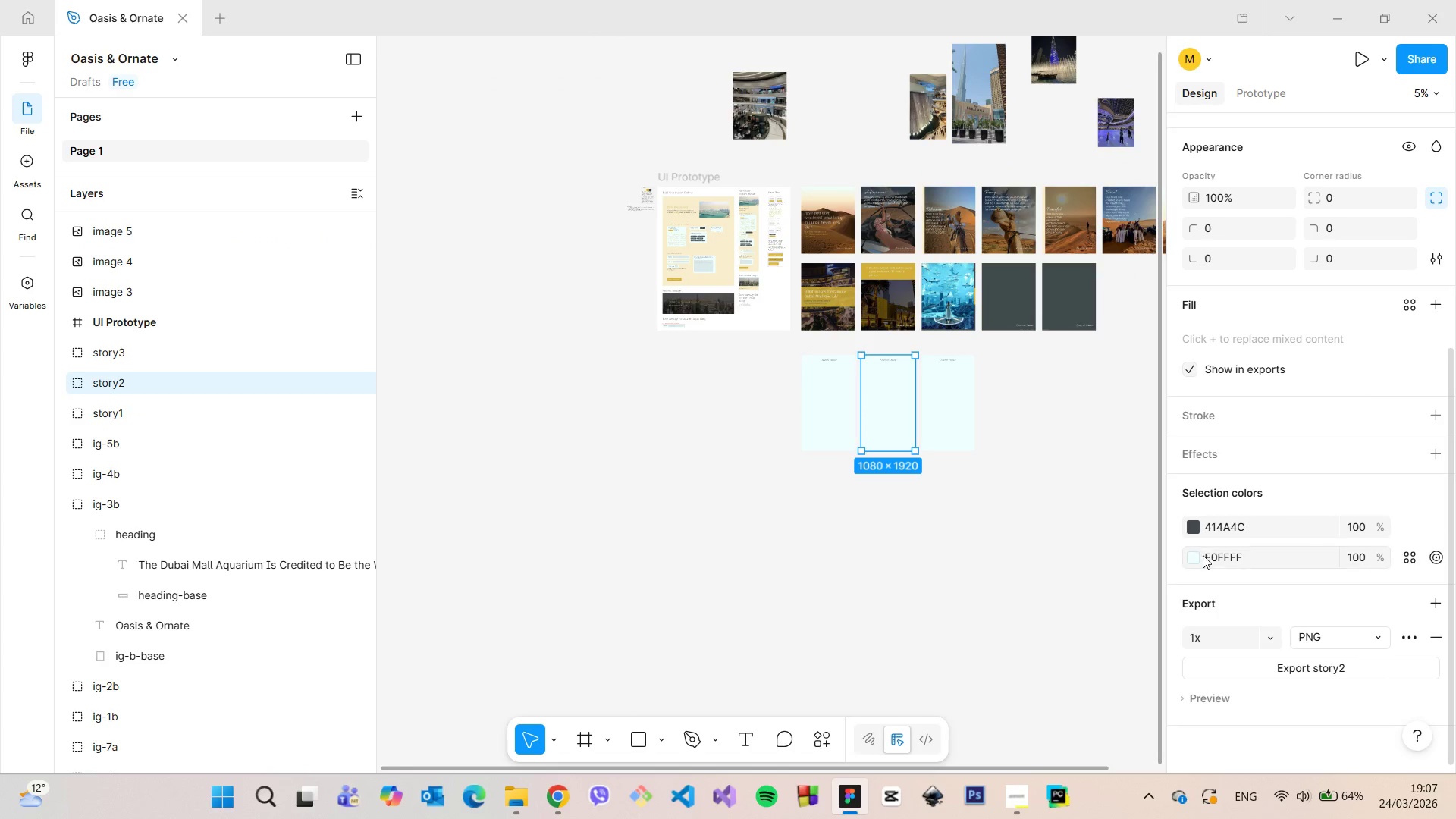 
left_click([1195, 554])
 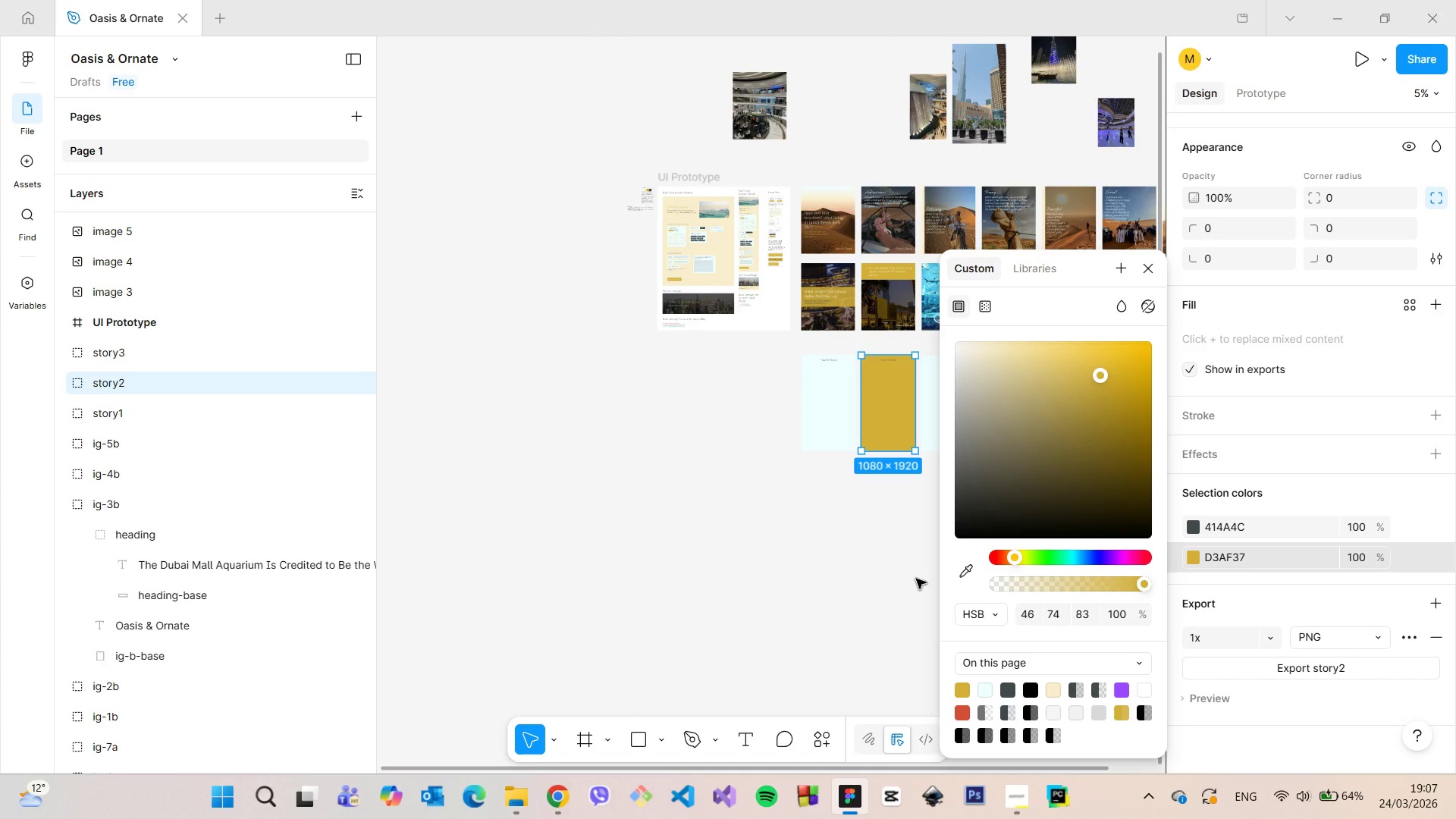 
left_click([916, 579])
 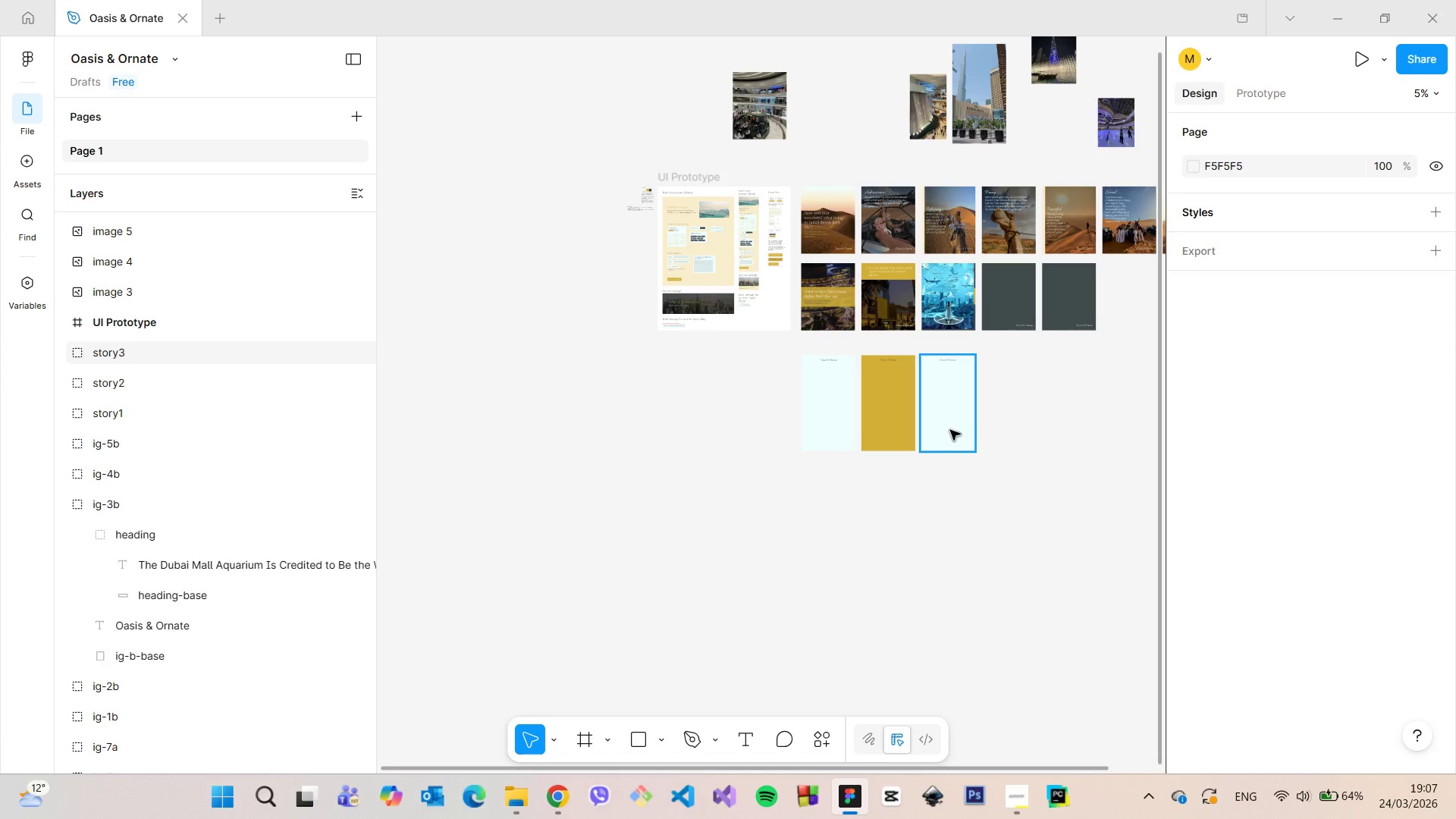 
left_click([950, 430])
 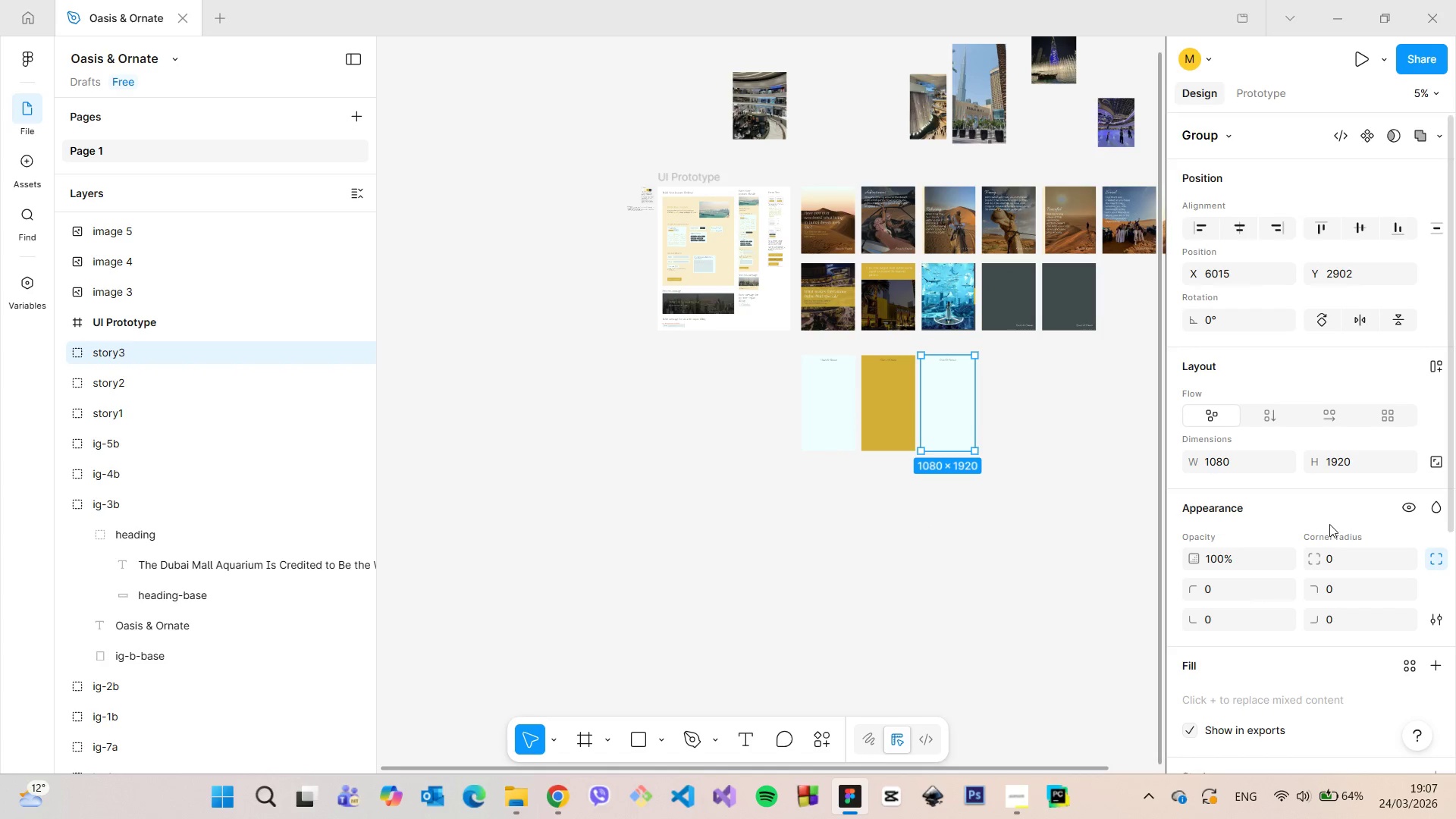 
scroll: coordinate [1206, 561], scroll_direction: down, amount: 4.0
 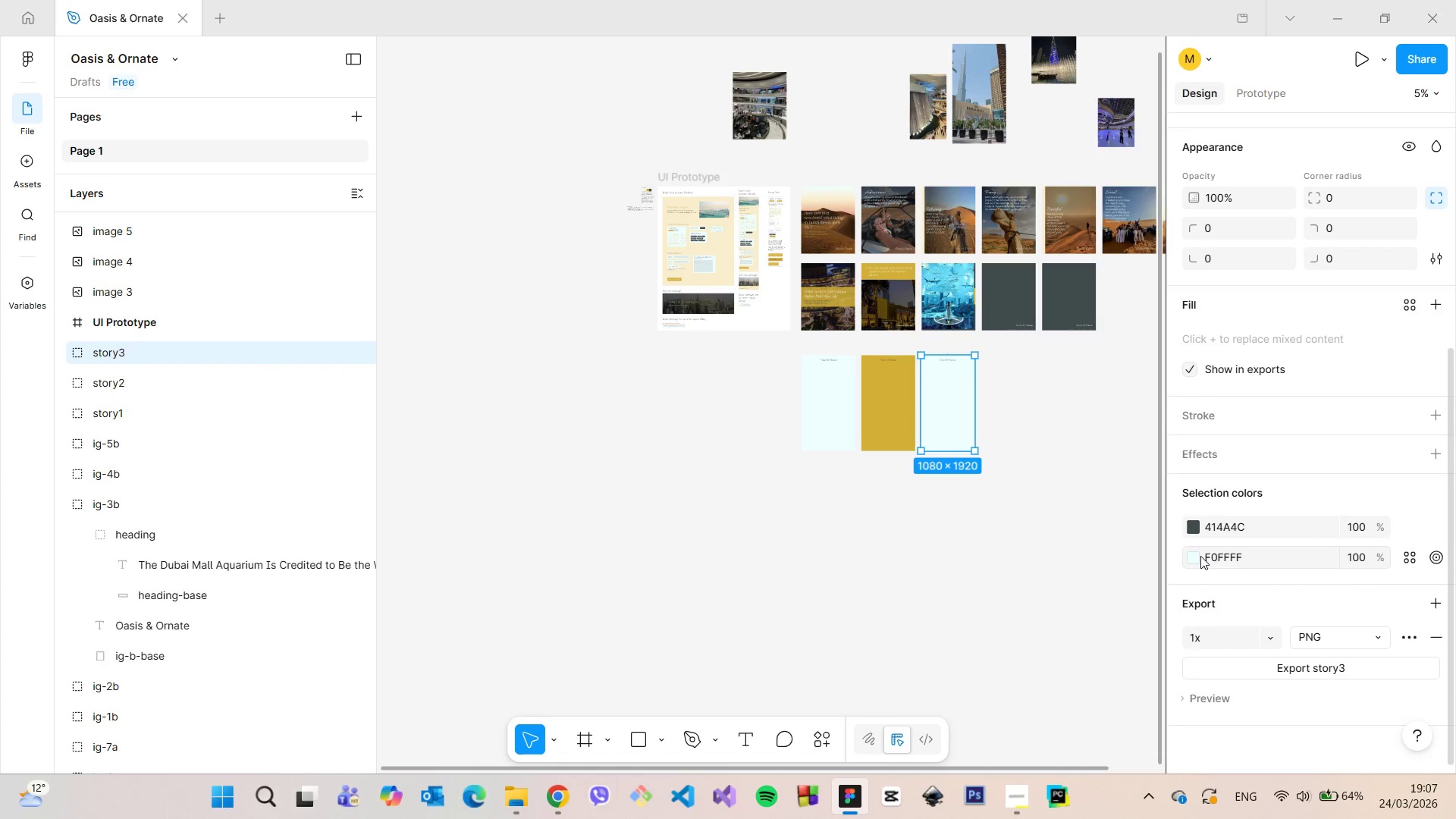 
left_click([1199, 556])
 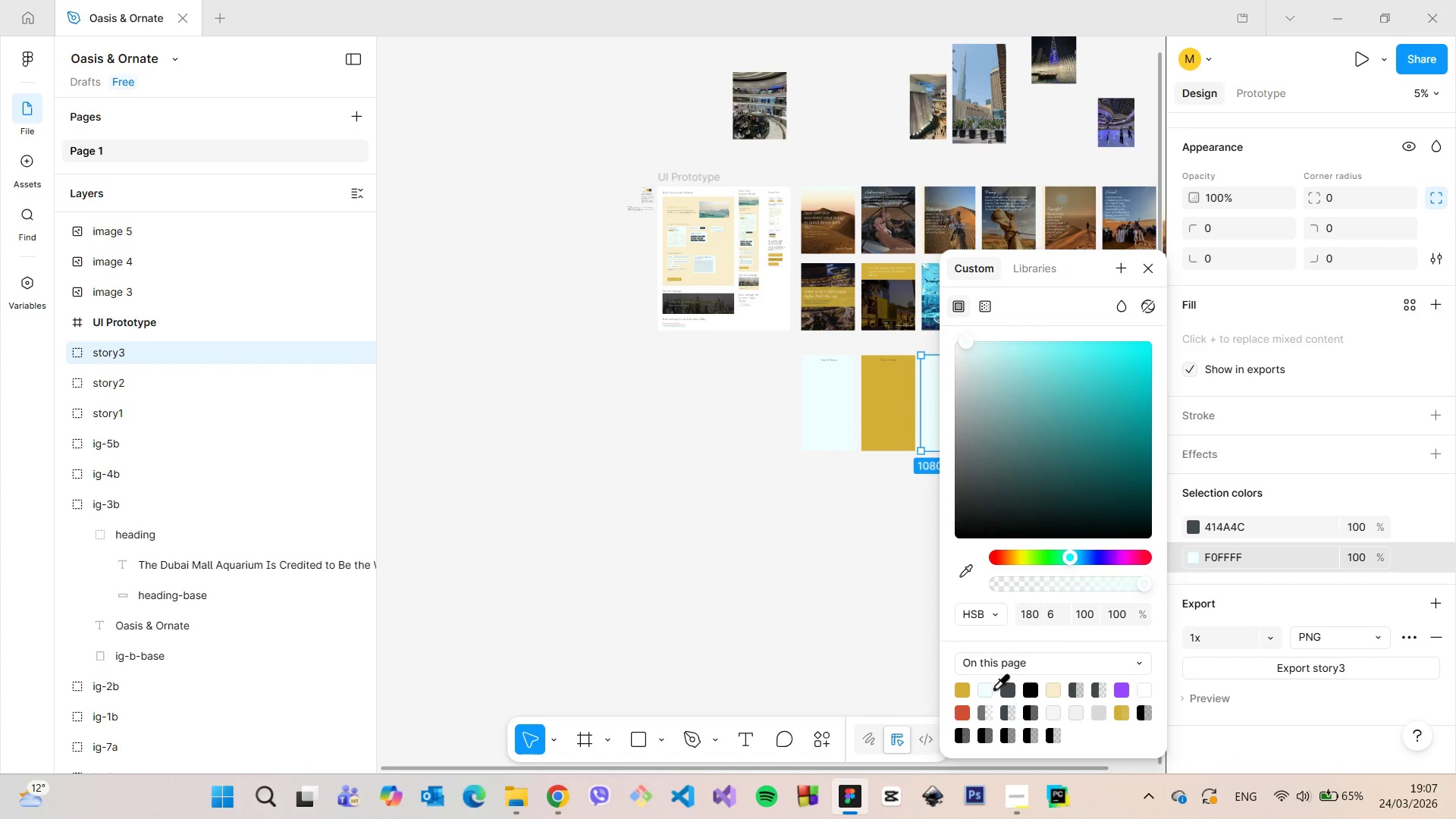 
left_click([1003, 688])
 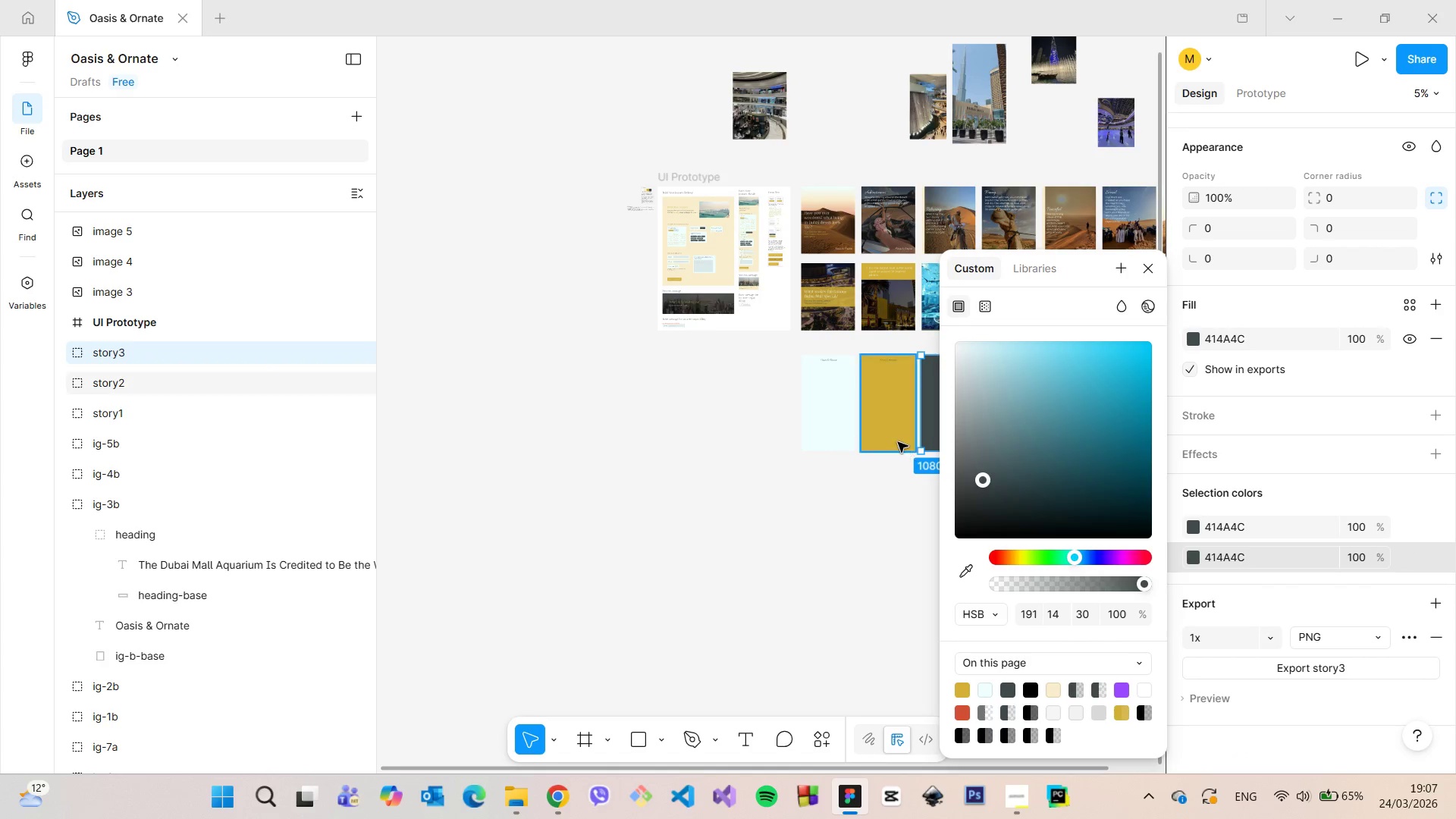 
left_click([898, 442])
 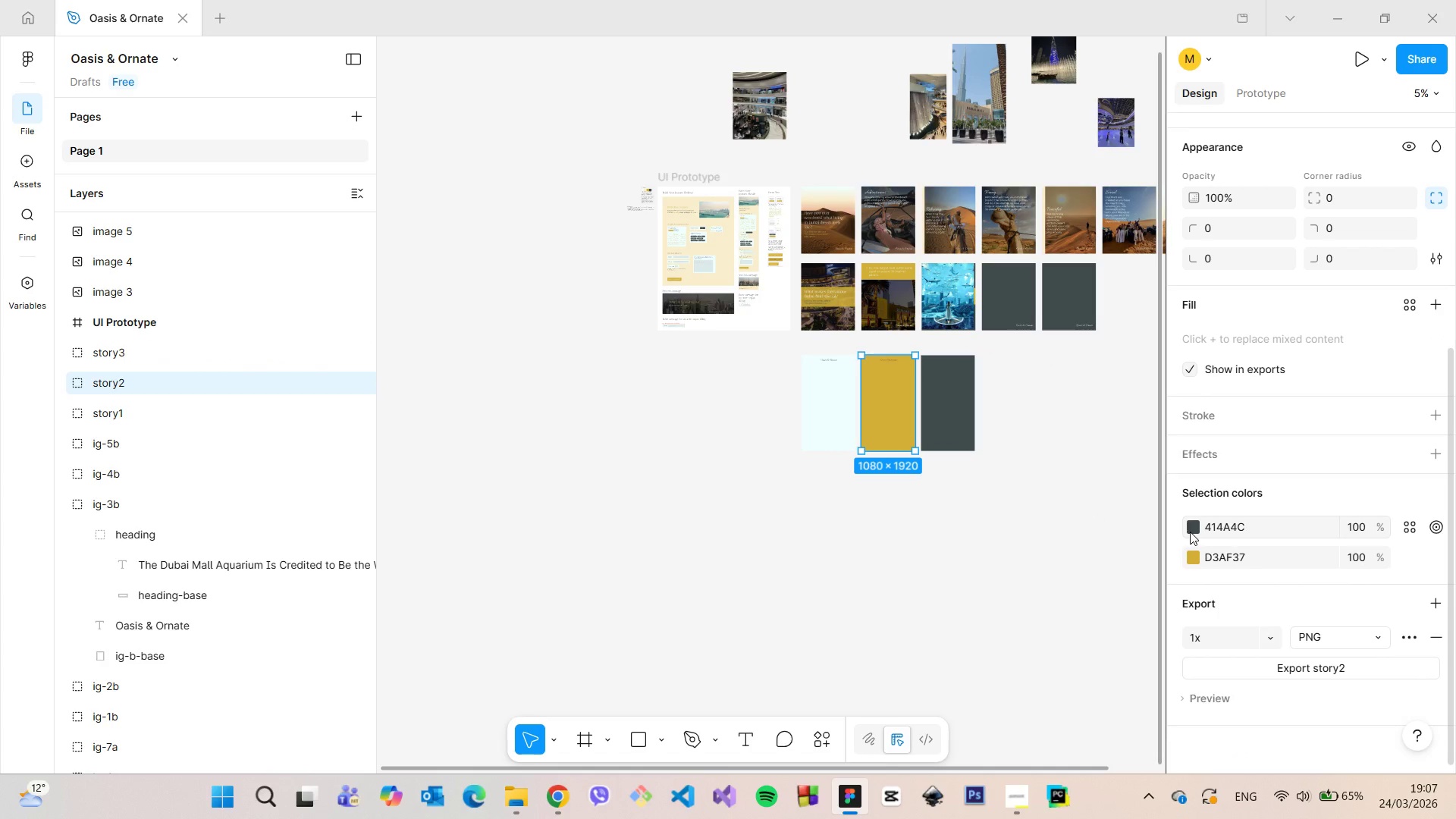 
left_click([1194, 555])
 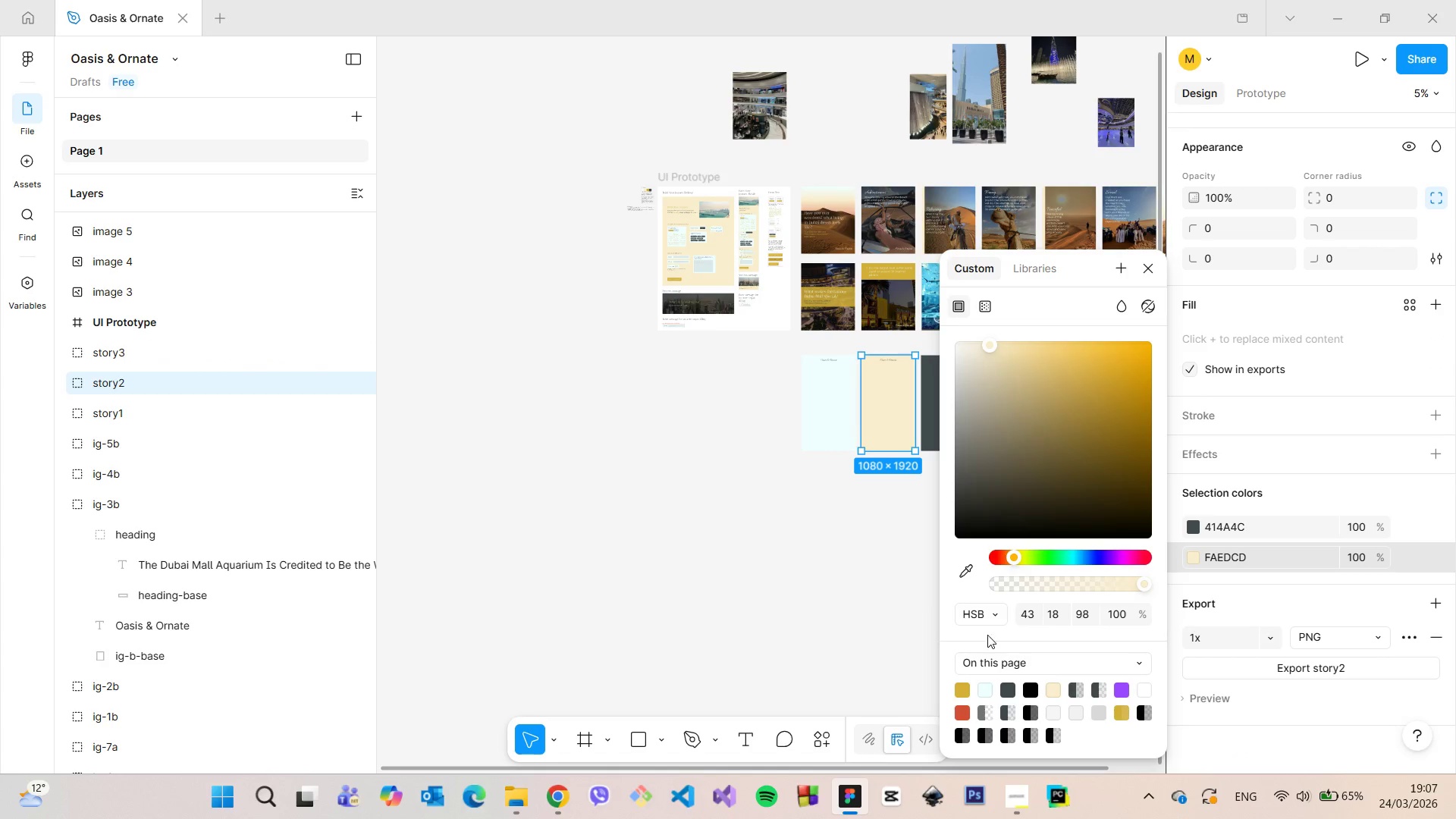 
double_click([881, 576])
 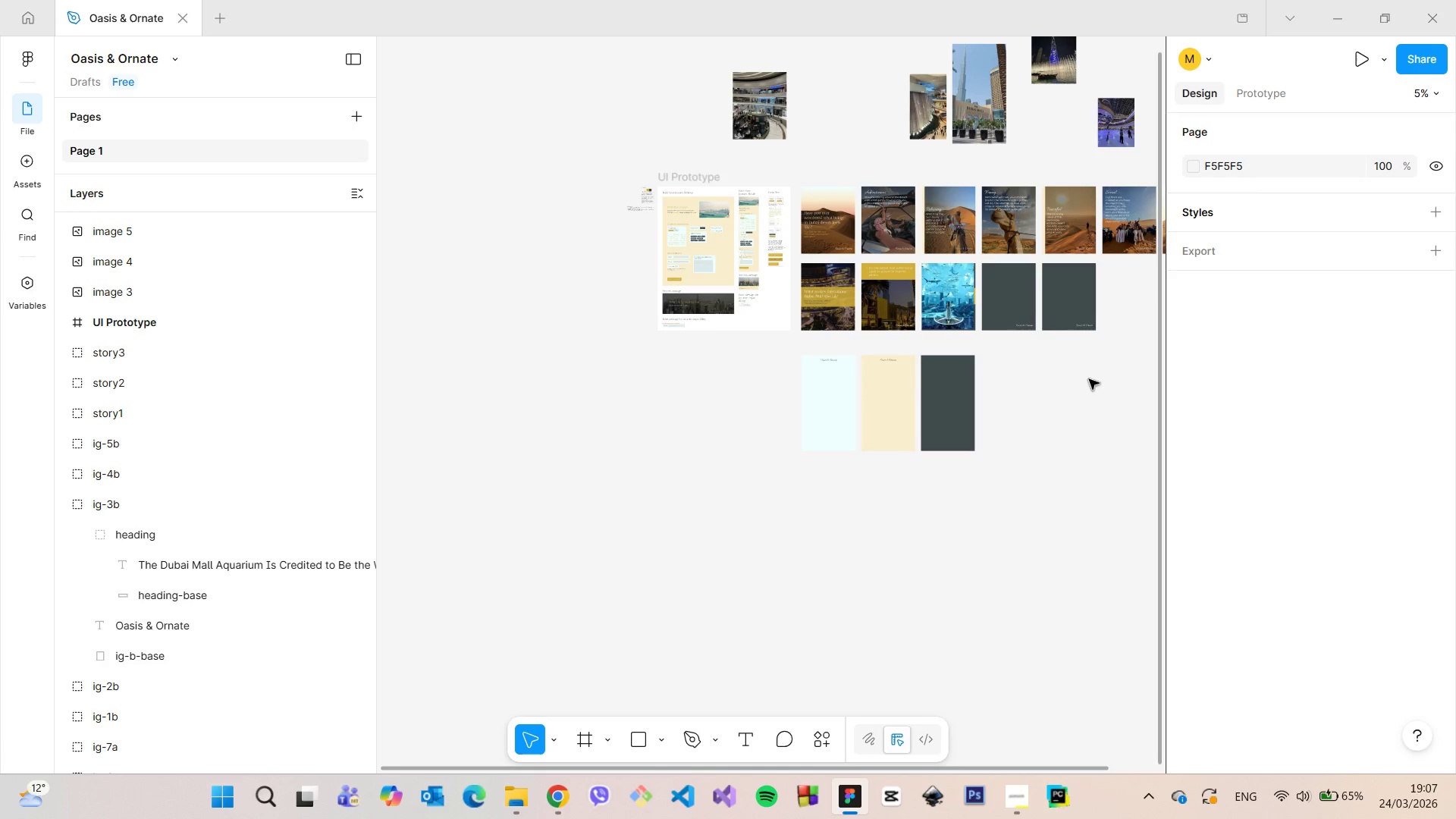 
left_click([951, 295])
 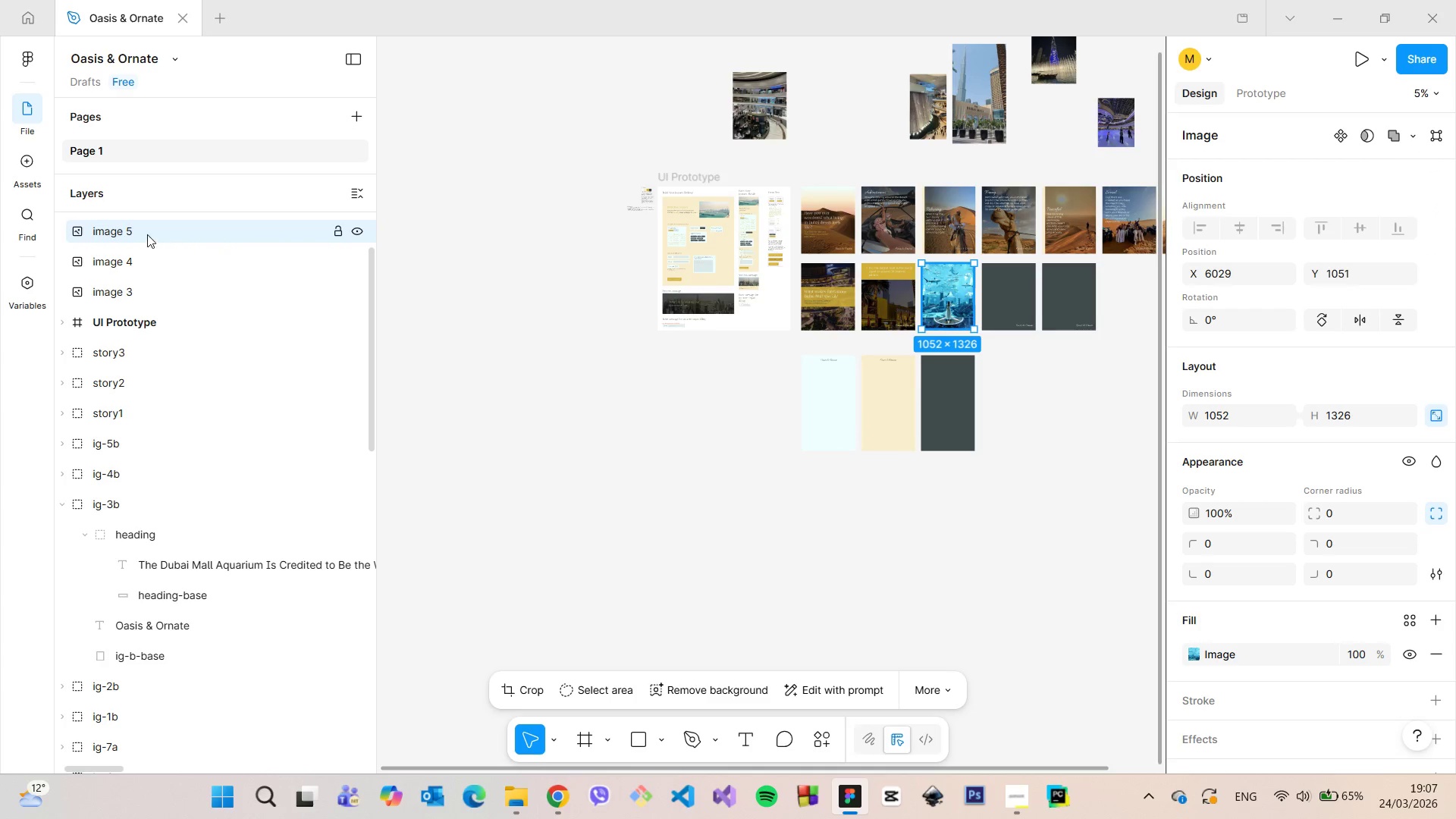 
left_click_drag(start_coordinate=[145, 231], to_coordinate=[179, 237])
 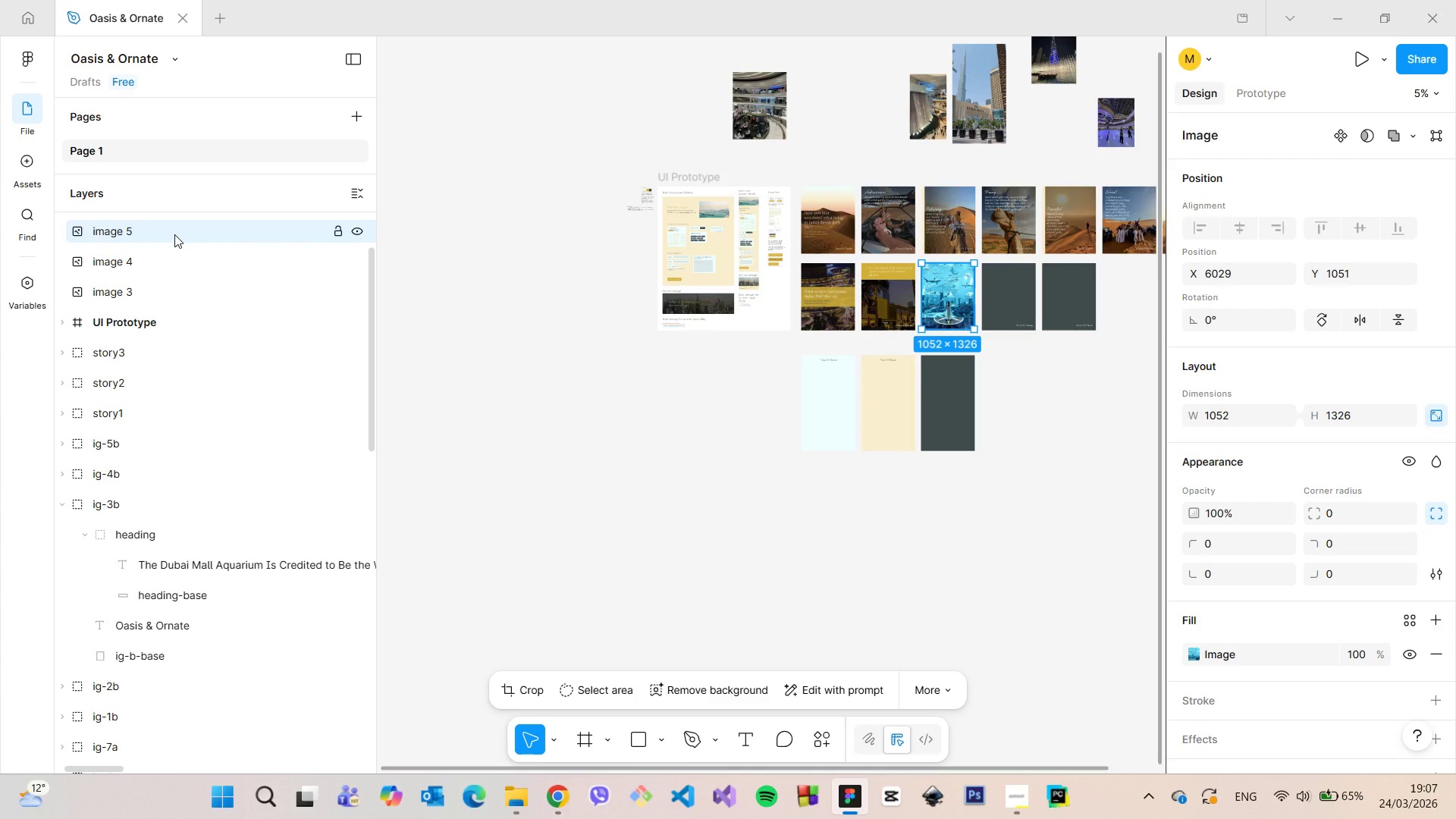 
left_click_drag(start_coordinate=[174, 234], to_coordinate=[243, 614])
 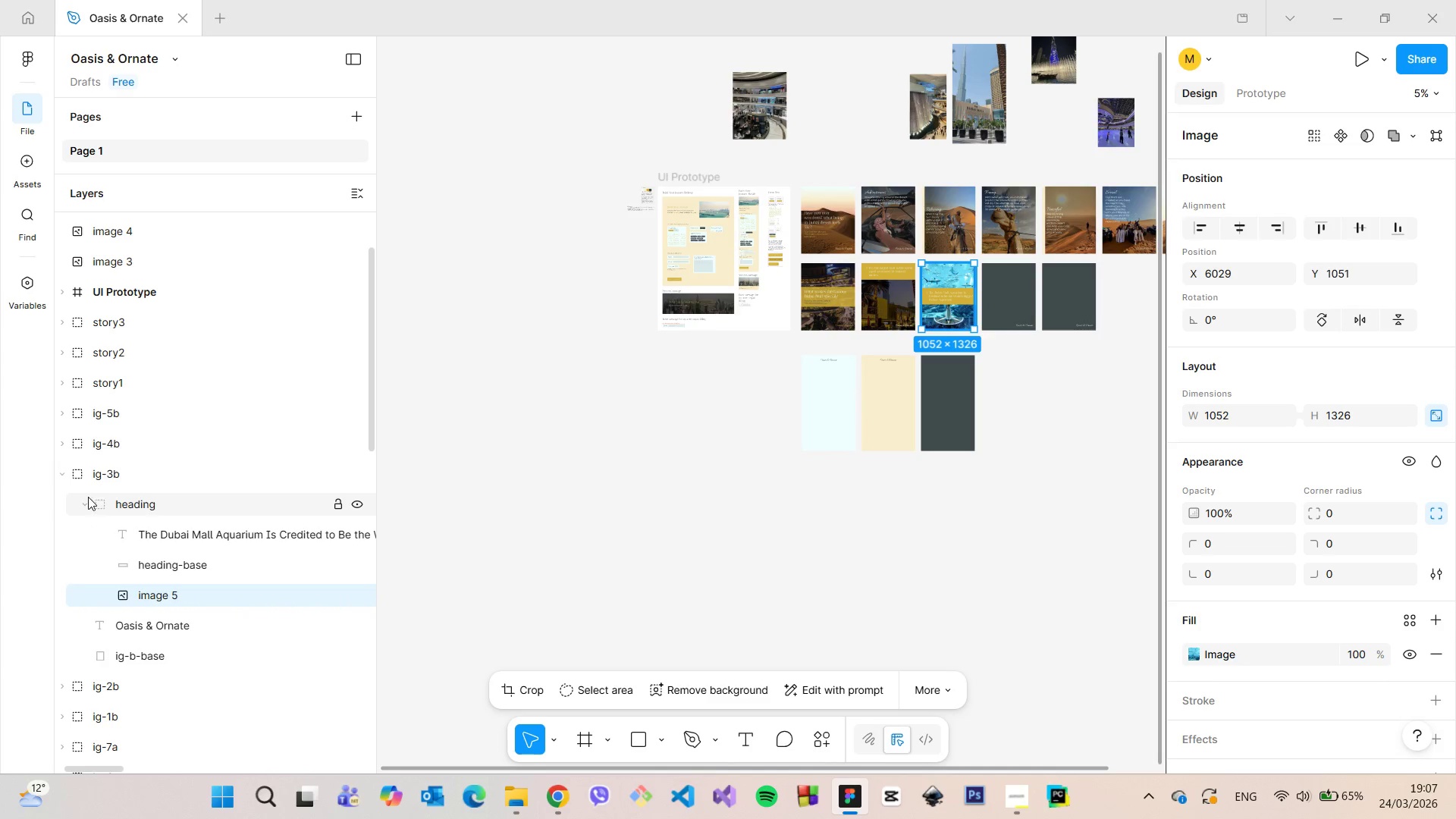 
left_click([86, 497])
 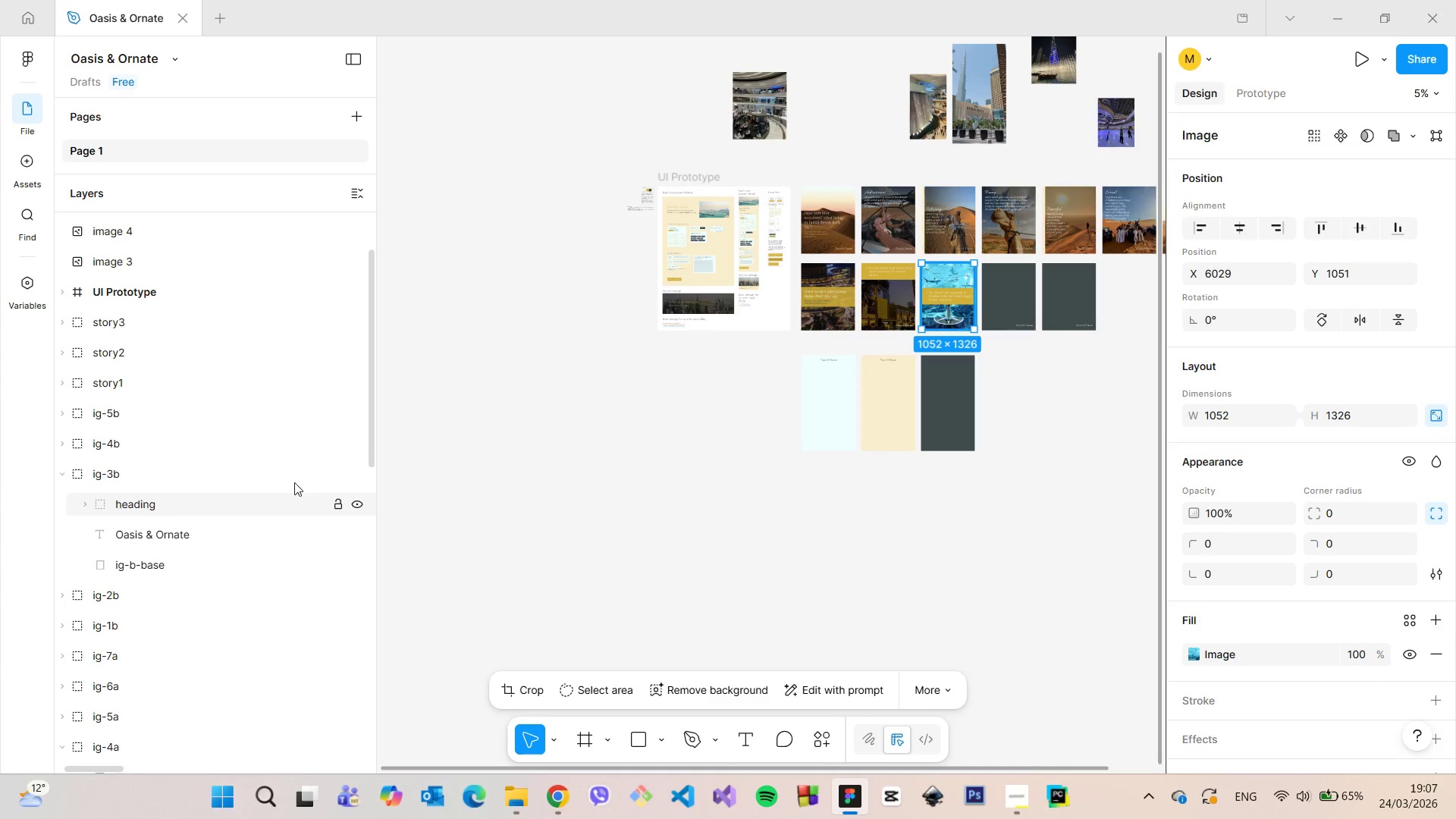 
scroll: coordinate [1262, 551], scroll_direction: up, amount: 6.0
 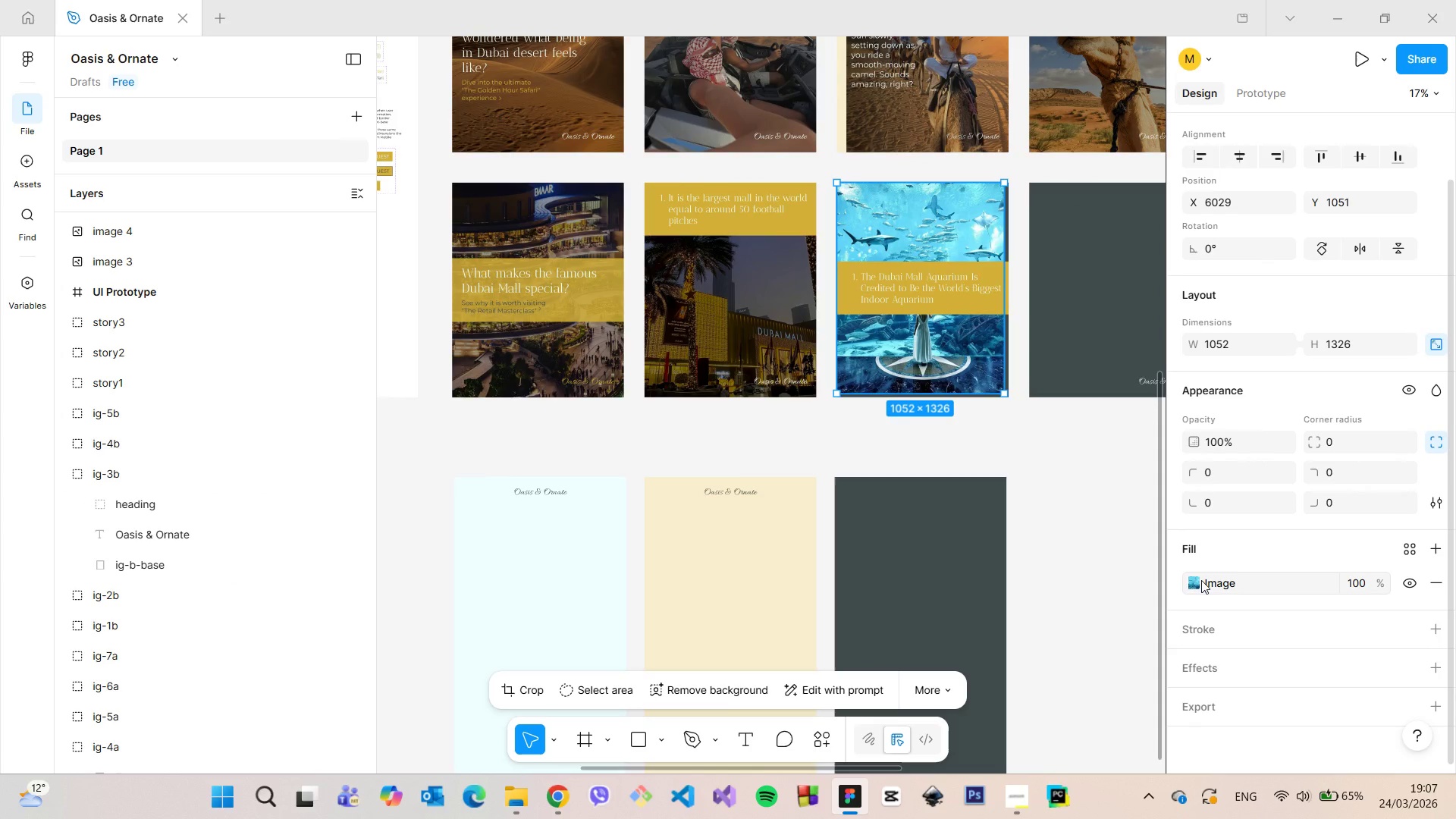 
left_click([1201, 580])
 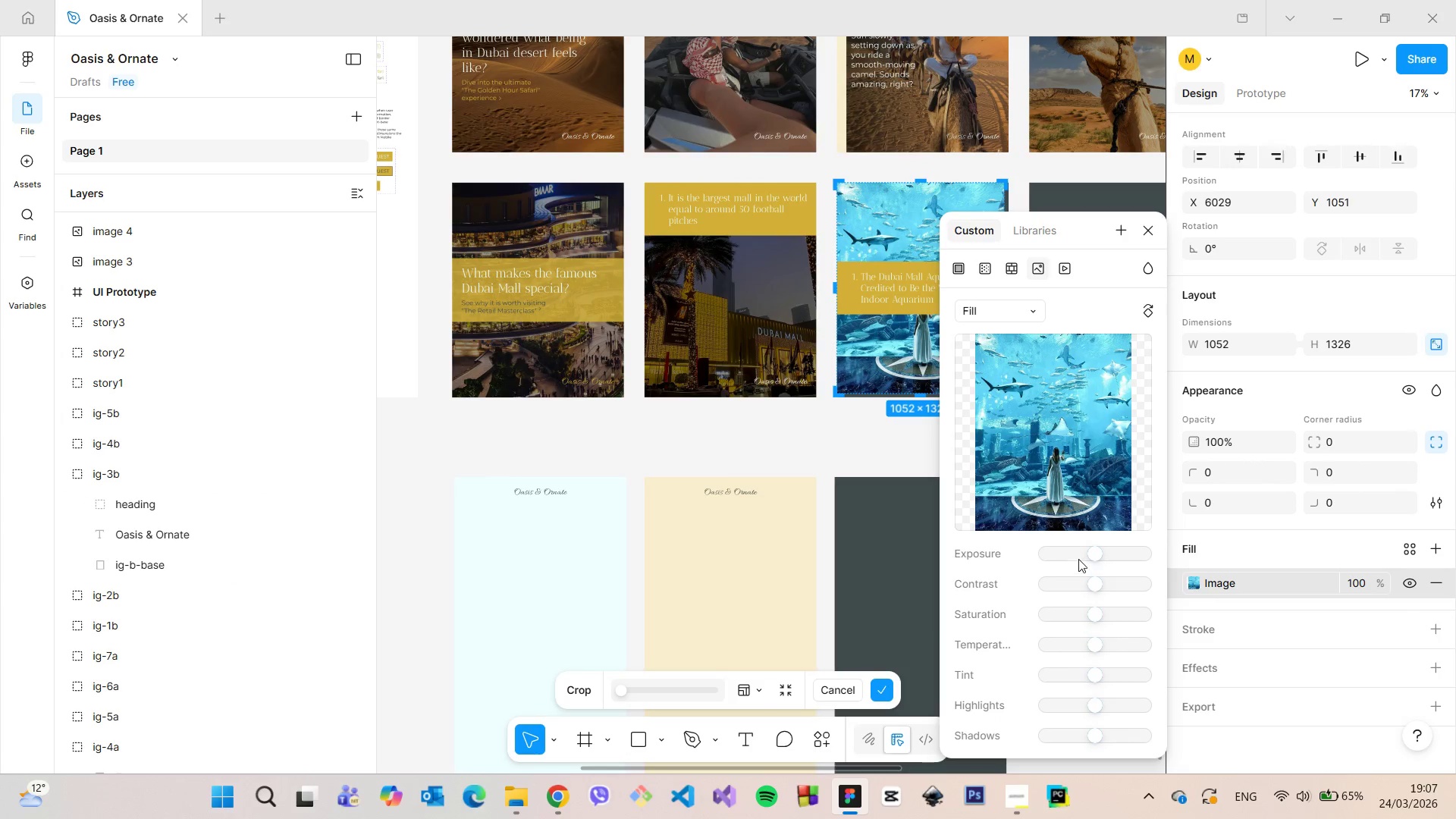 
left_click_drag(start_coordinate=[1084, 557], to_coordinate=[1080, 556])
 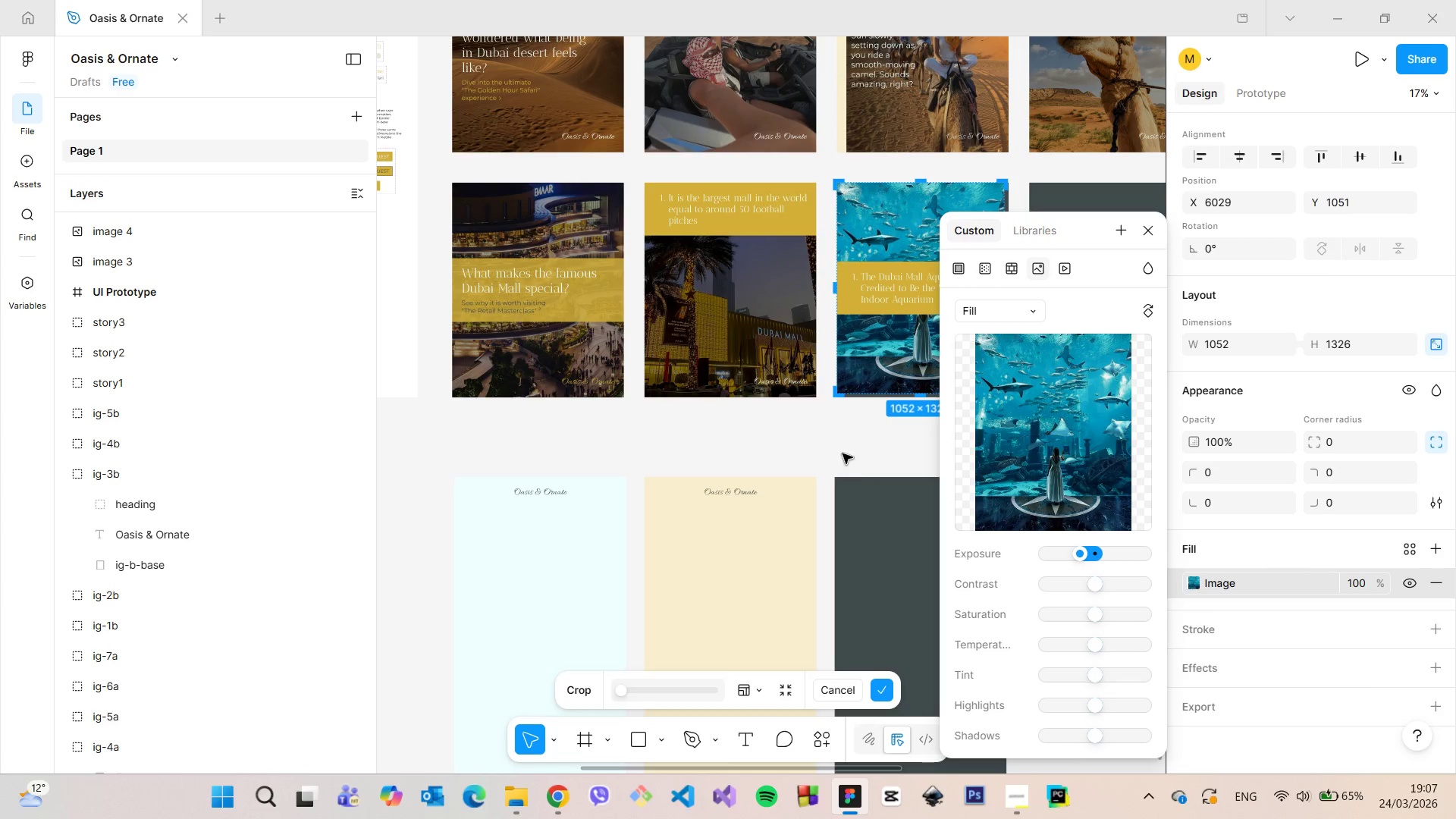 
left_click([841, 450])
 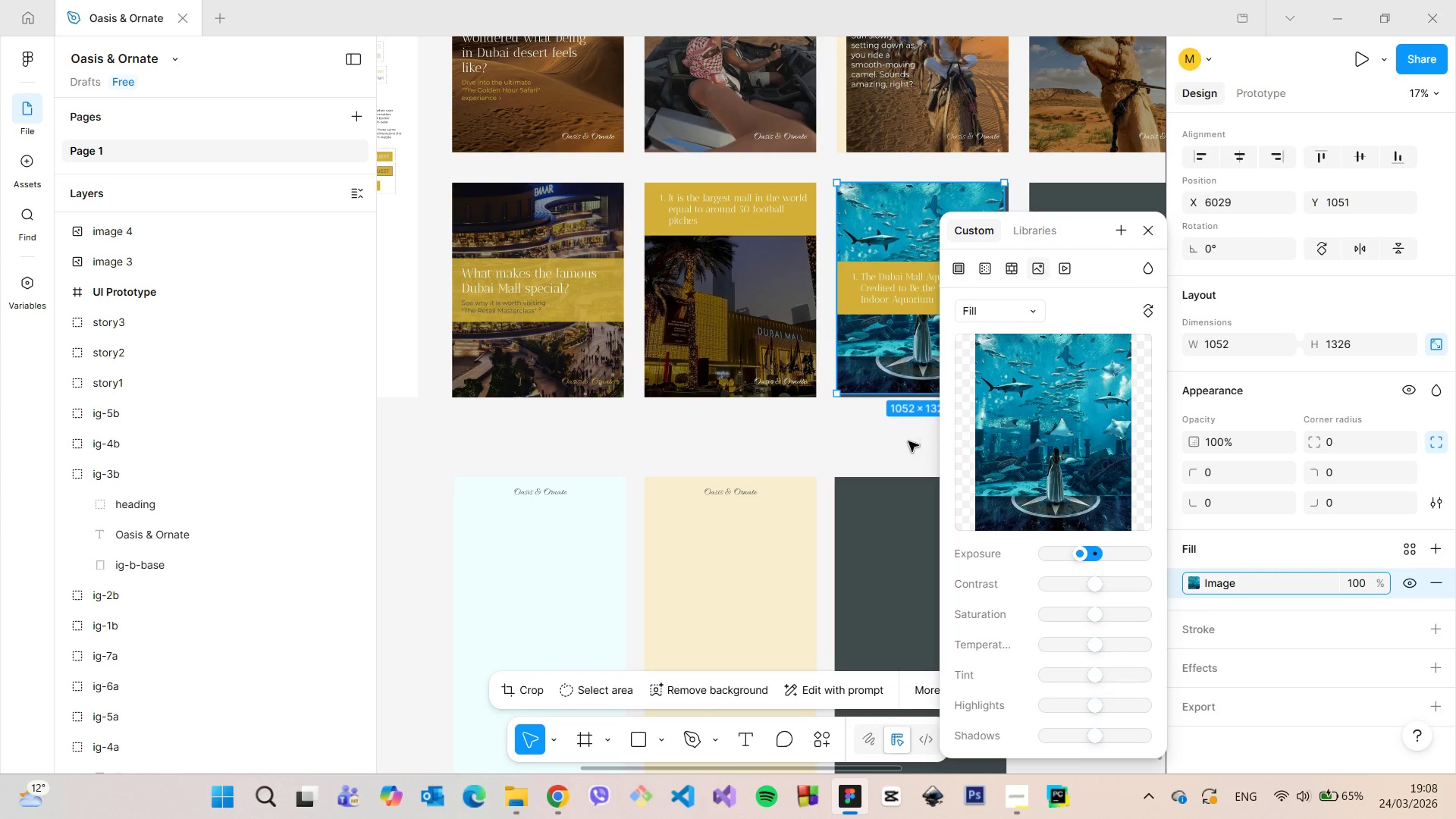 
left_click([907, 441])
 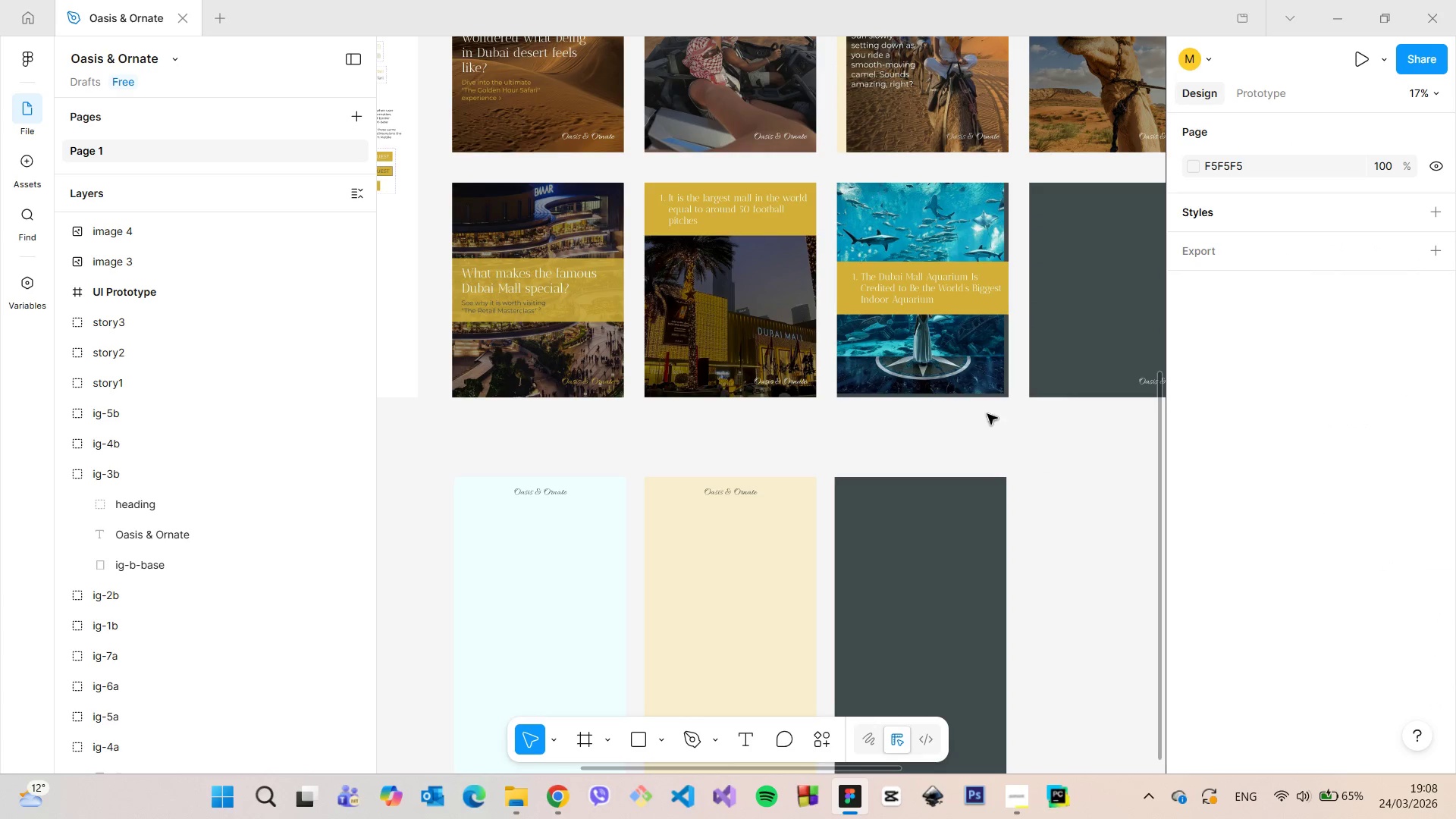 
scroll: coordinate [999, 407], scroll_direction: up, amount: 6.0
 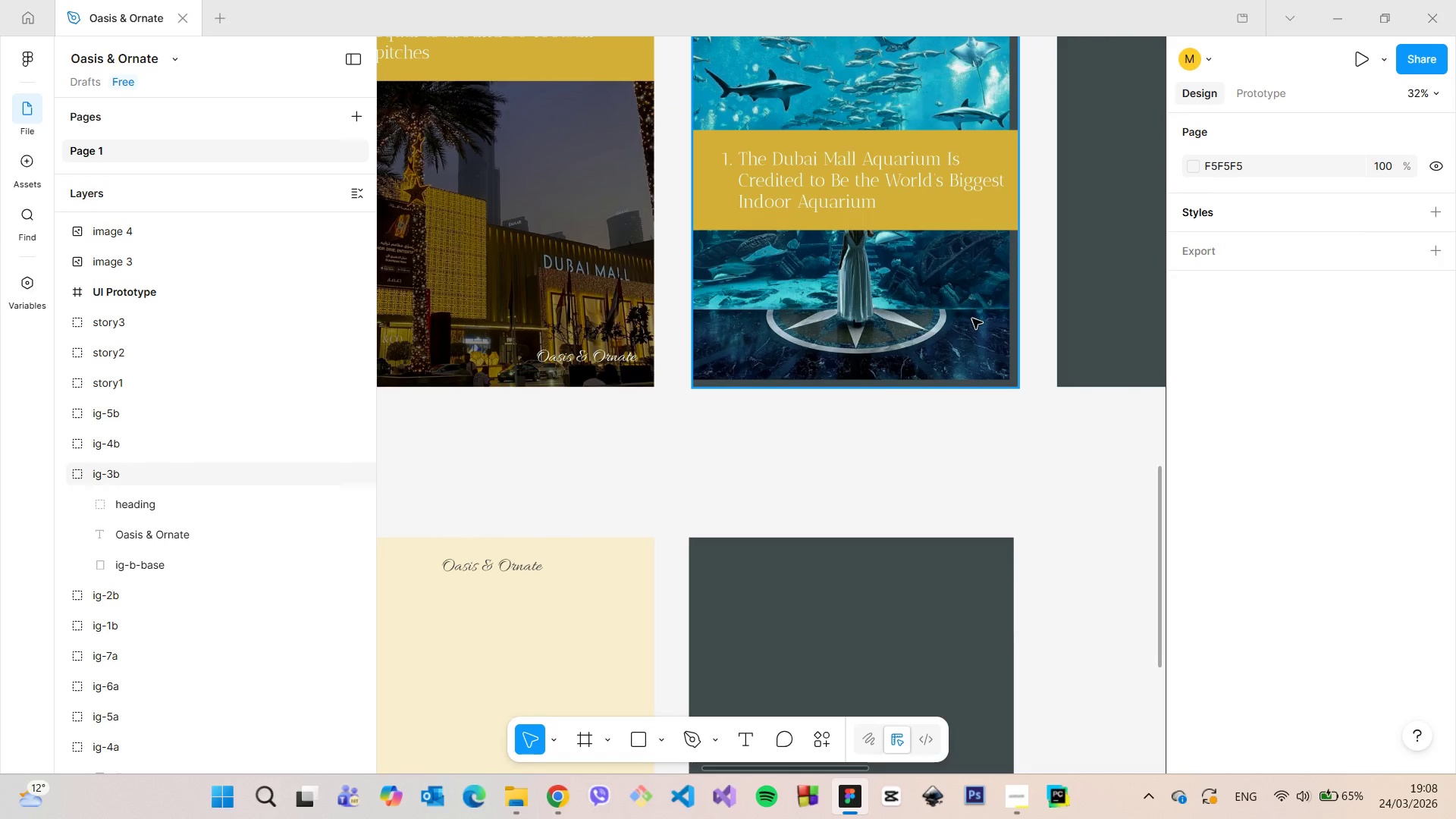 
double_click([972, 318])
 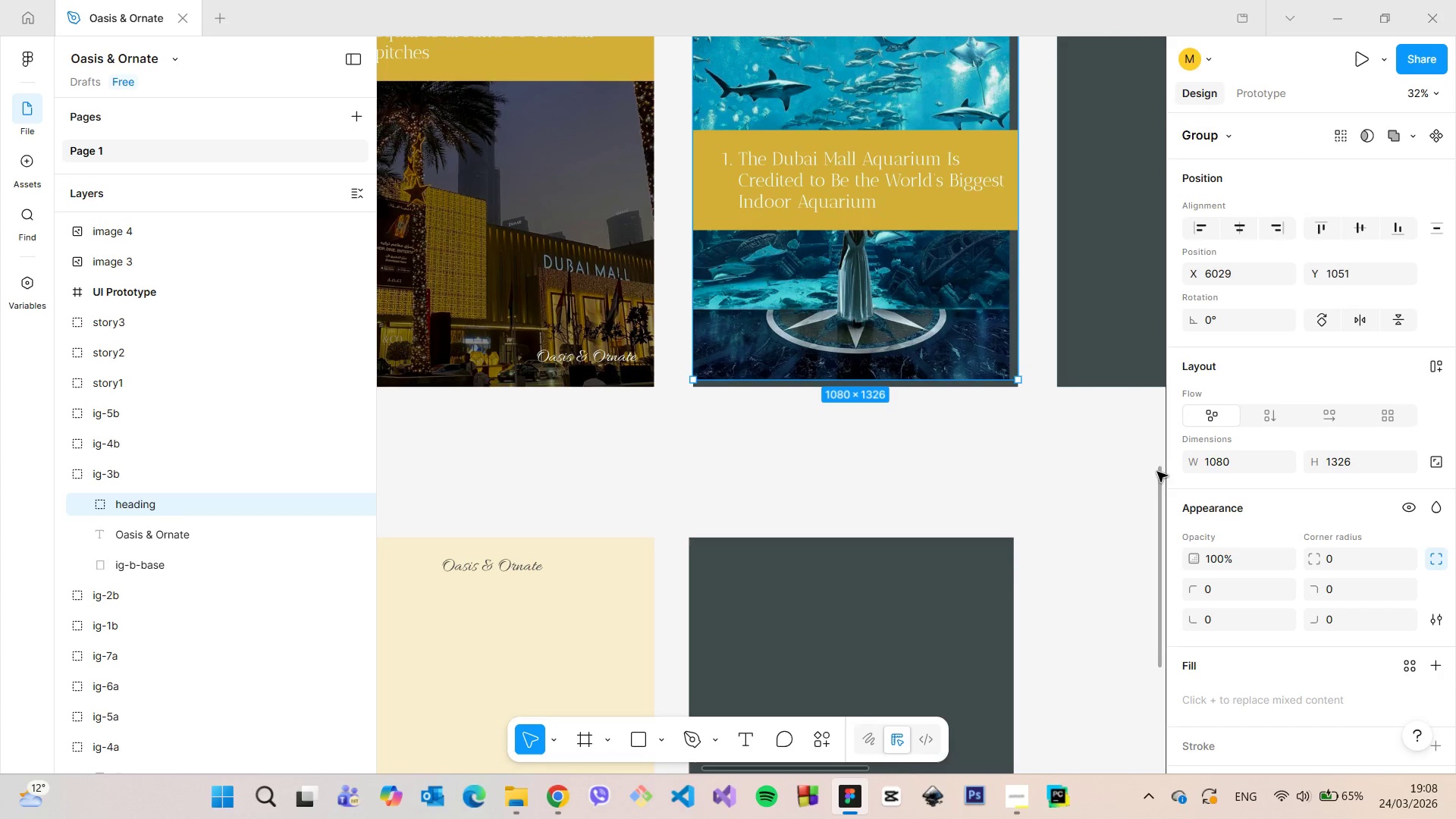 
left_click_drag(start_coordinate=[1158, 473], to_coordinate=[1153, 406])
 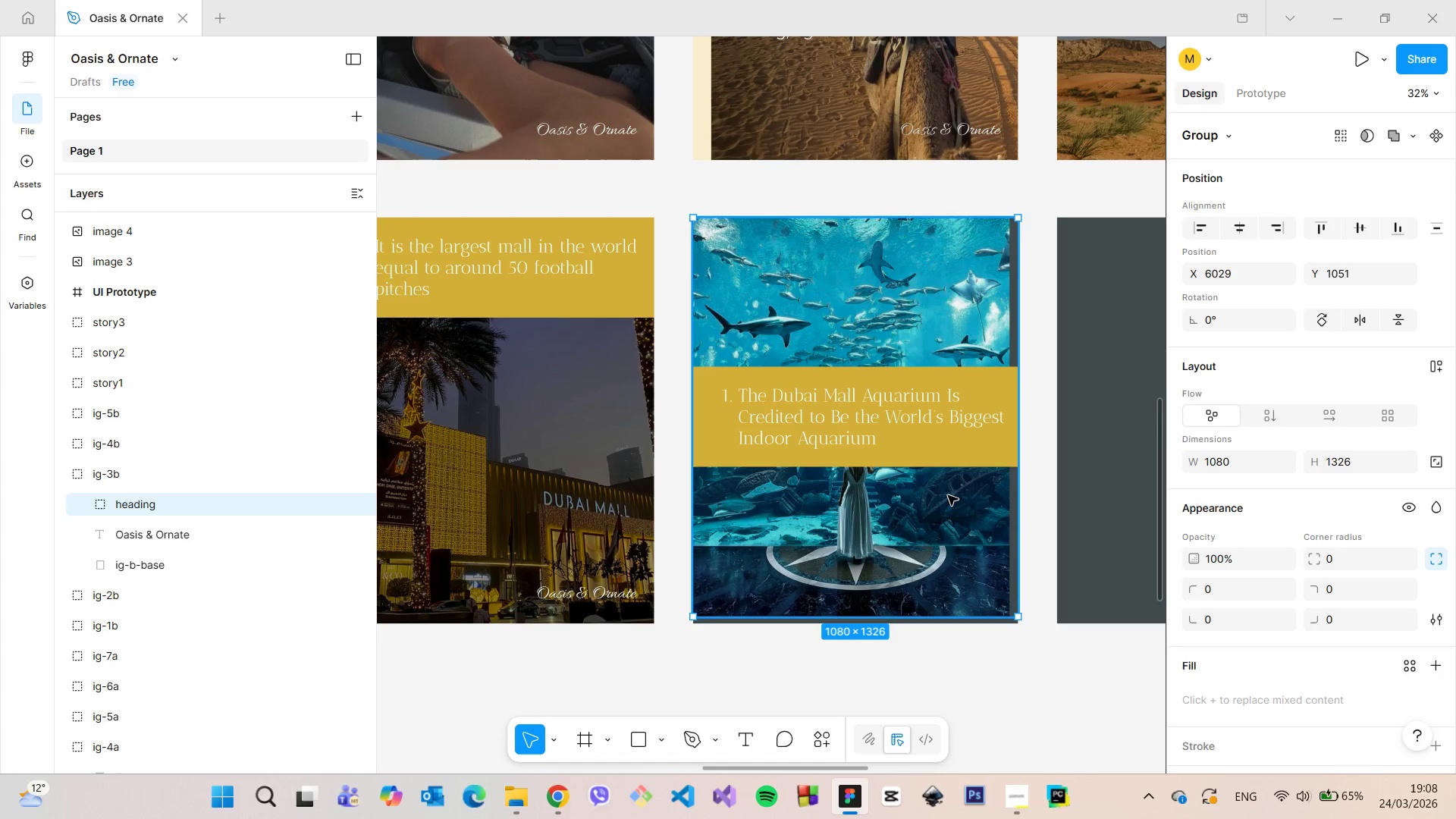 
double_click([948, 495])
 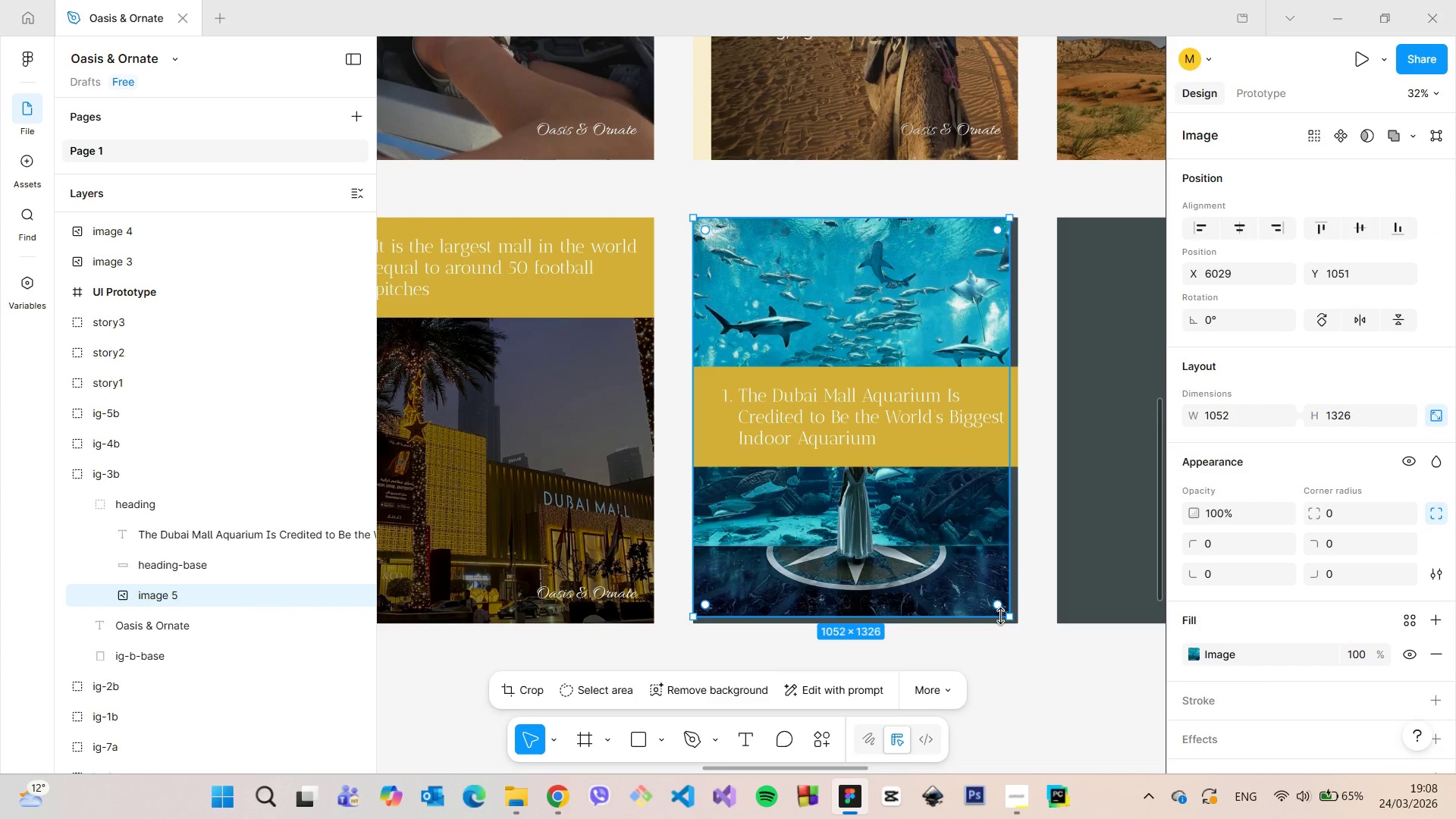 
left_click_drag(start_coordinate=[1008, 619], to_coordinate=[1018, 626])
 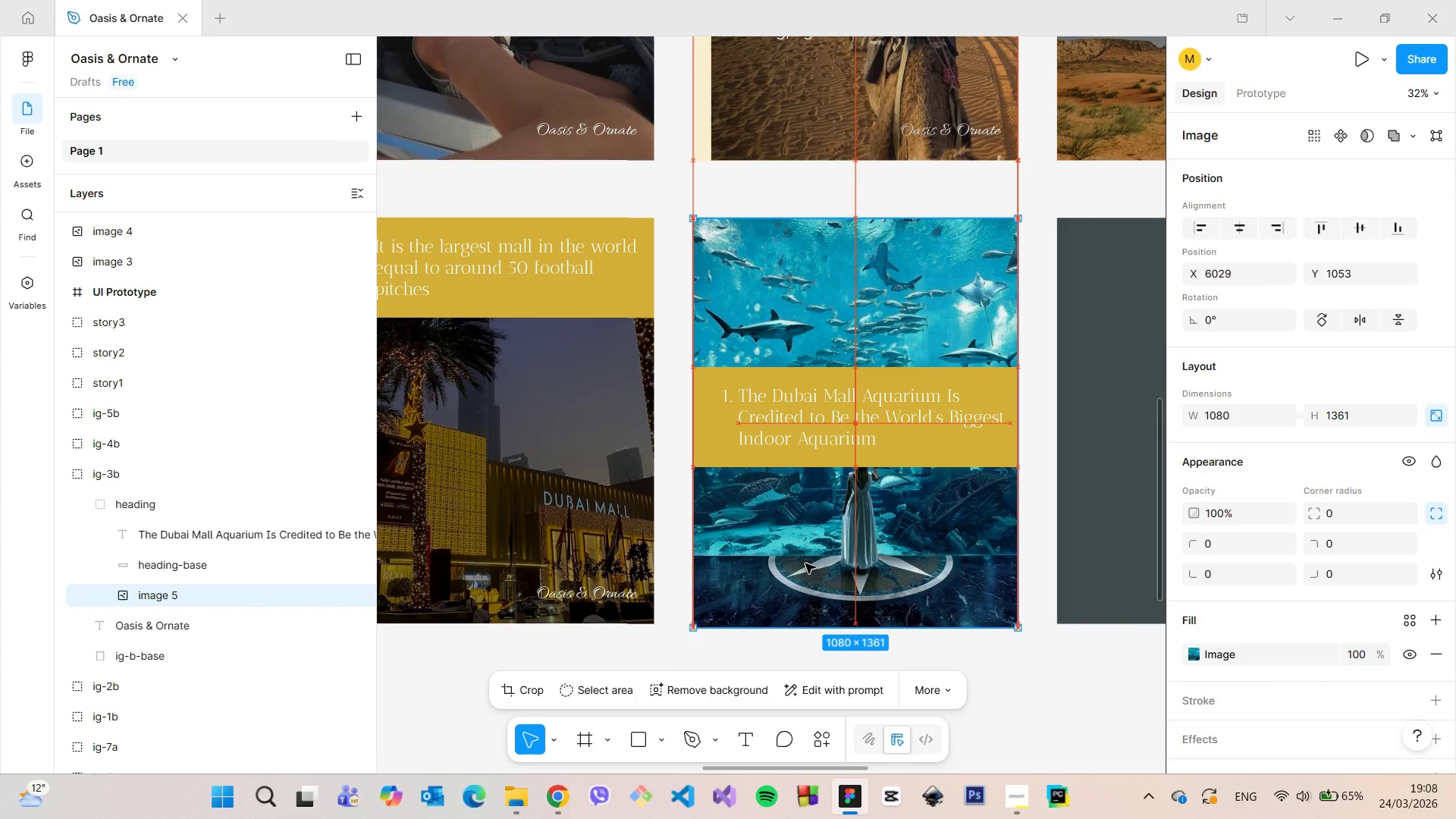 
left_click([532, 699])
 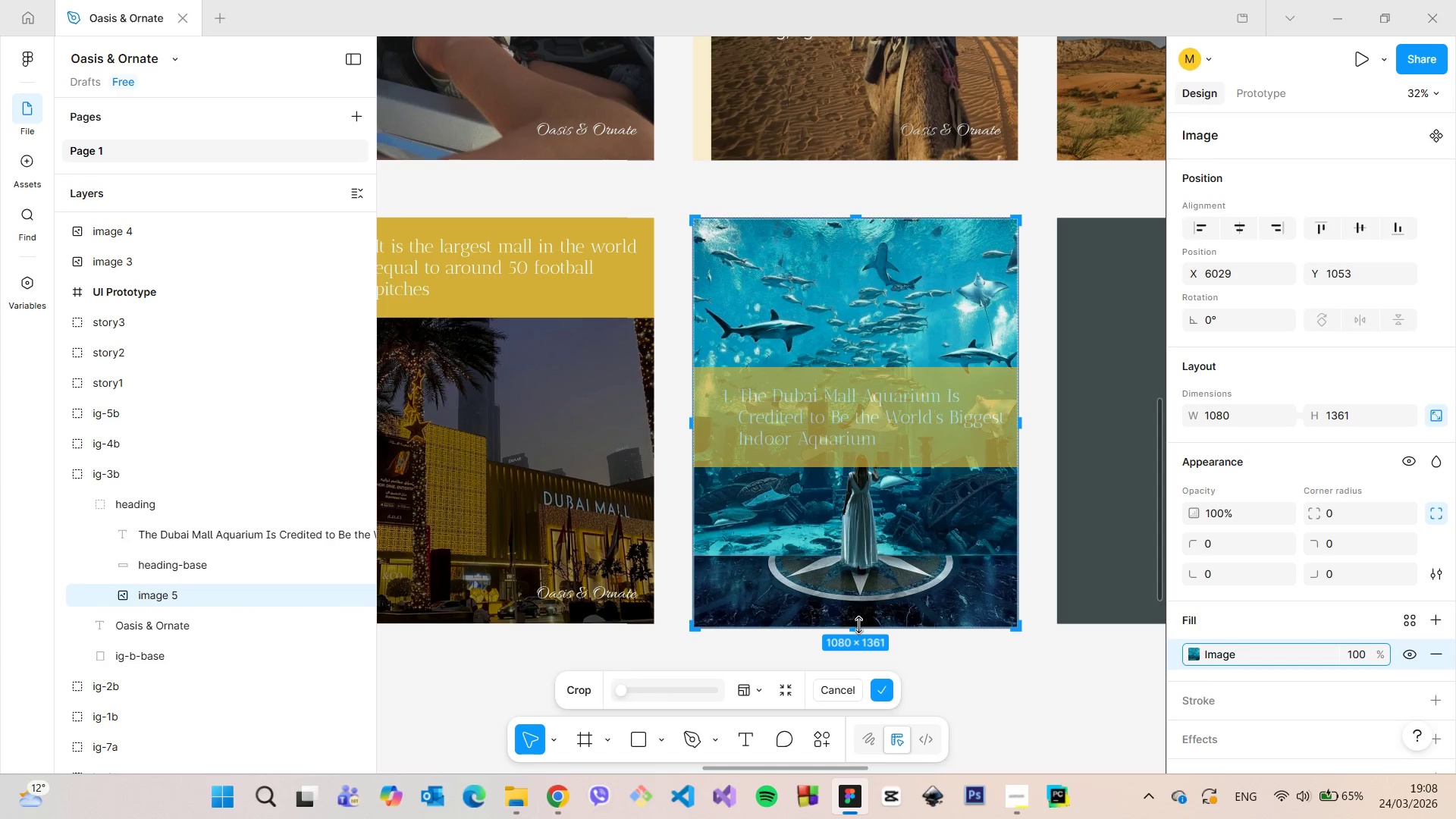 
left_click_drag(start_coordinate=[857, 626], to_coordinate=[856, 620])
 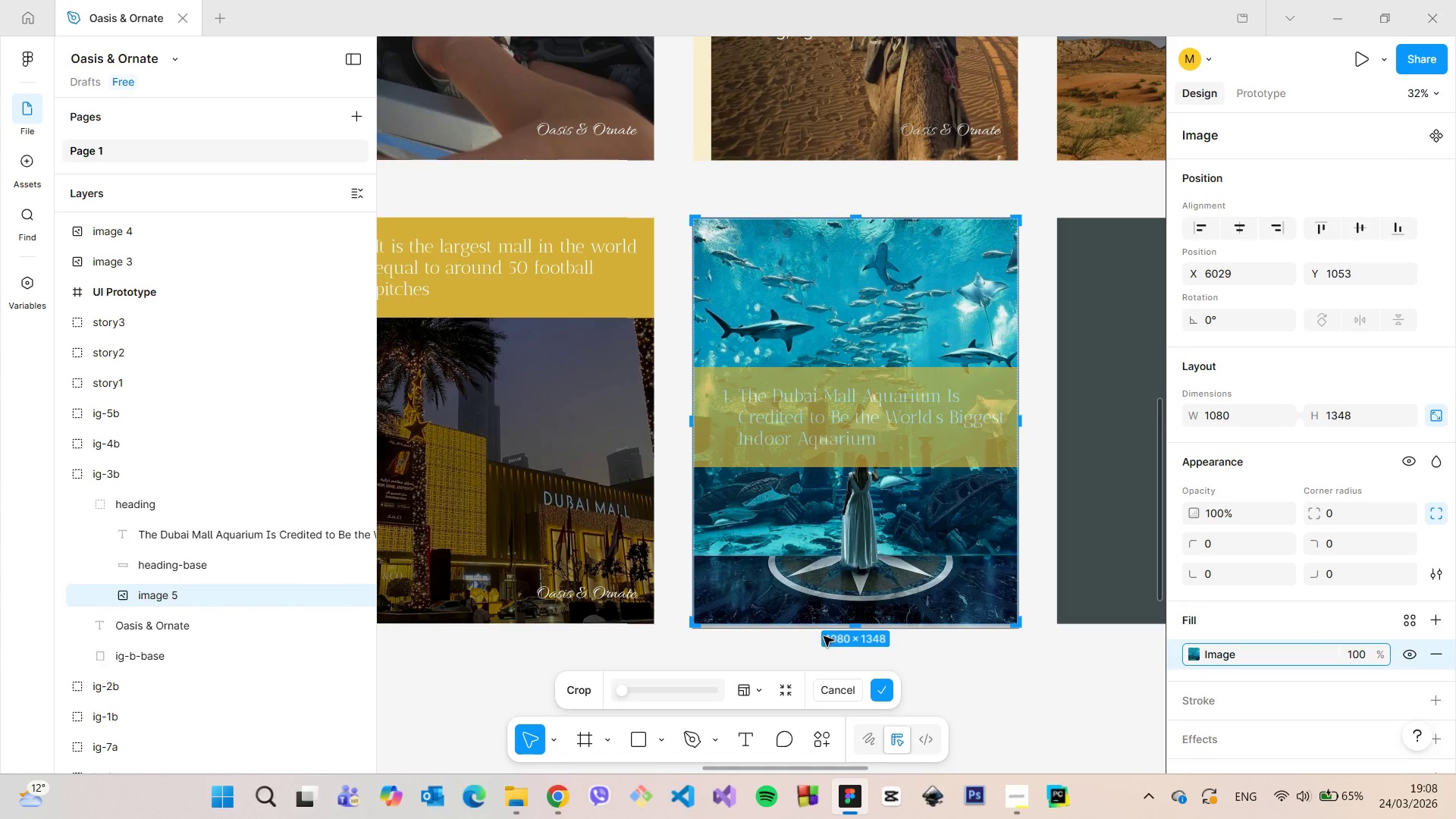 
scroll: coordinate [882, 585], scroll_direction: up, amount: 24.0
 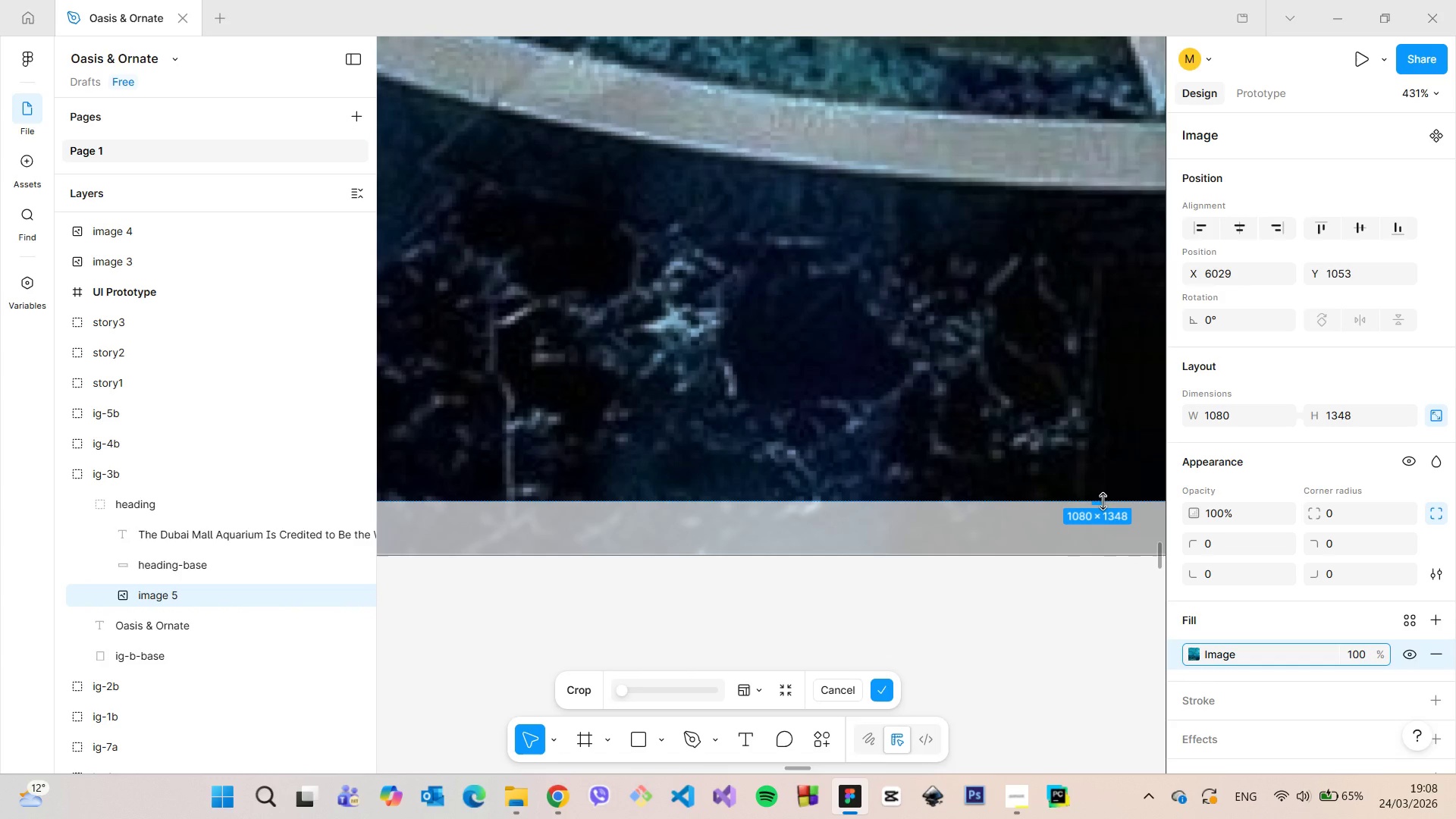 
left_click_drag(start_coordinate=[1103, 501], to_coordinate=[1102, 507])
 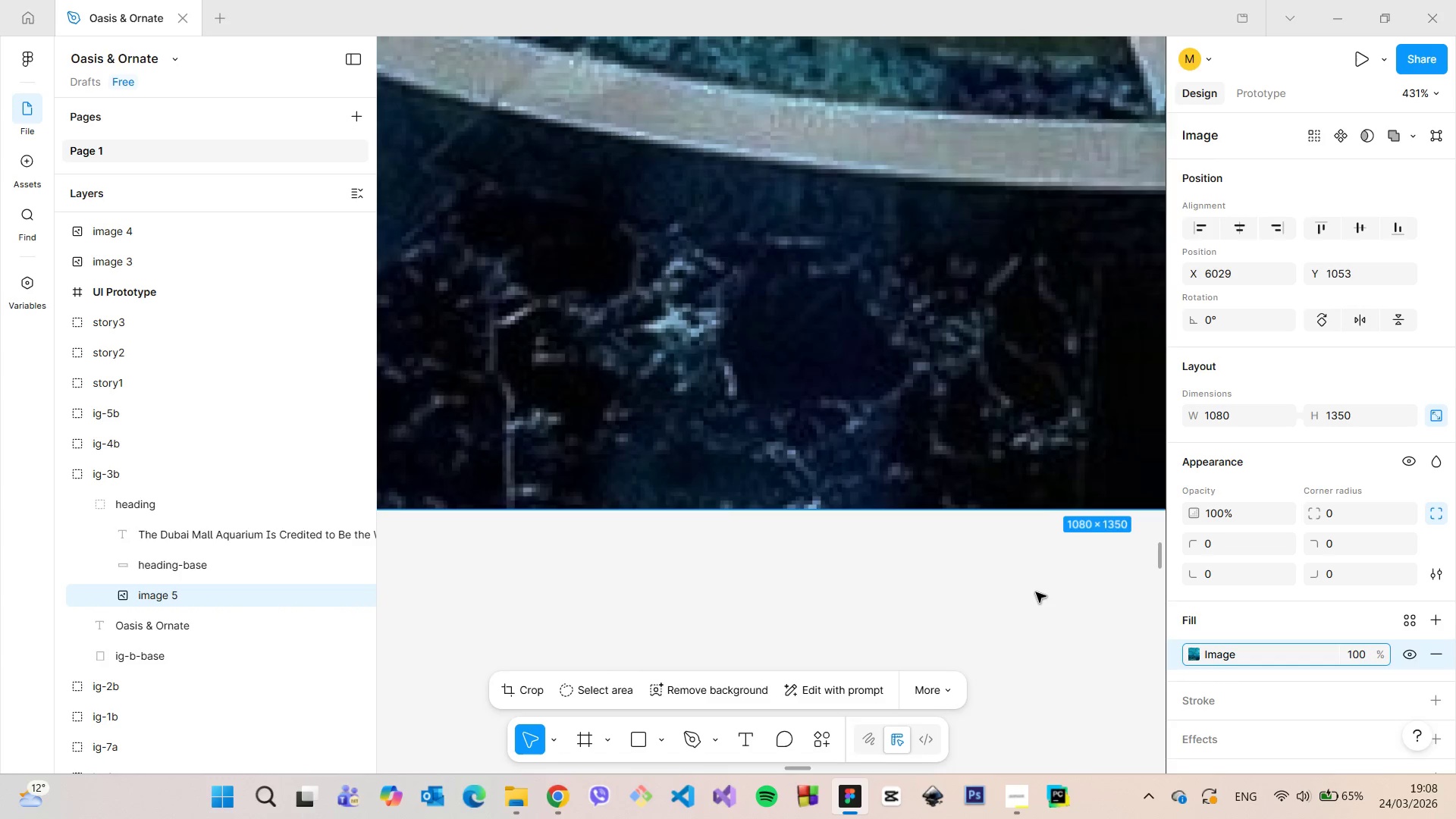 
scroll: coordinate [1035, 592], scroll_direction: down, amount: 14.0
 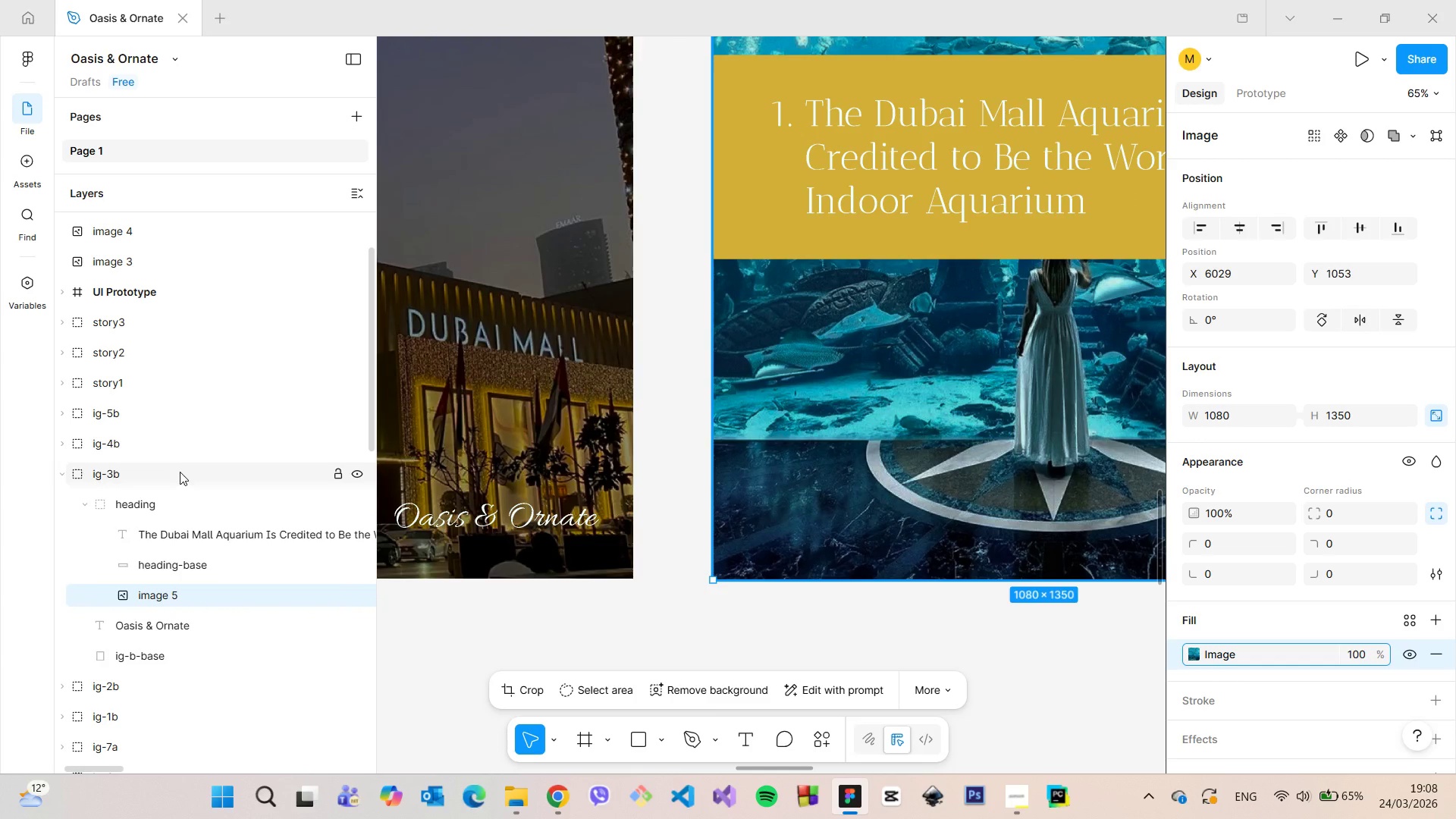 
left_click([180, 472])
 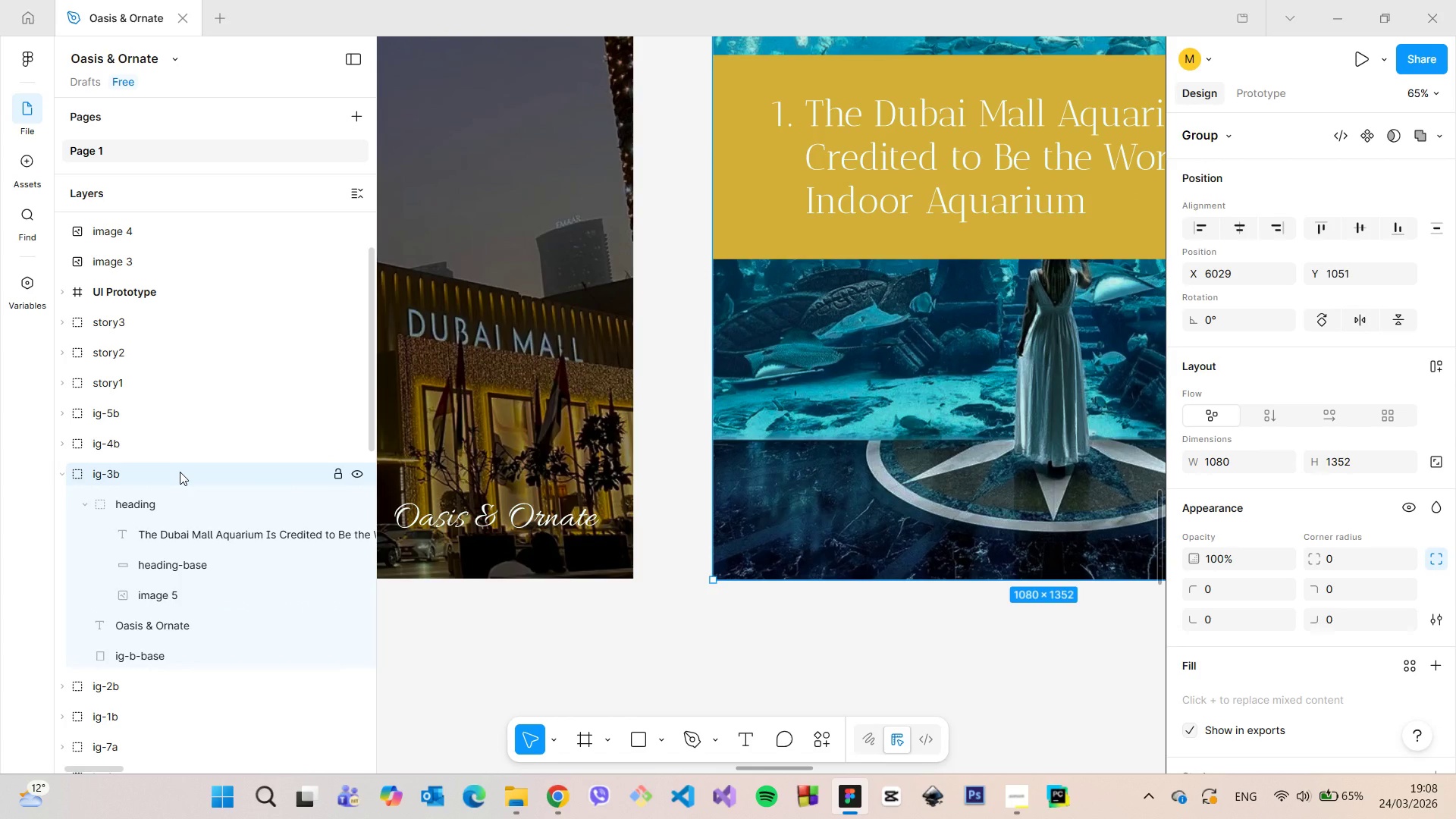 
scroll: coordinate [180, 472], scroll_direction: down, amount: 5.0
 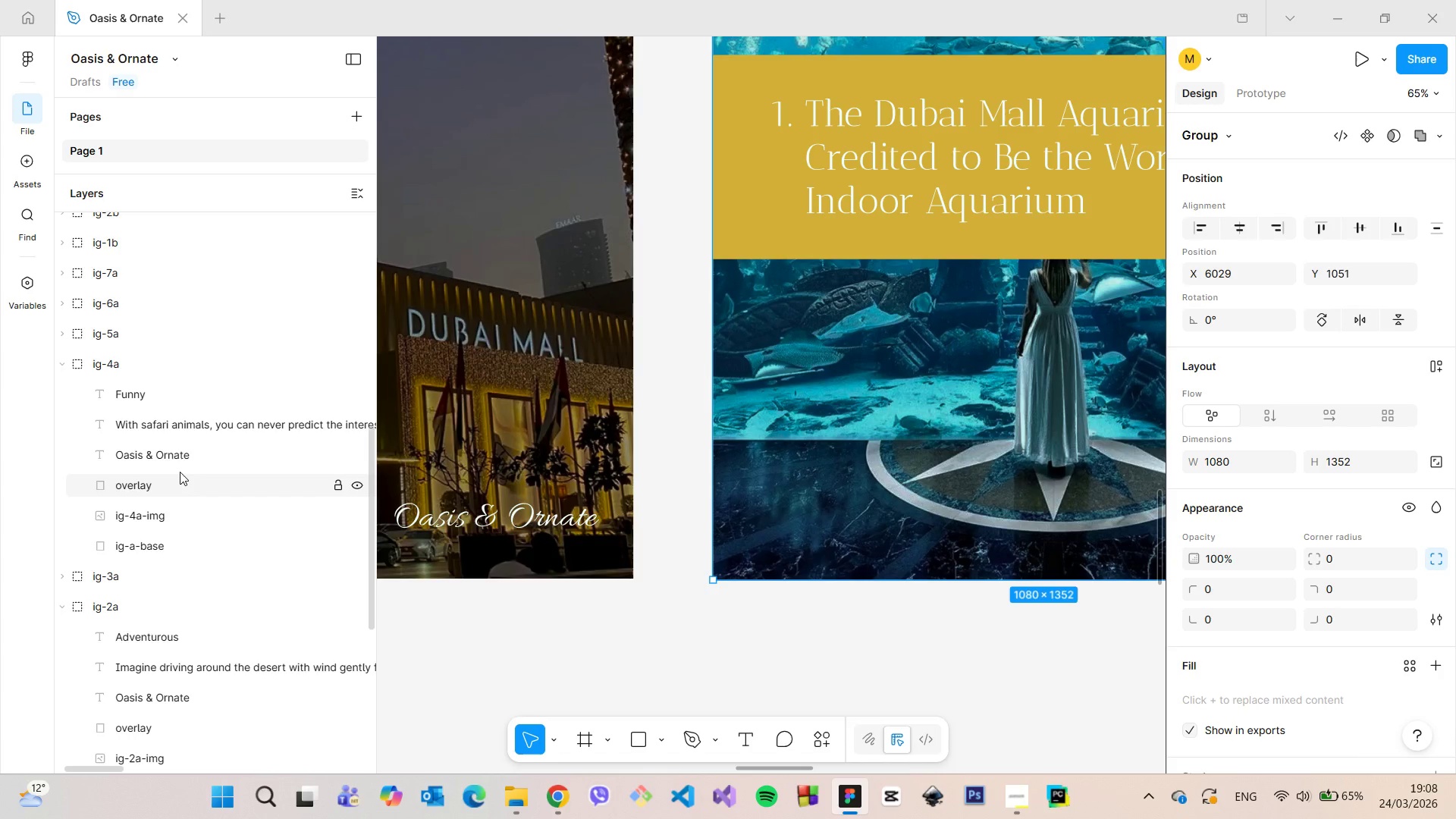 
scroll: coordinate [180, 472], scroll_direction: up, amount: 2.0
 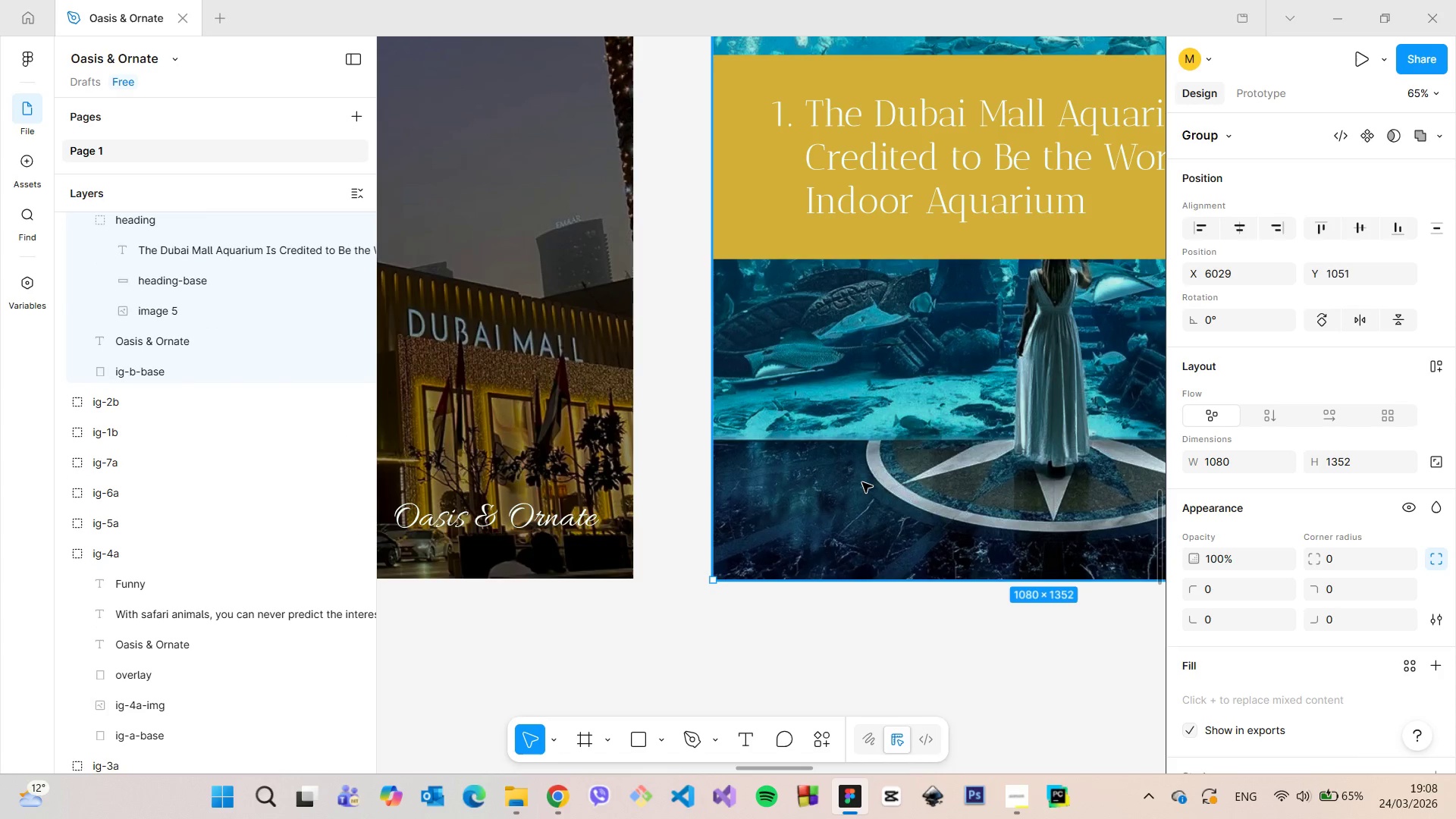 
double_click([863, 482])
 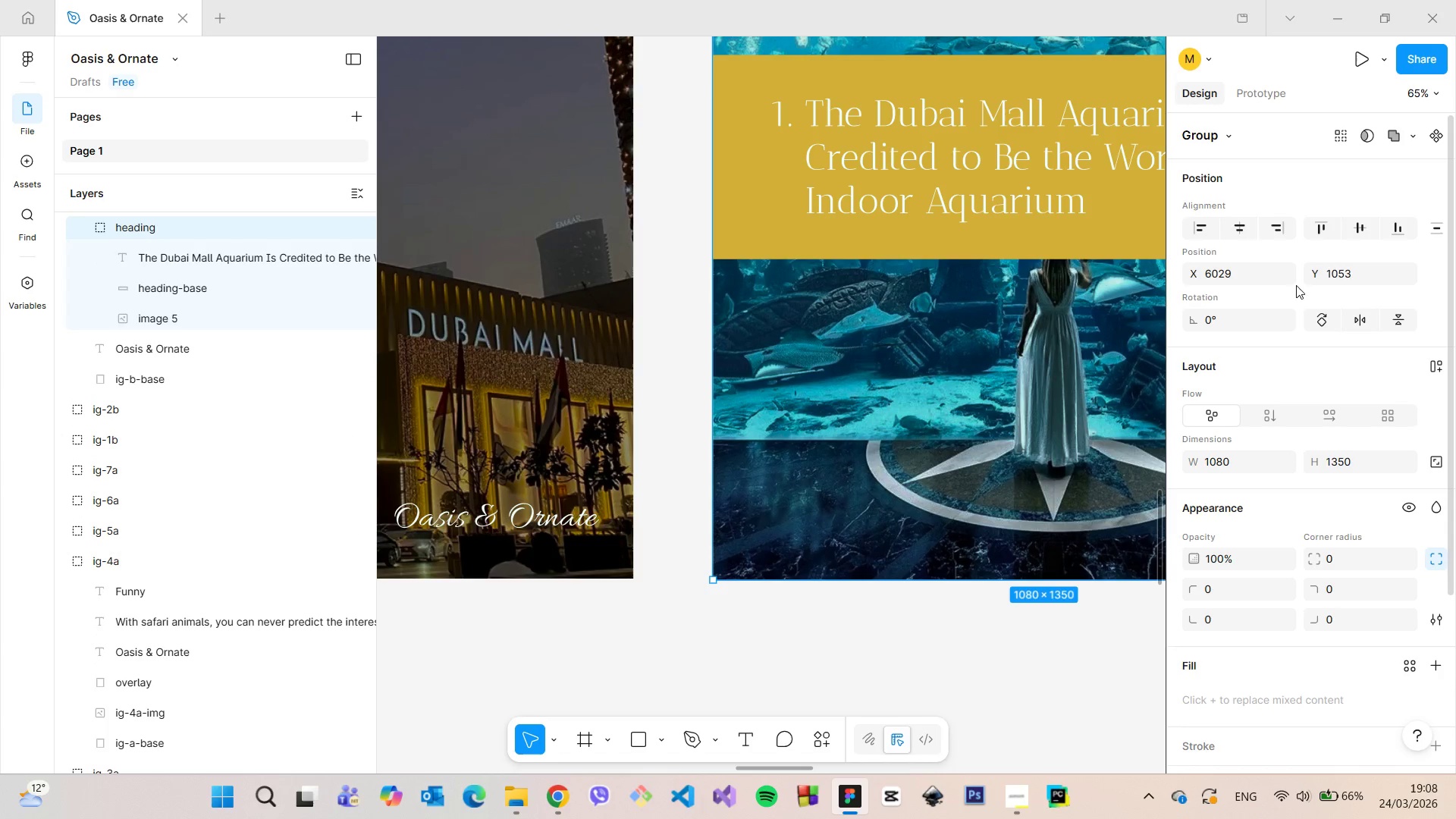 
left_click([1344, 282])
 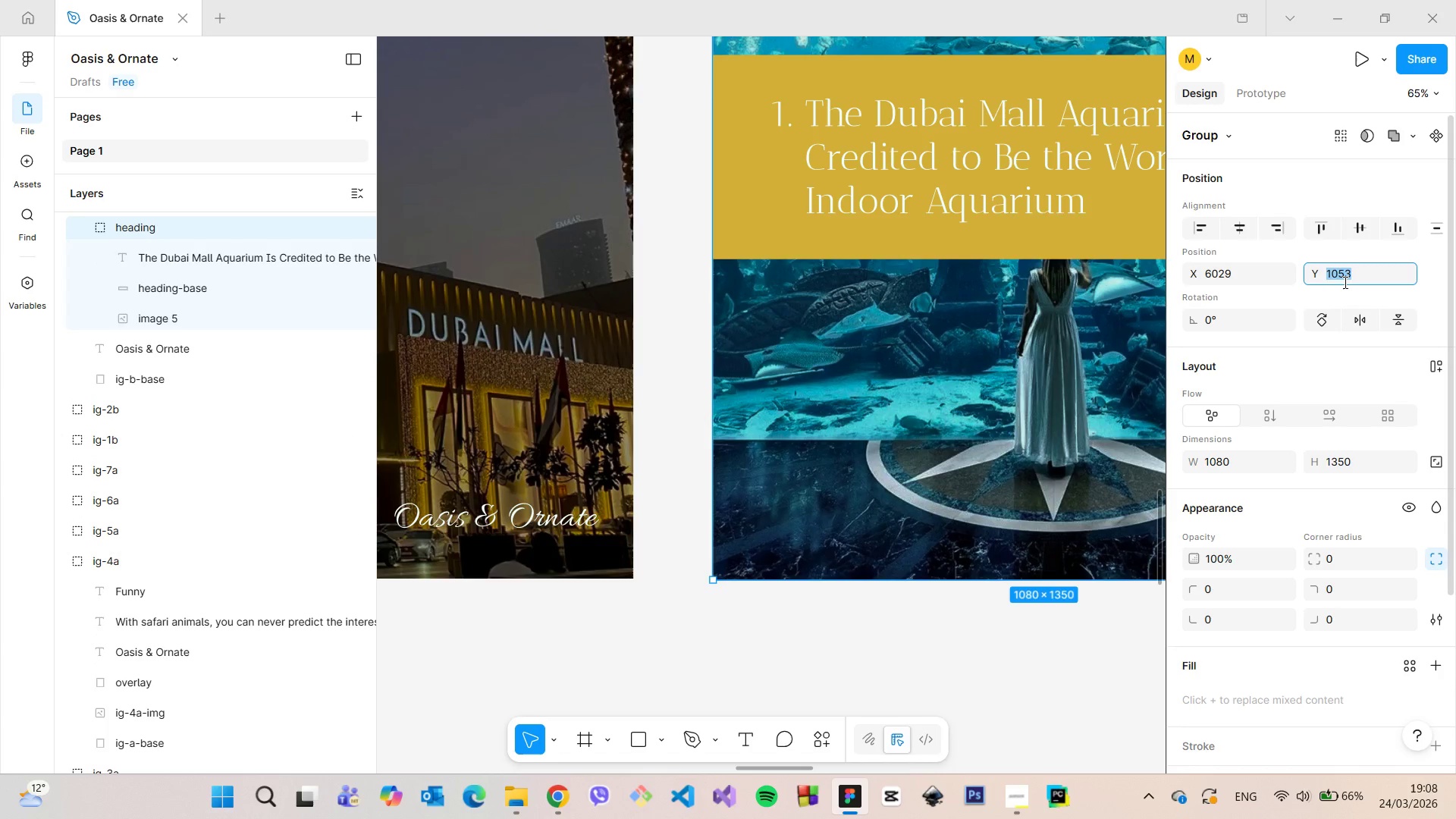 
key(ArrowDown)
 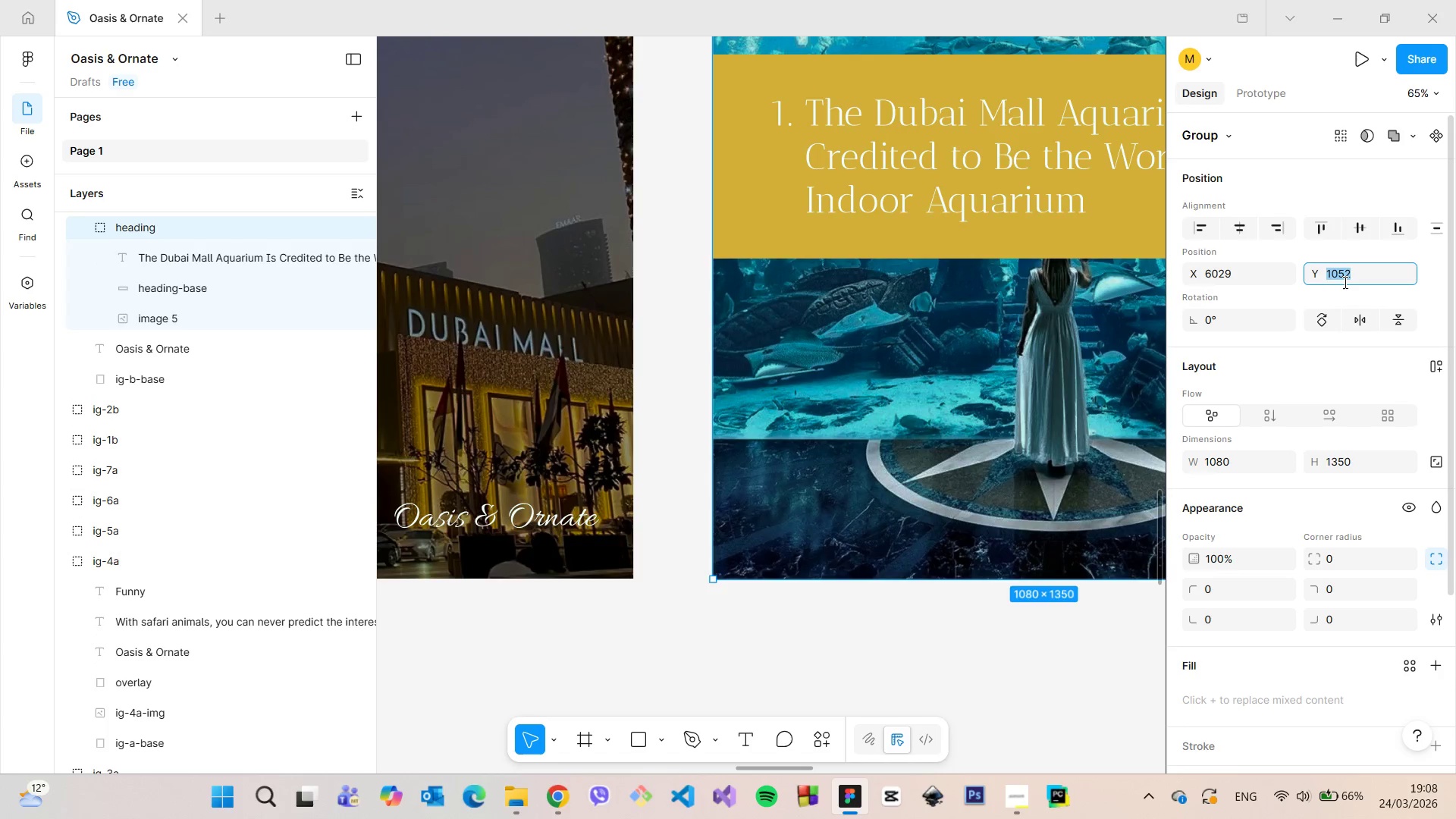 
key(ArrowDown)
 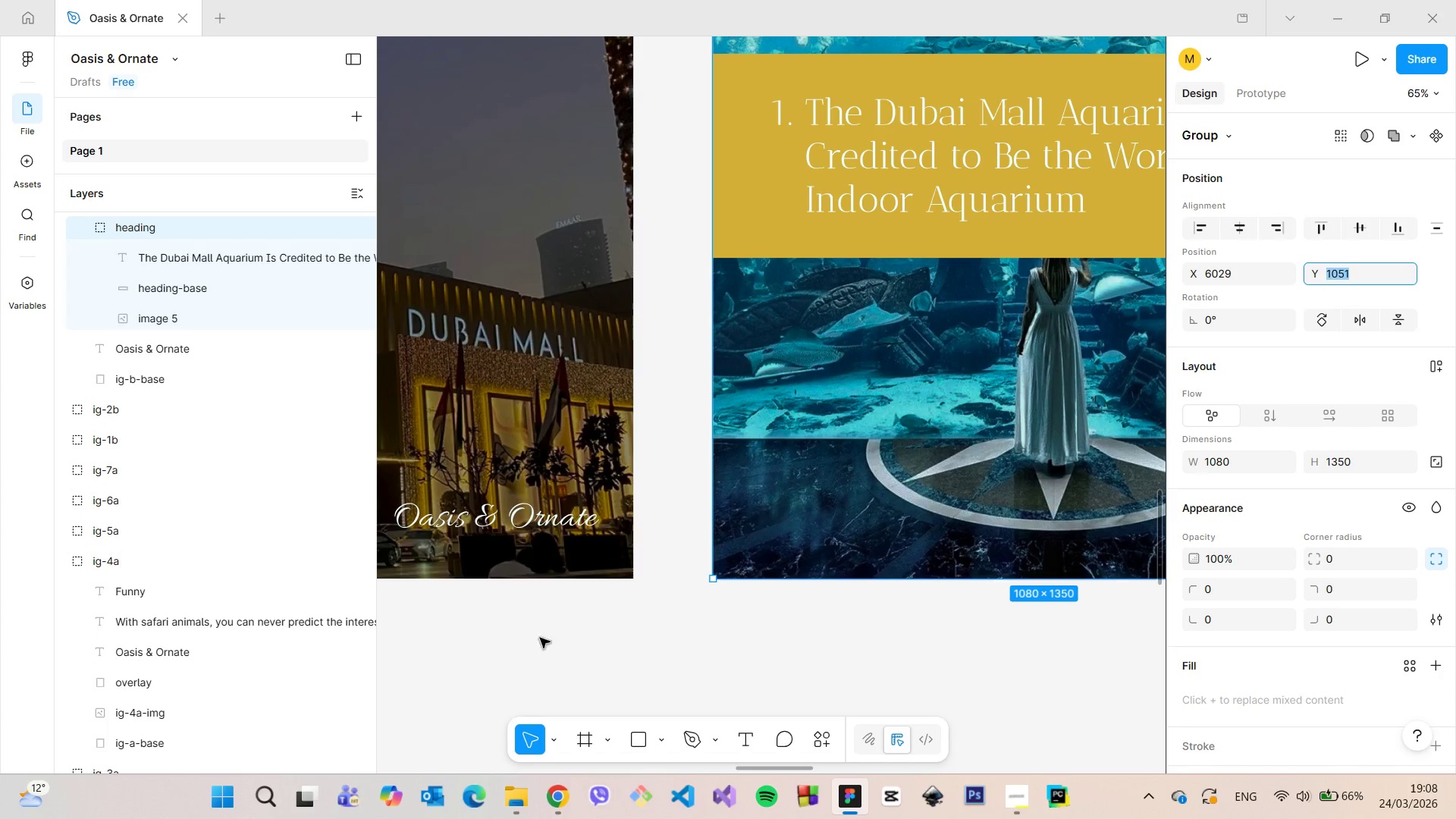 
scroll: coordinate [180, 393], scroll_direction: up, amount: 2.0
 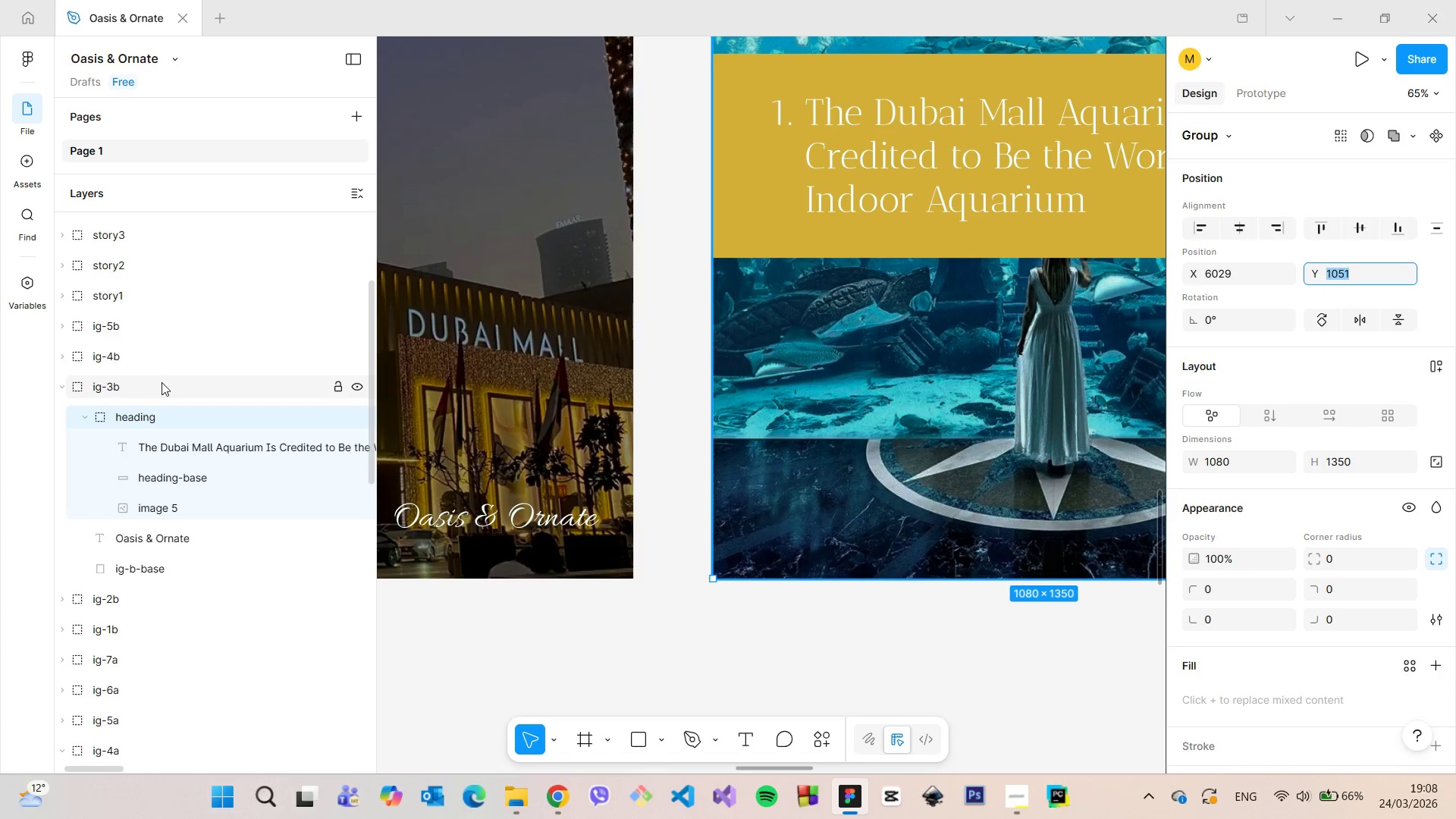 
left_click([162, 384])
 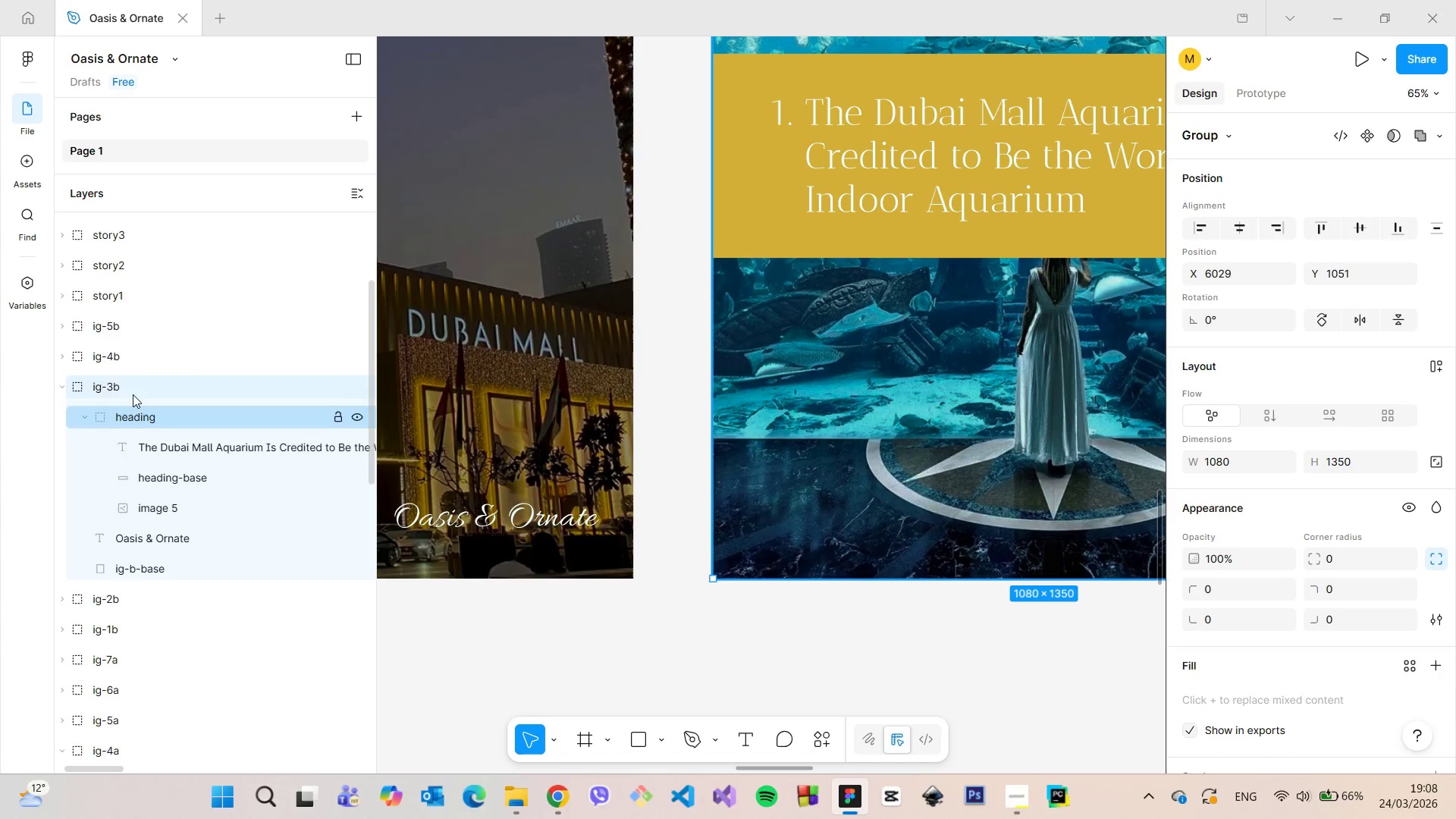 
left_click([63, 381])
 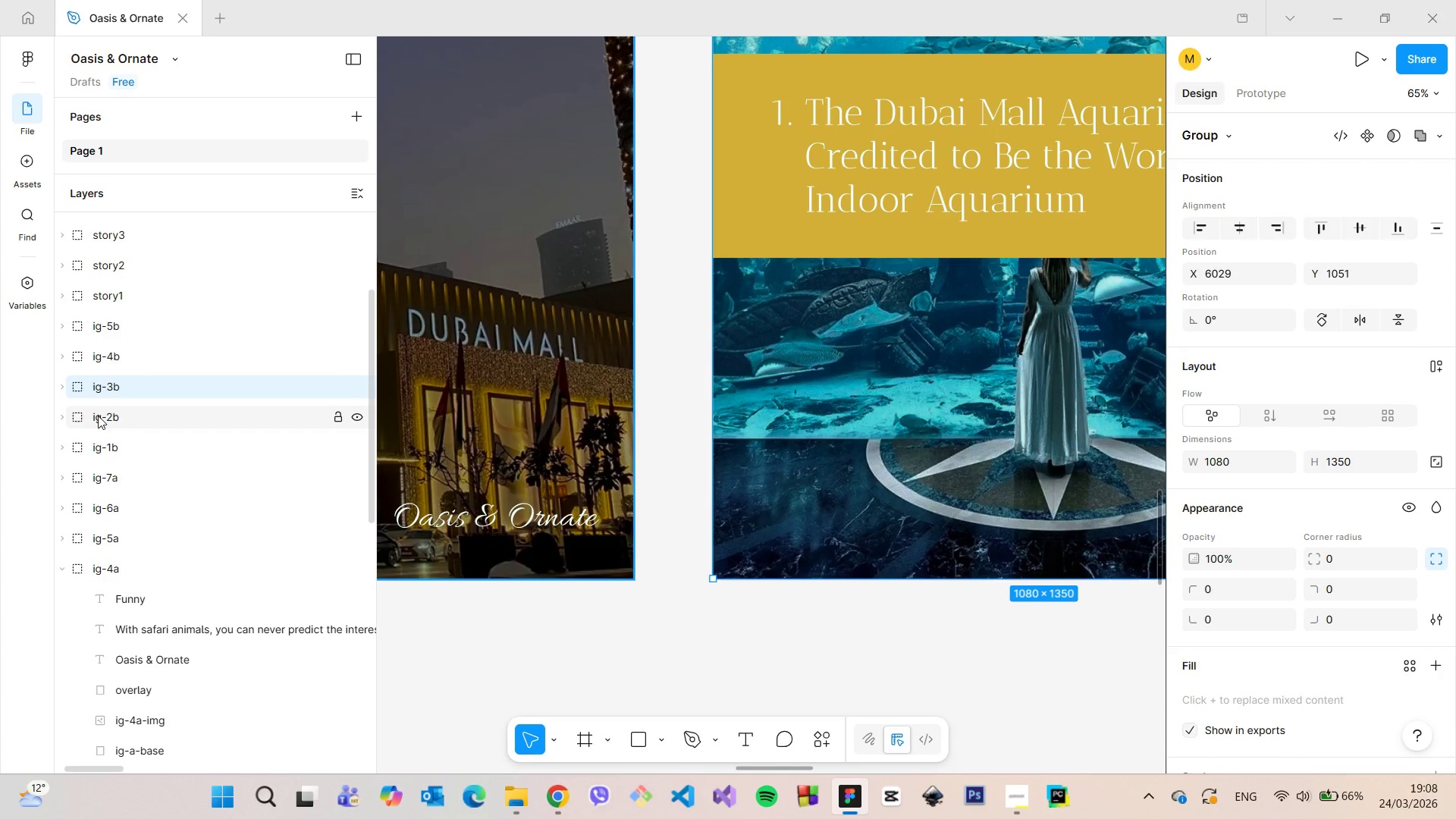 
left_click([98, 416])
 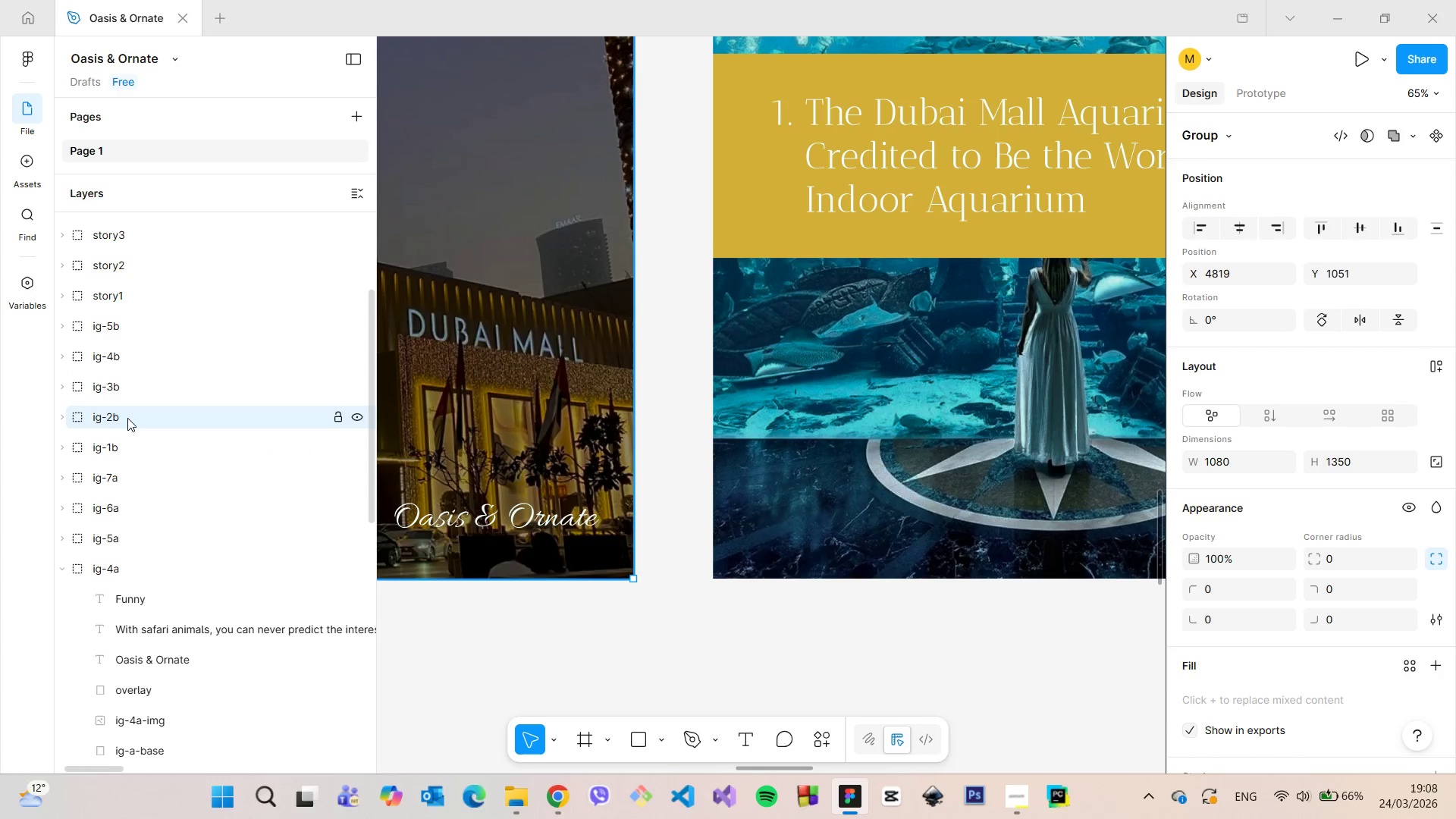 
left_click([67, 416])
 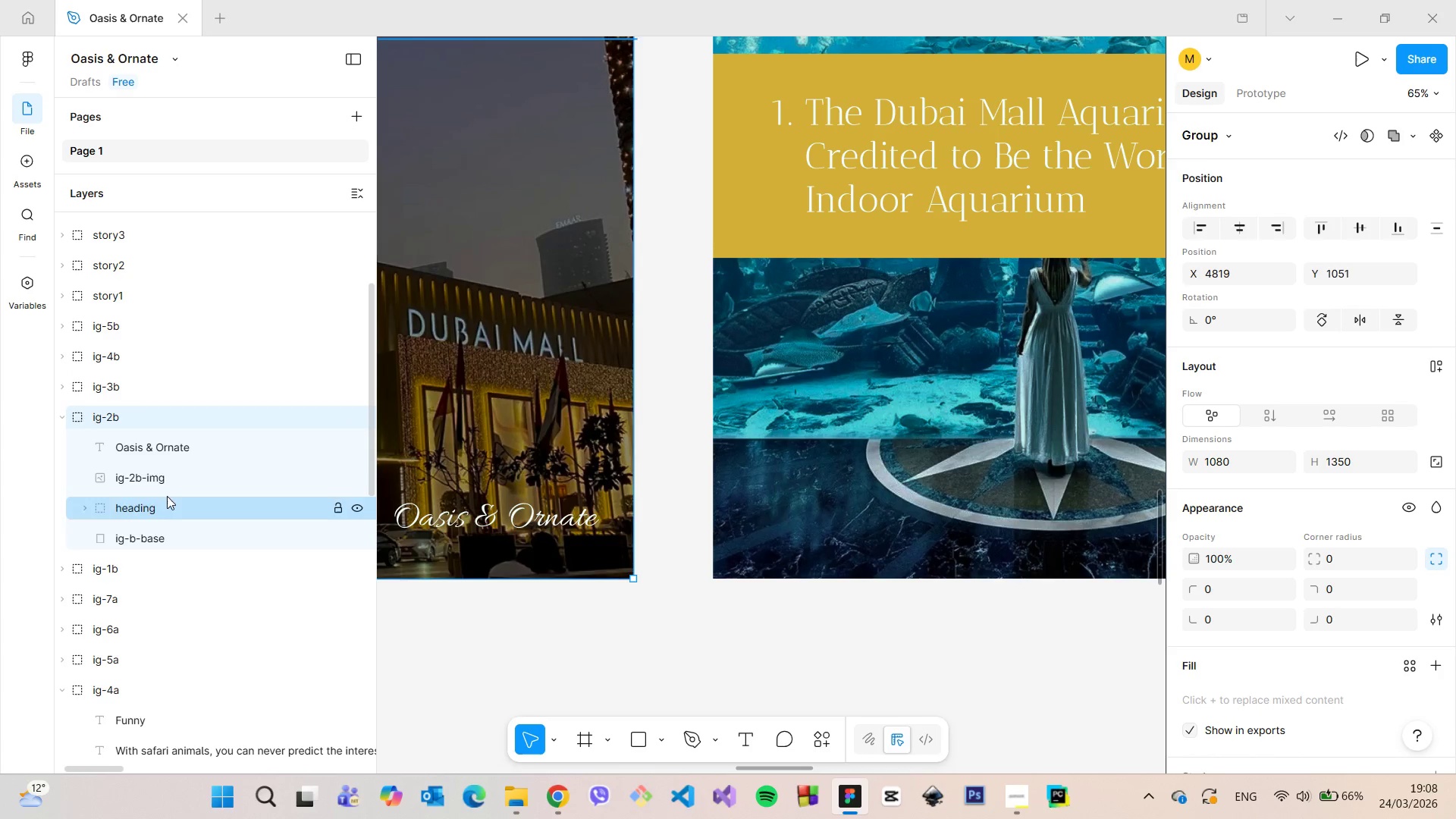 
left_click([167, 487])
 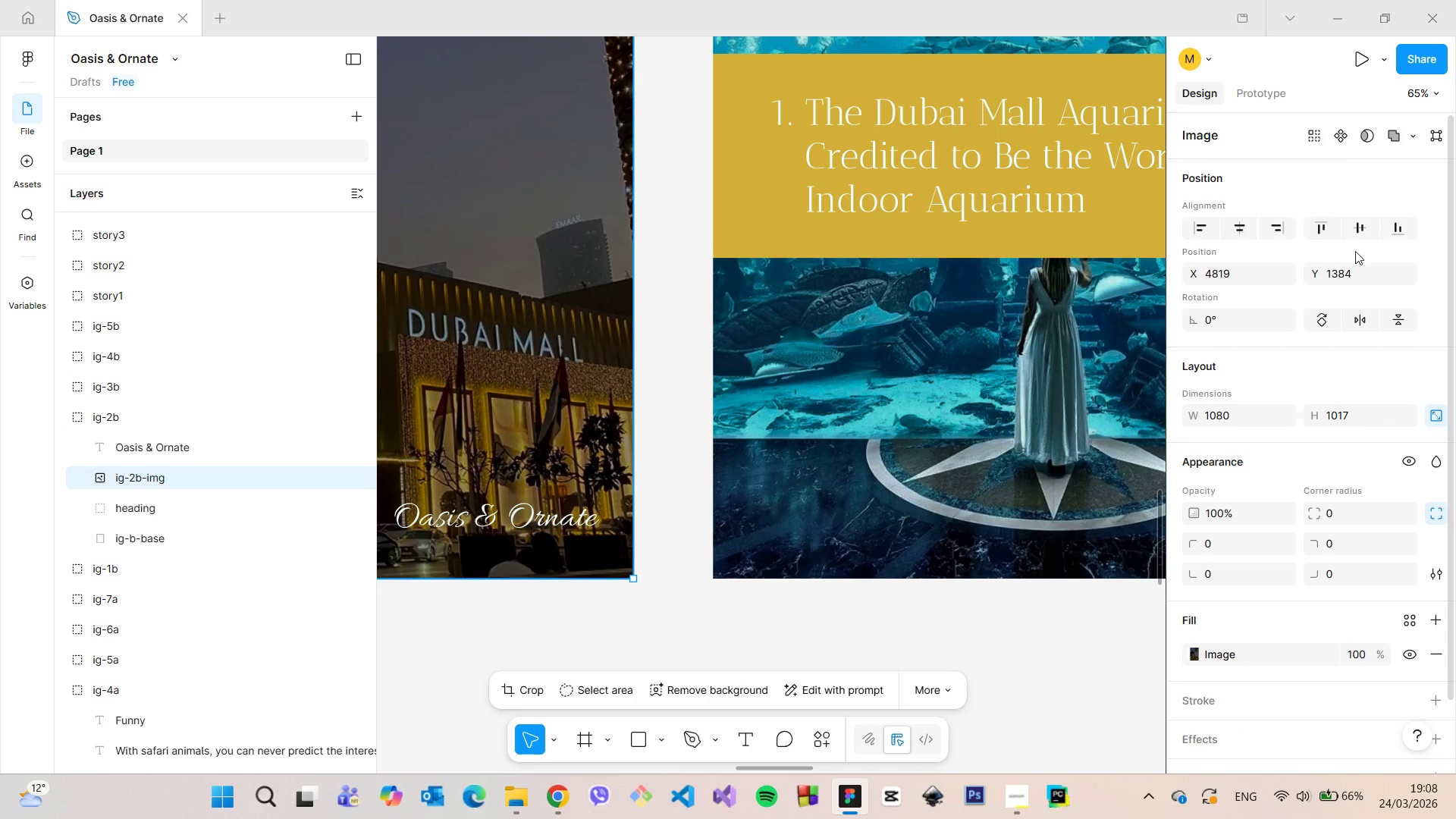 
left_click([1357, 271])
 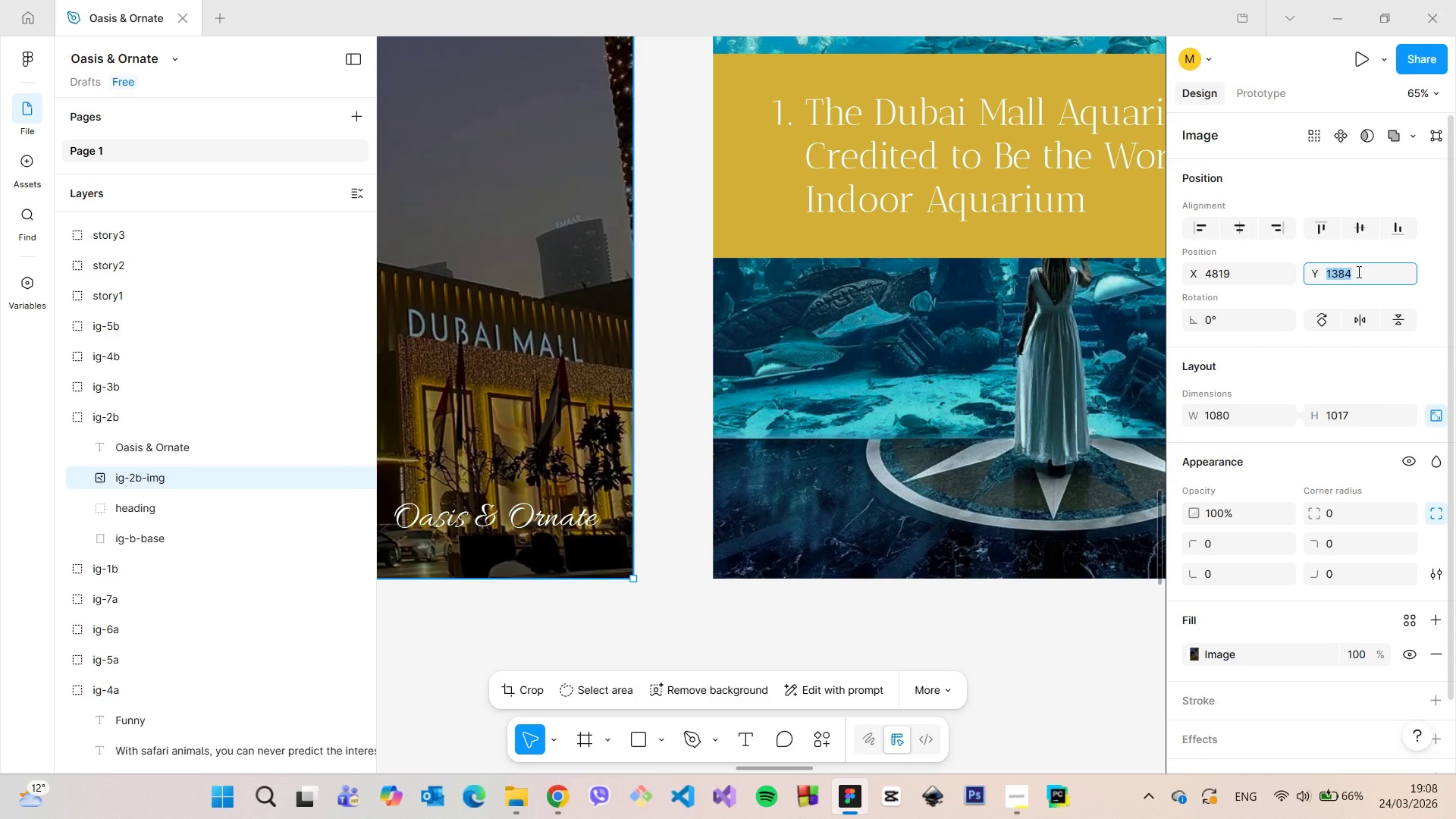 
key(ArrowDown)
 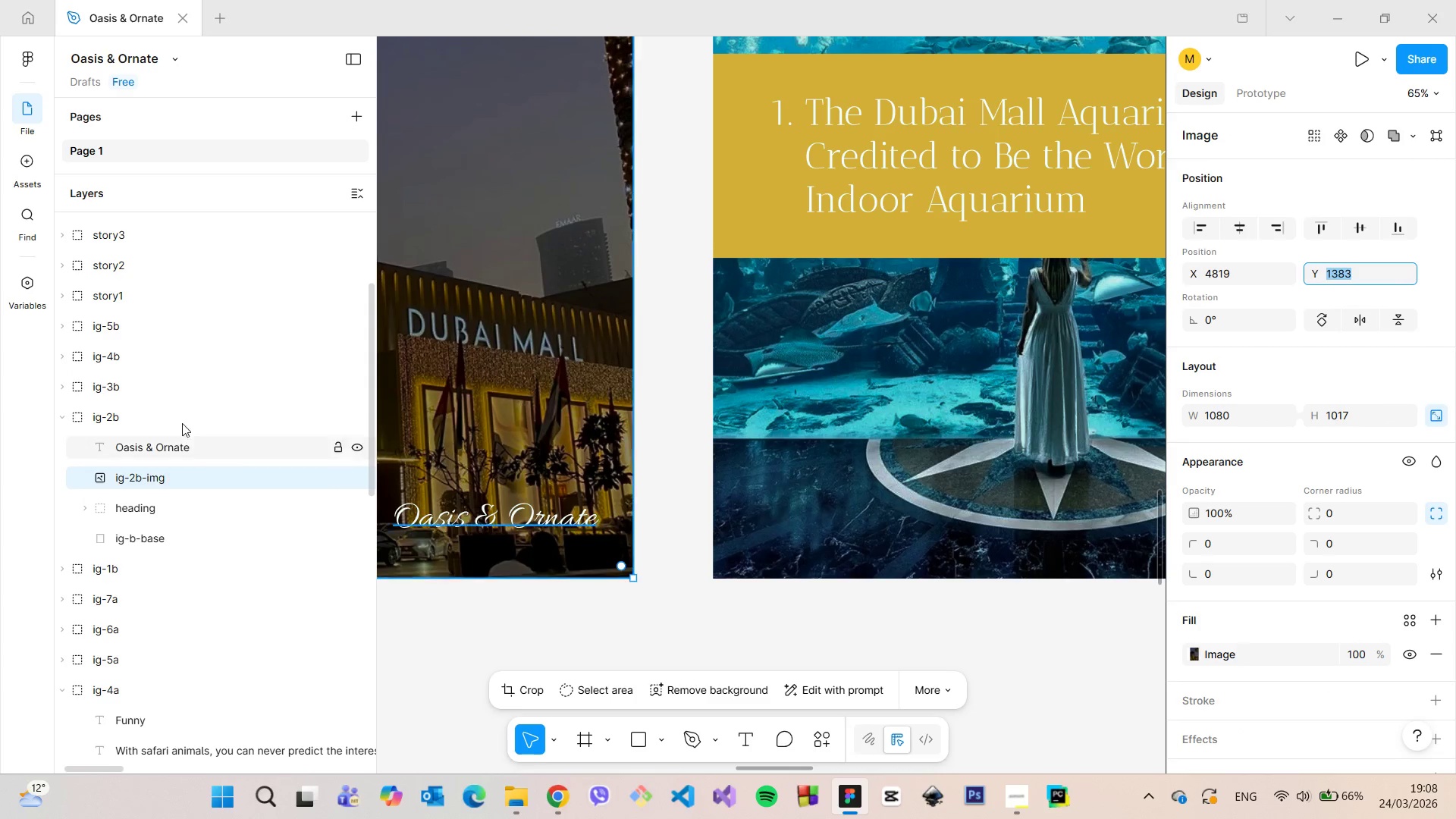 
left_click([156, 406])
 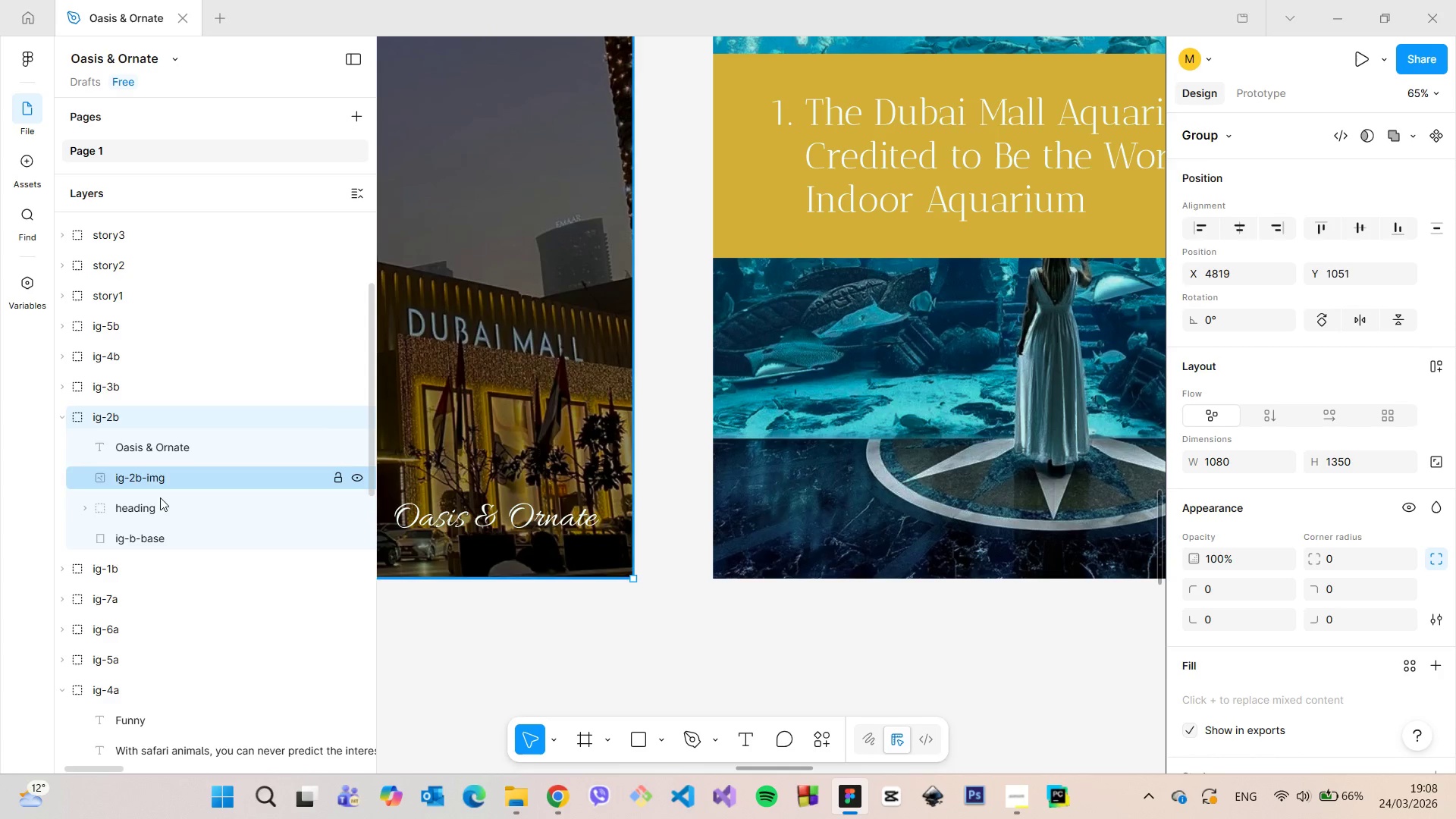 
left_click([160, 532])
 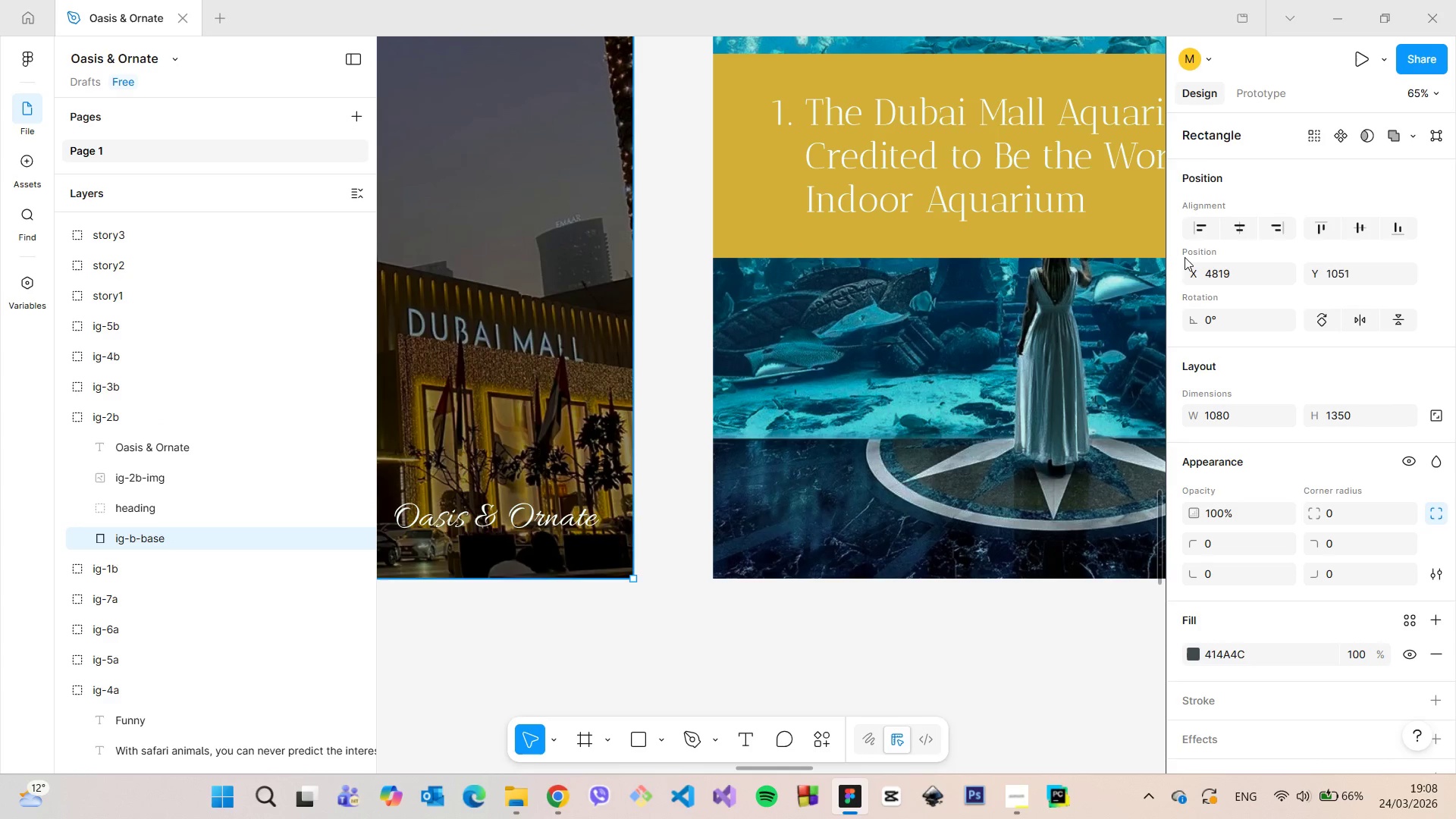 
left_click([1376, 268])
 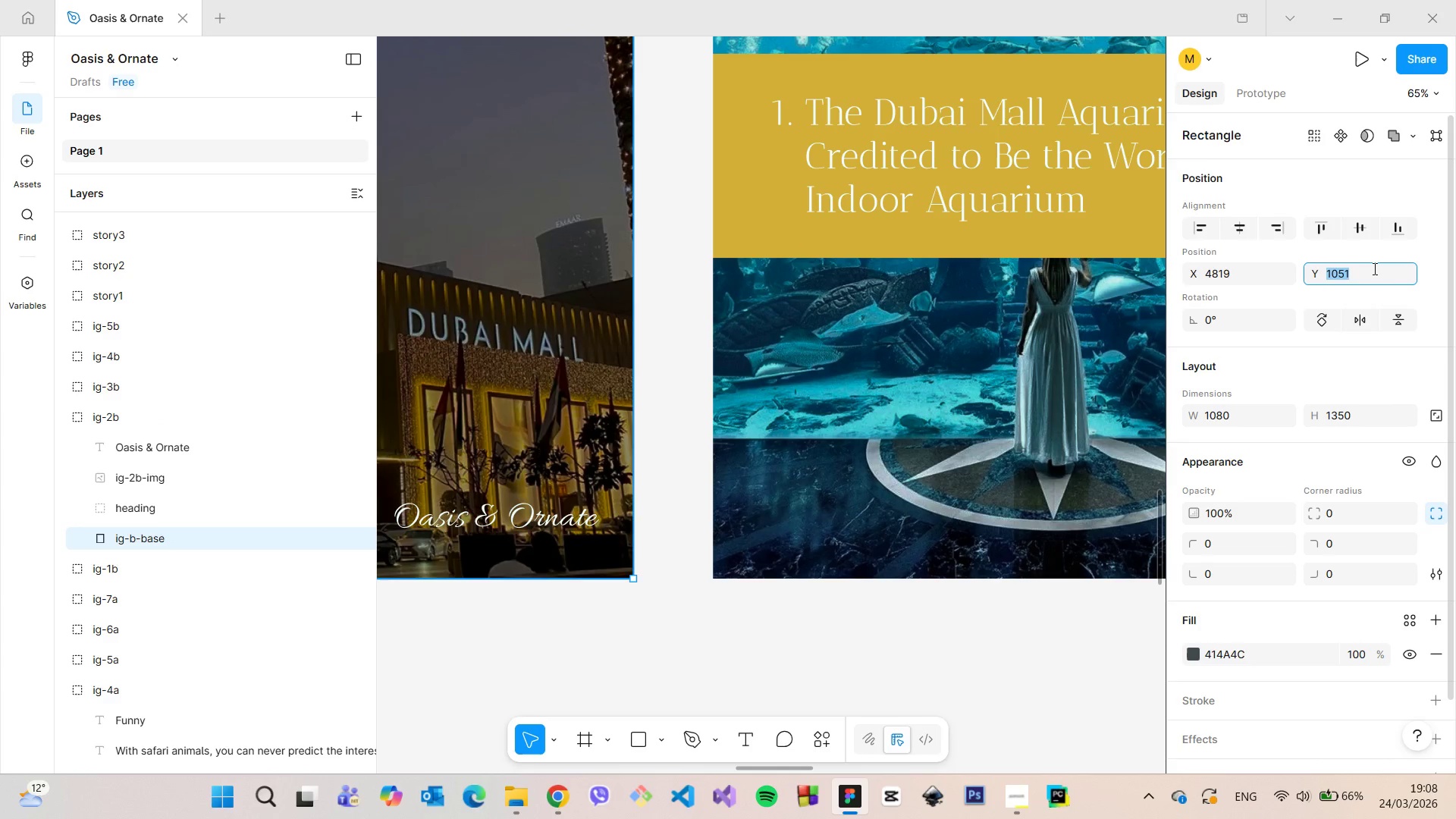 
key(ArrowDown)
 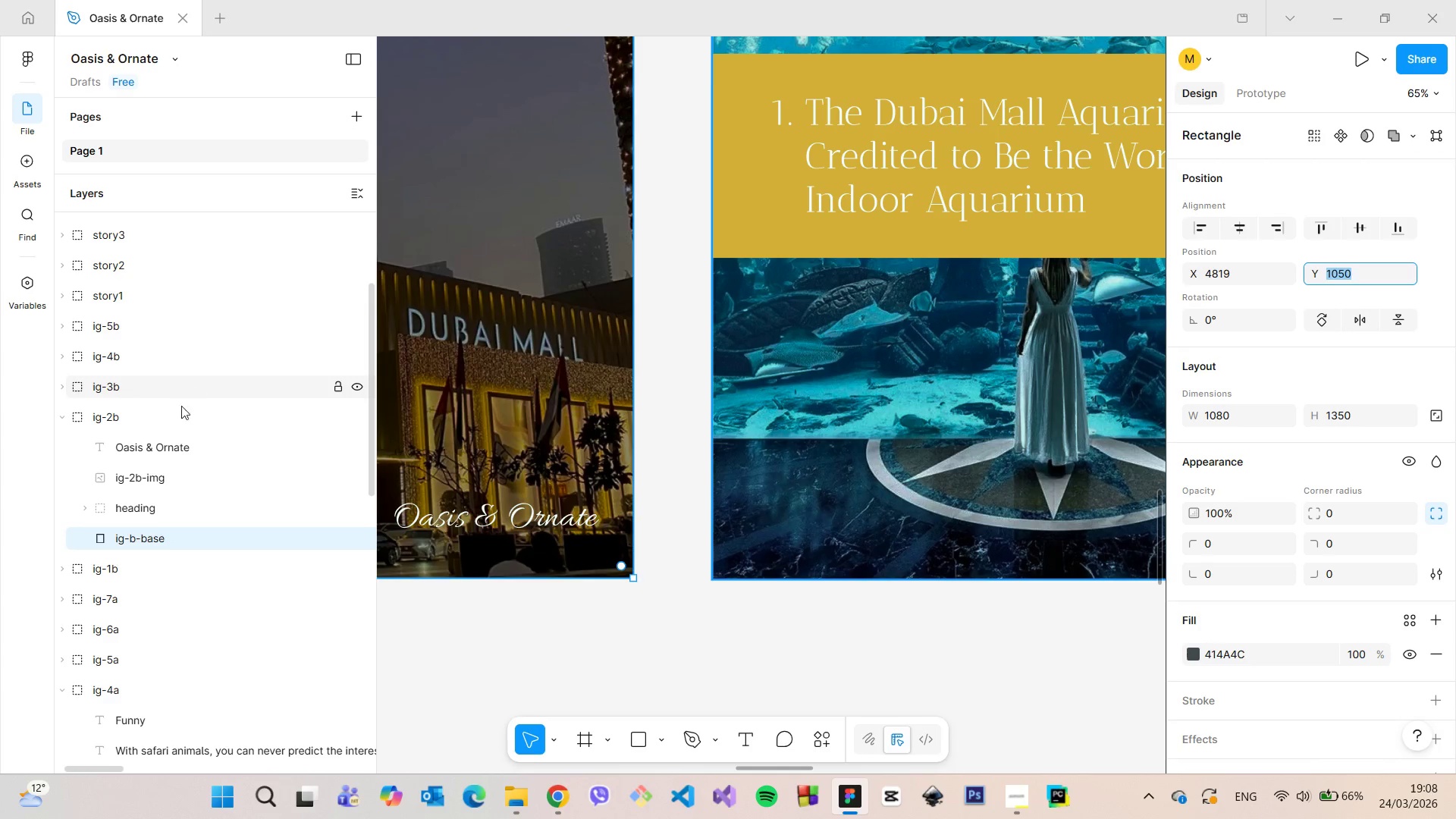 
left_click([171, 419])
 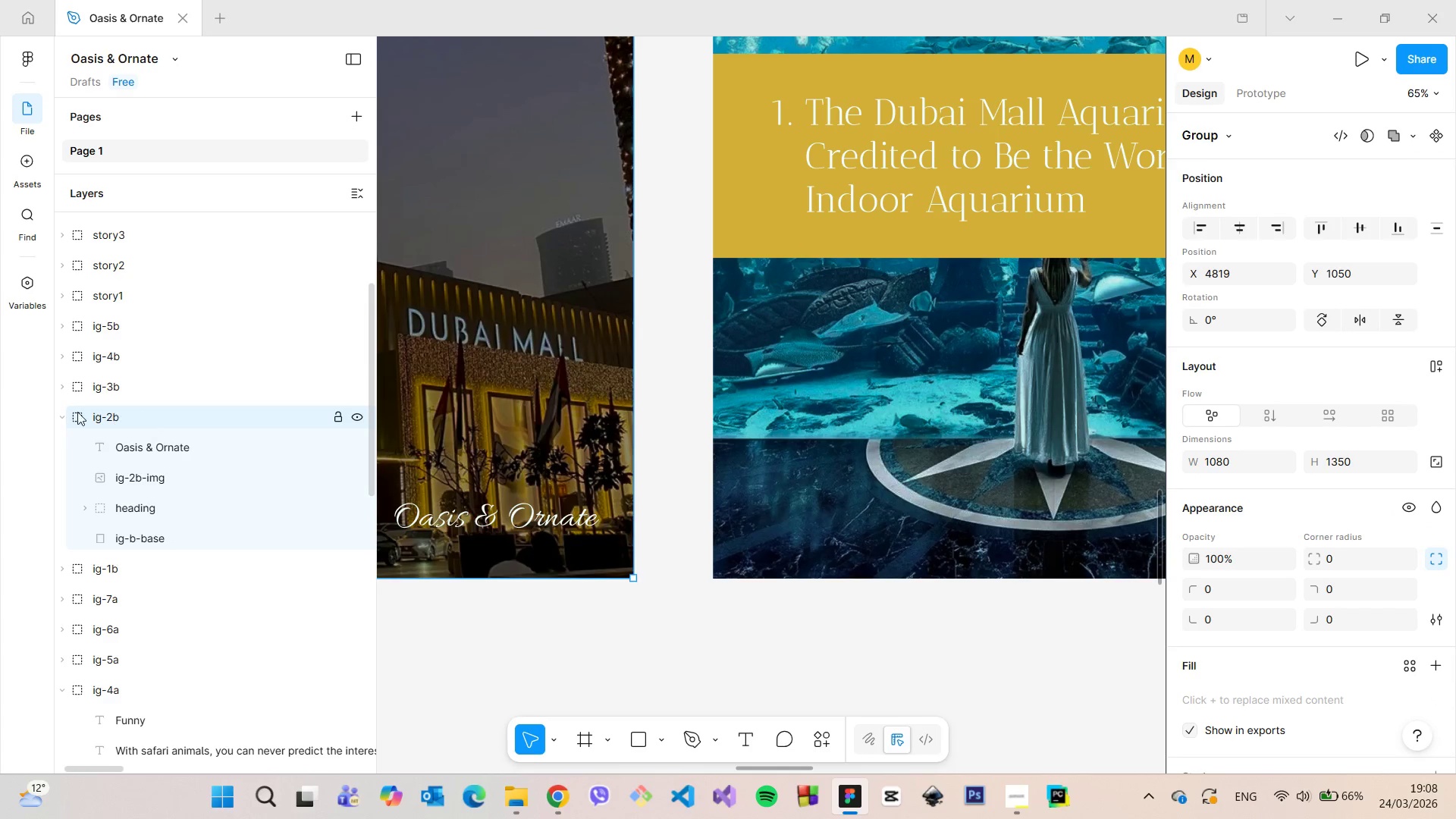 
left_click([62, 413])
 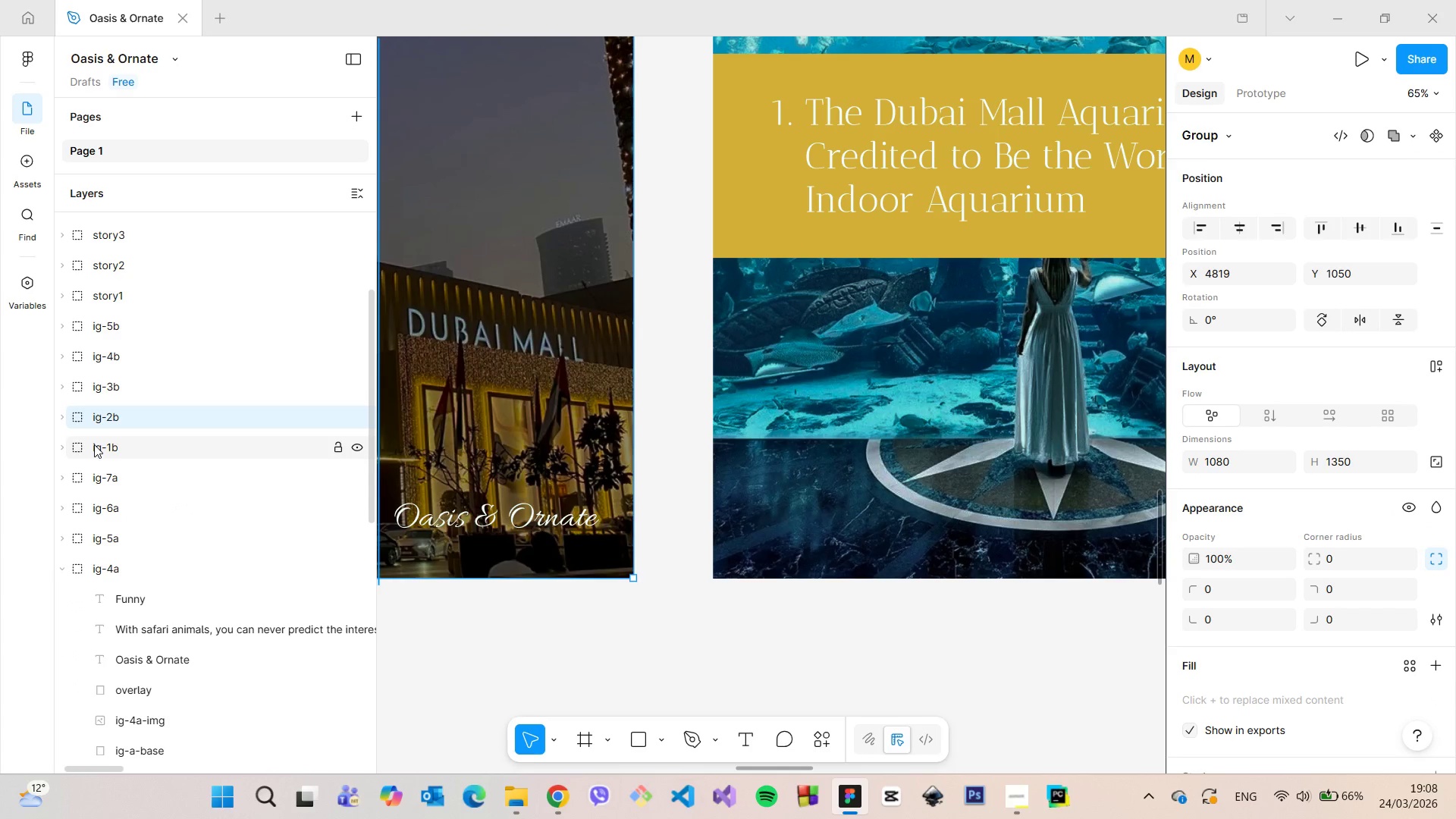 
left_click([94, 444])
 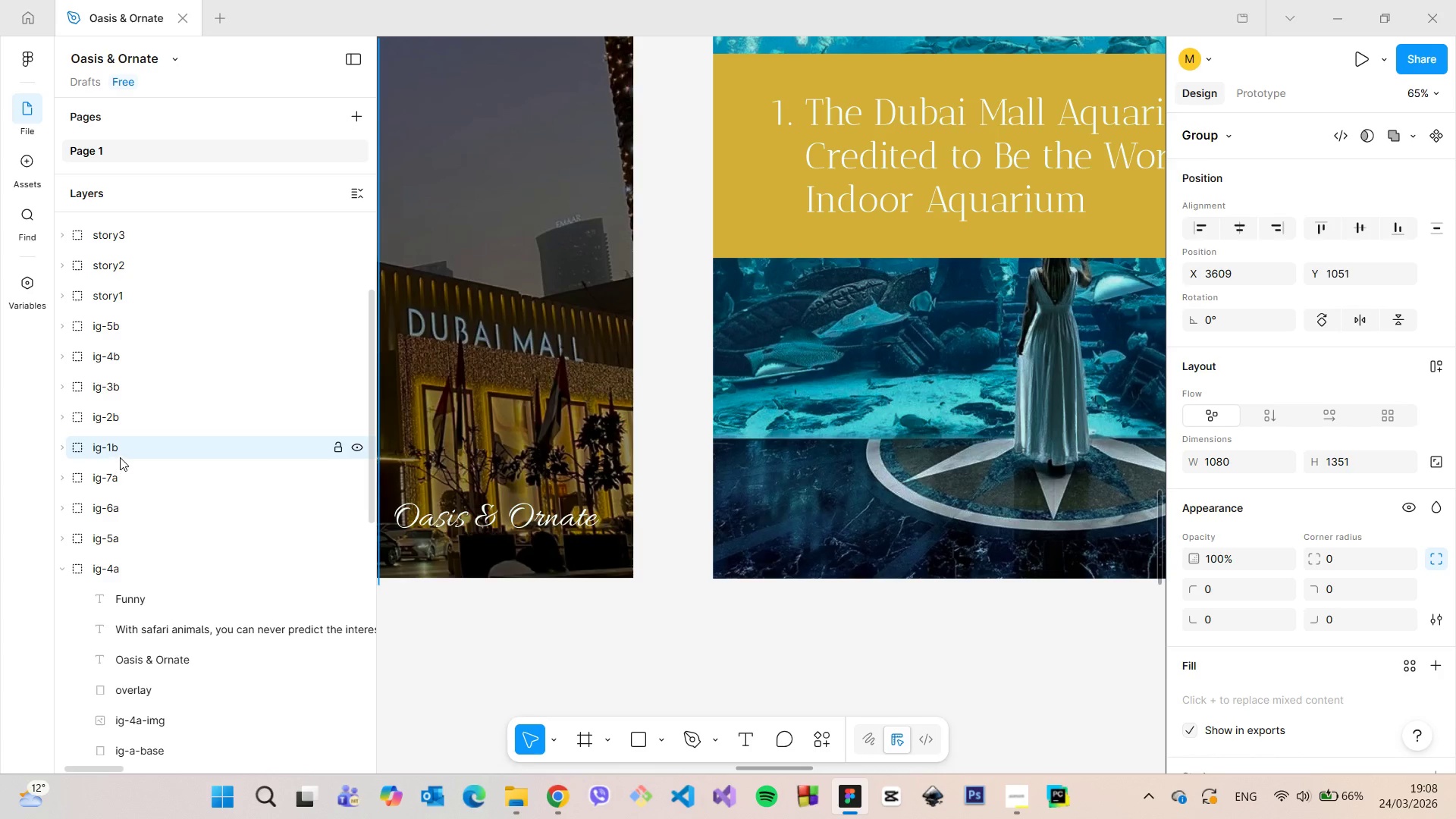 
scroll: coordinate [465, 424], scroll_direction: down, amount: 24.0
 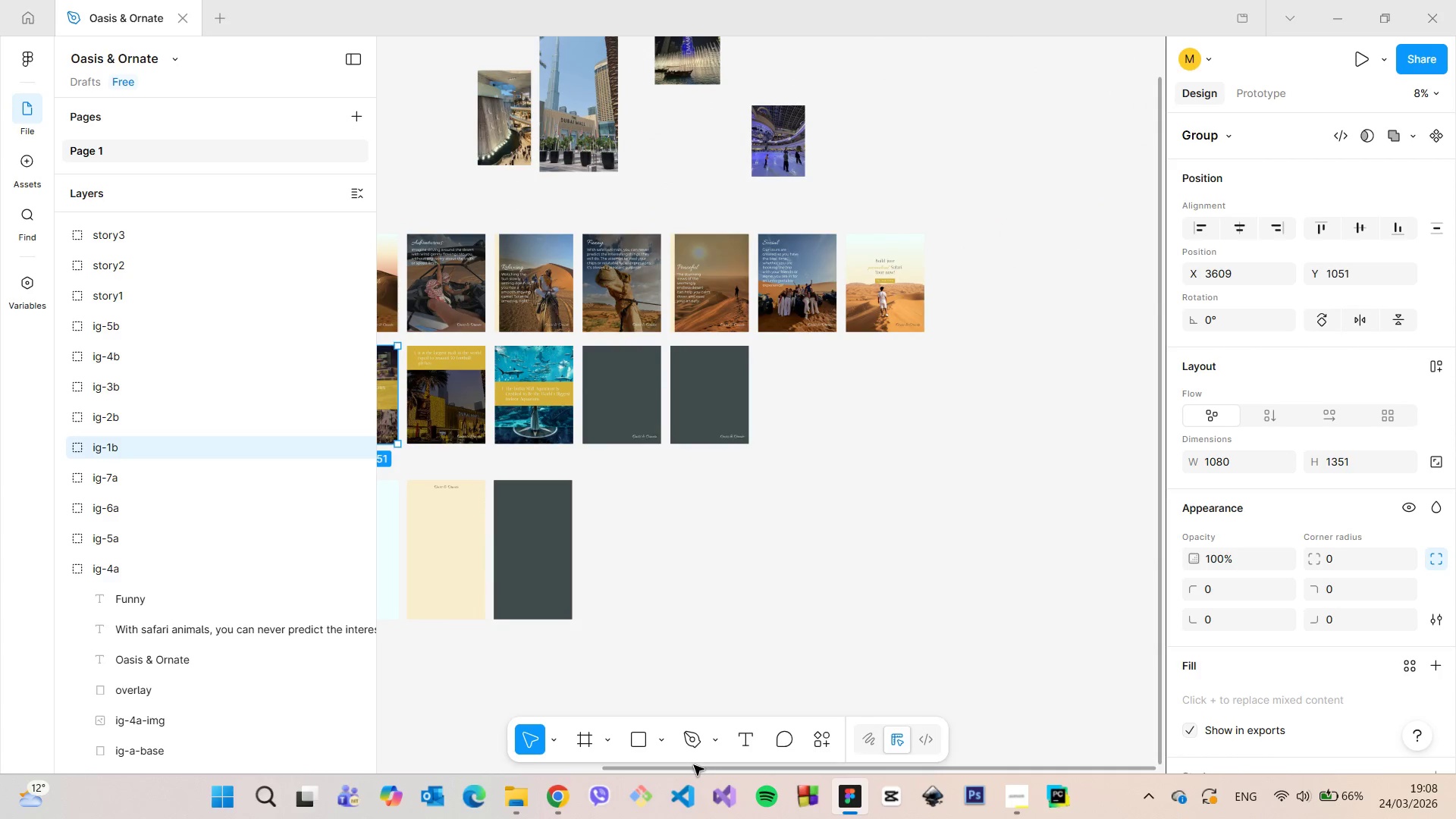 
left_click_drag(start_coordinate=[691, 767], to_coordinate=[544, 739])
 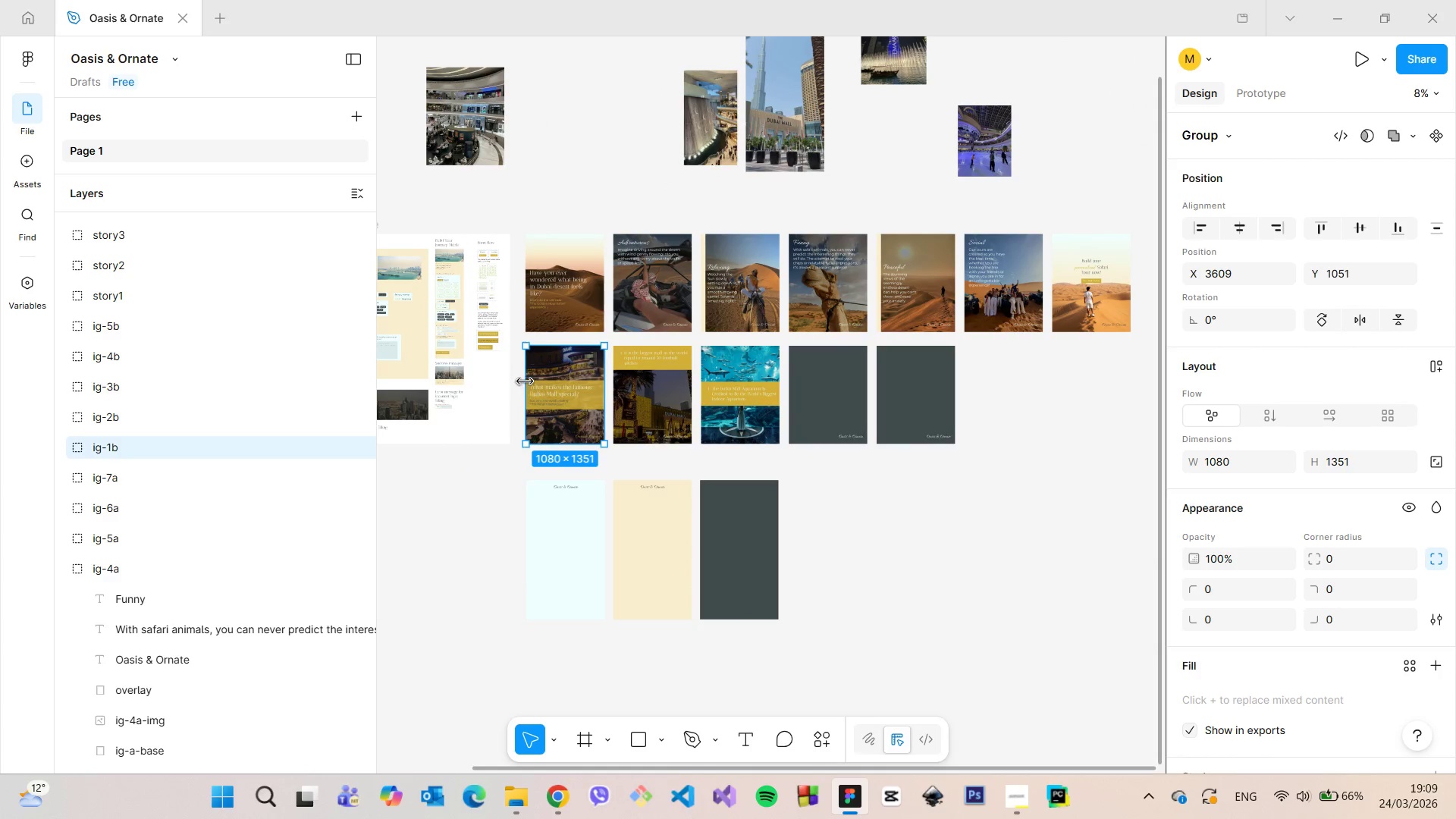 
scroll: coordinate [488, 461], scroll_direction: up, amount: 21.0
 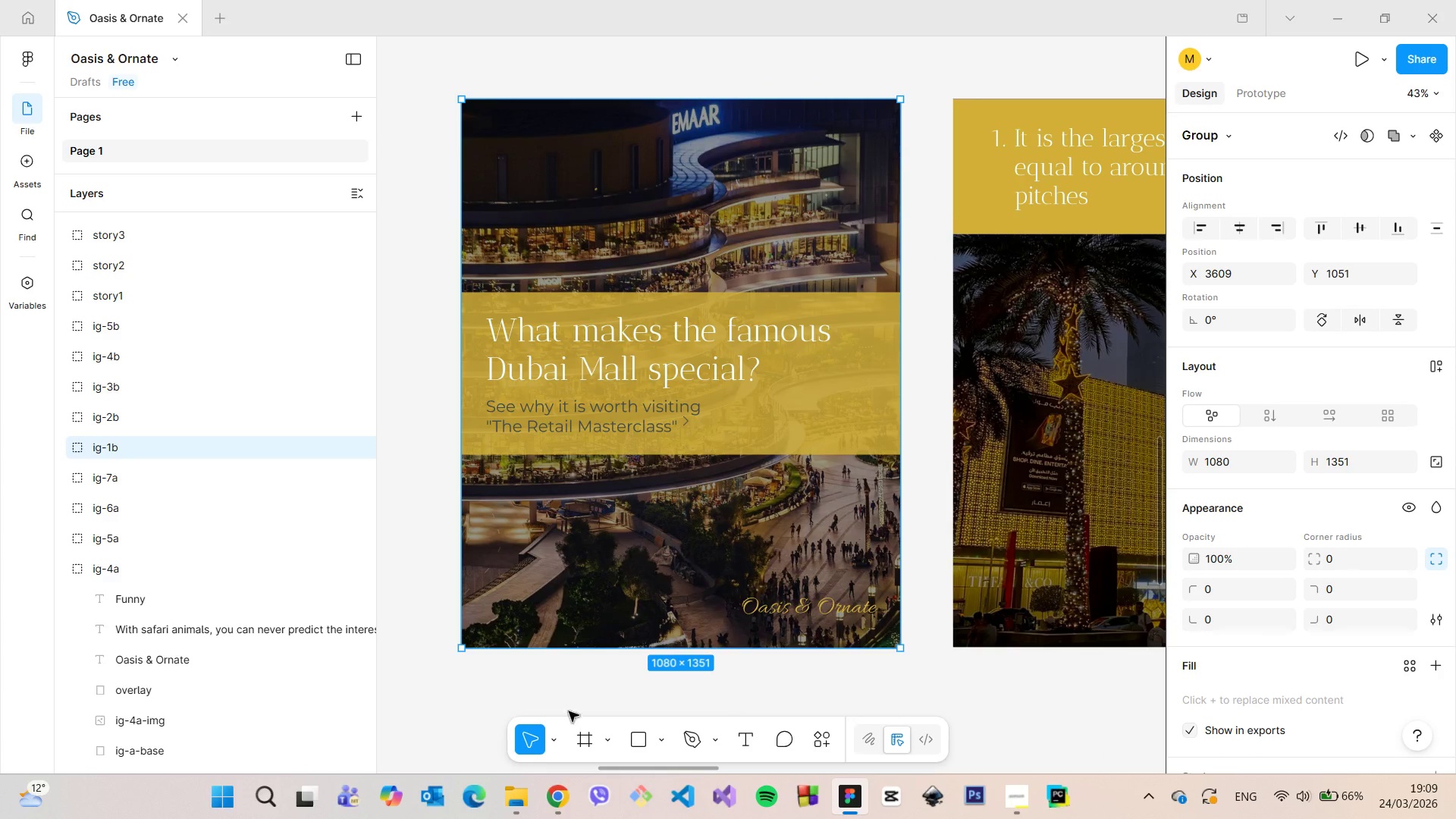 
hold_key(key=ControlLeft, duration=0.44)
 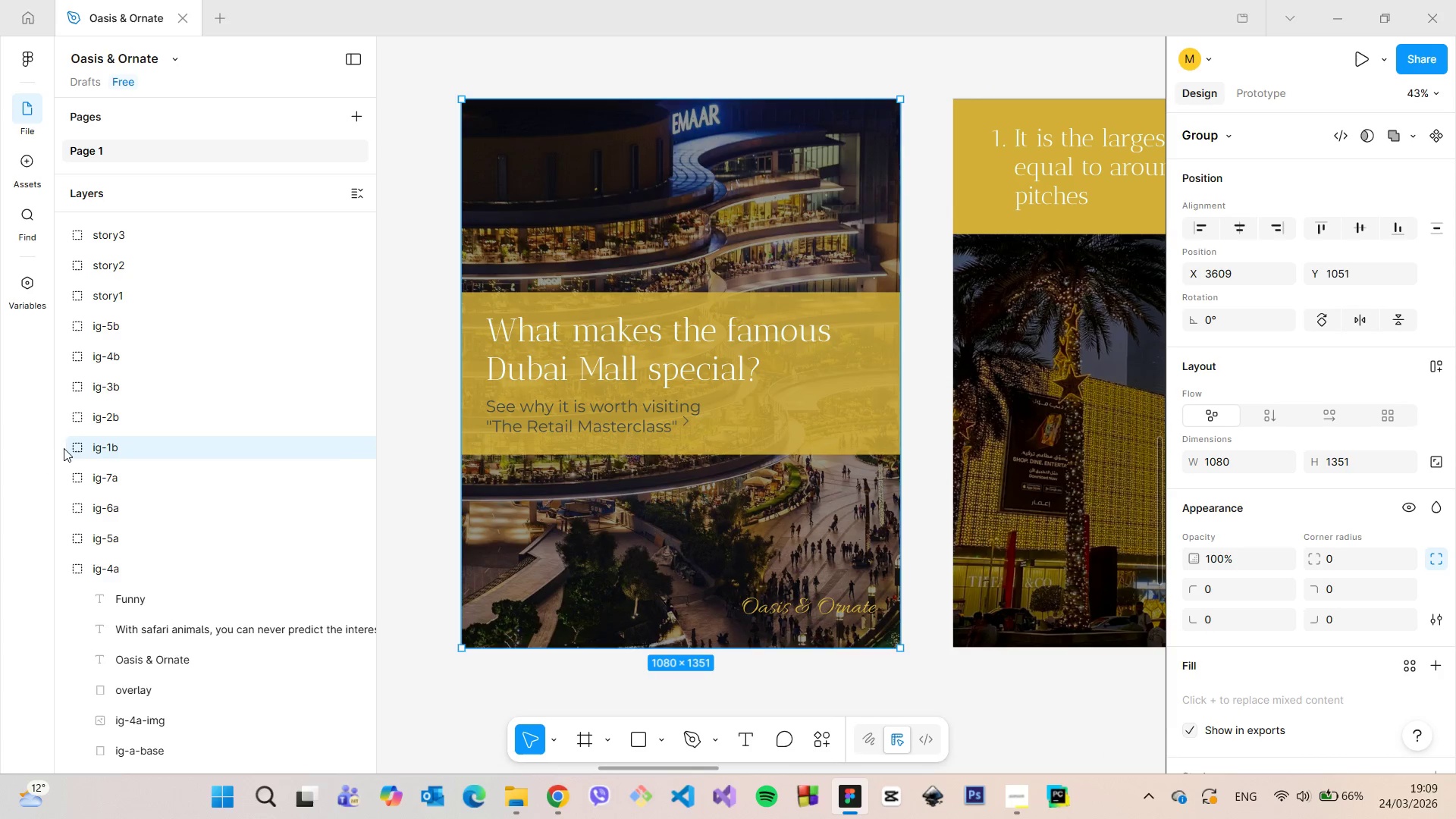 
left_click([64, 448])
 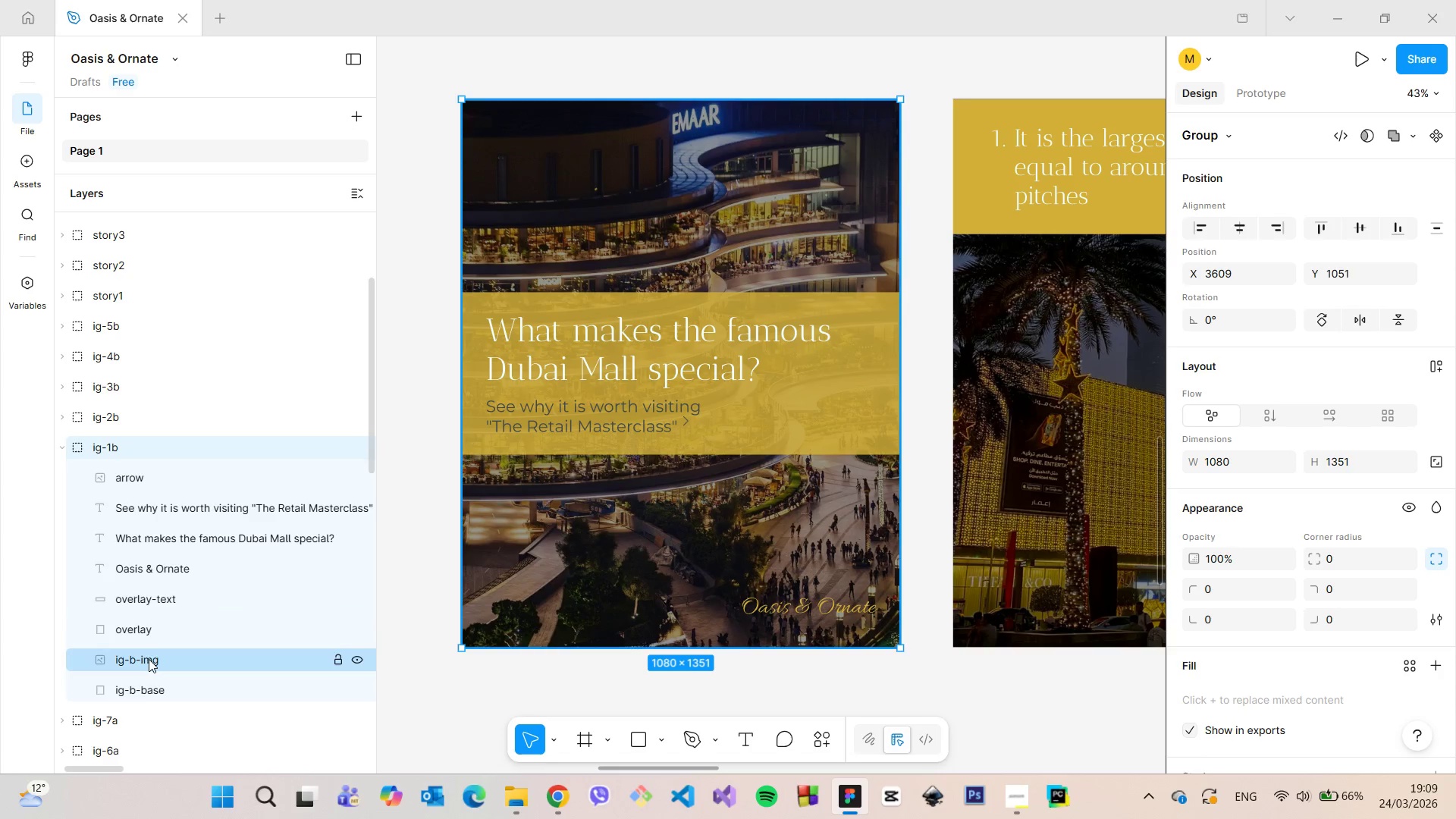 
left_click([149, 665])
 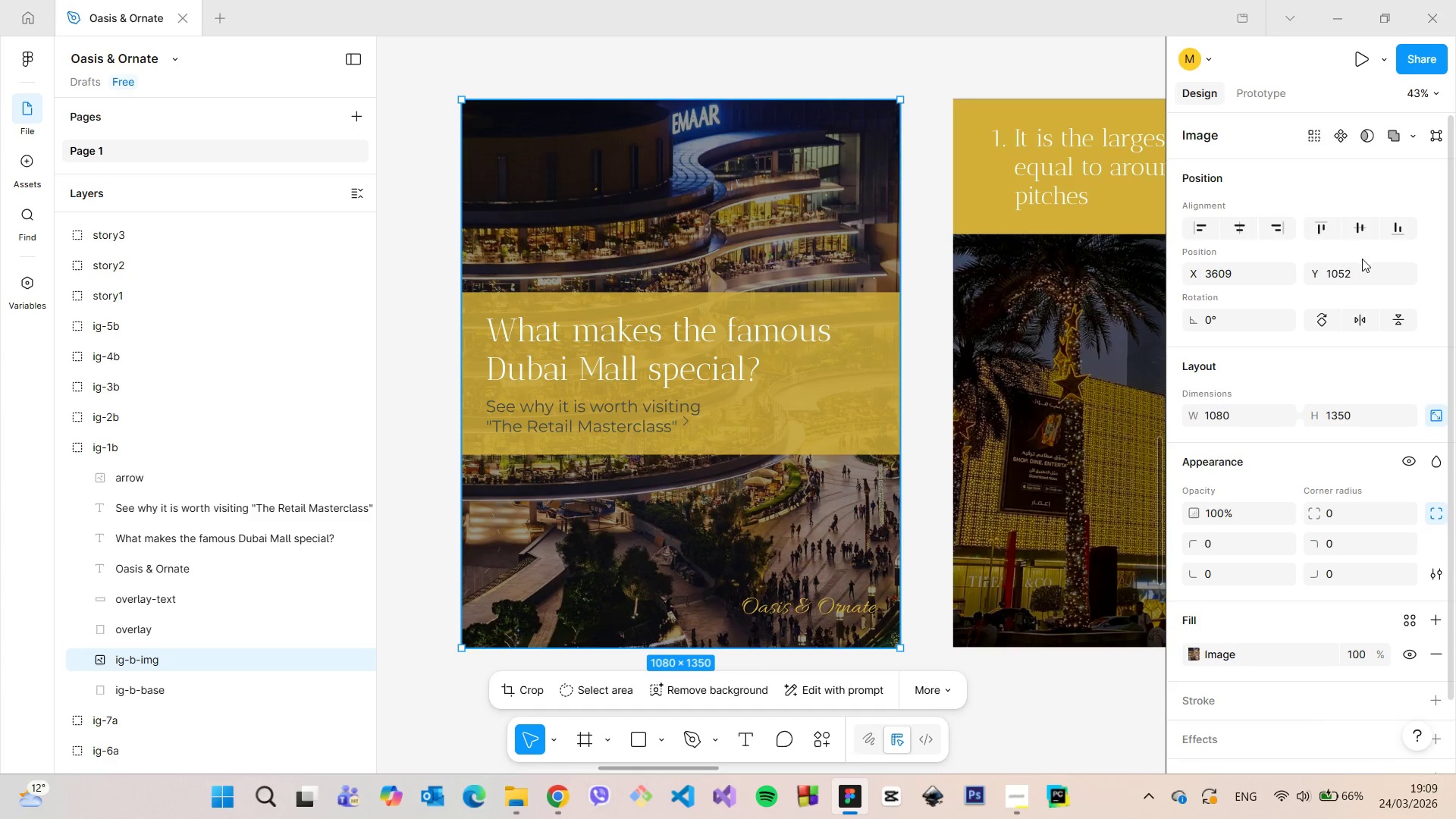 
double_click([1360, 270])
 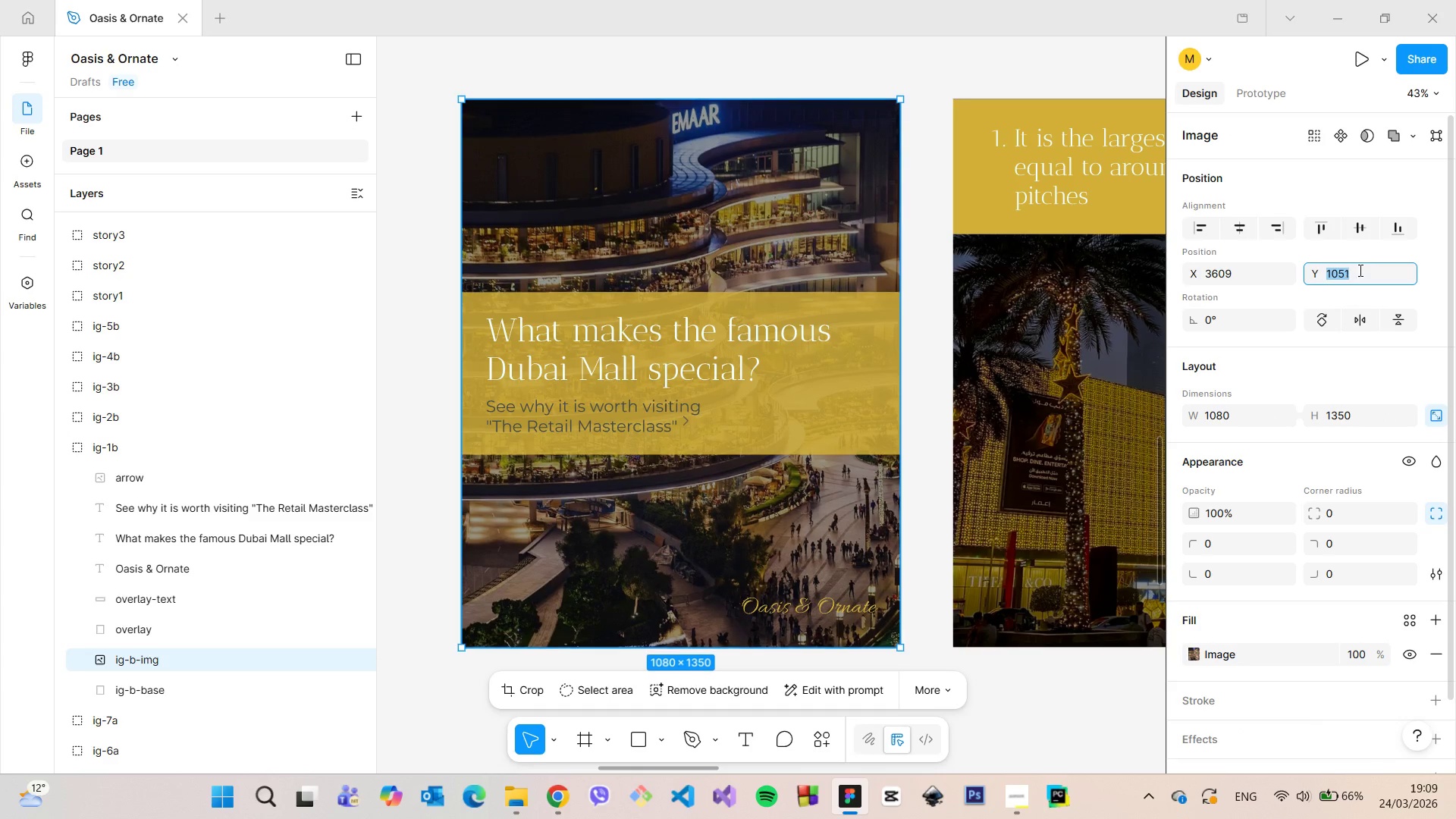 
key(ArrowDown)
 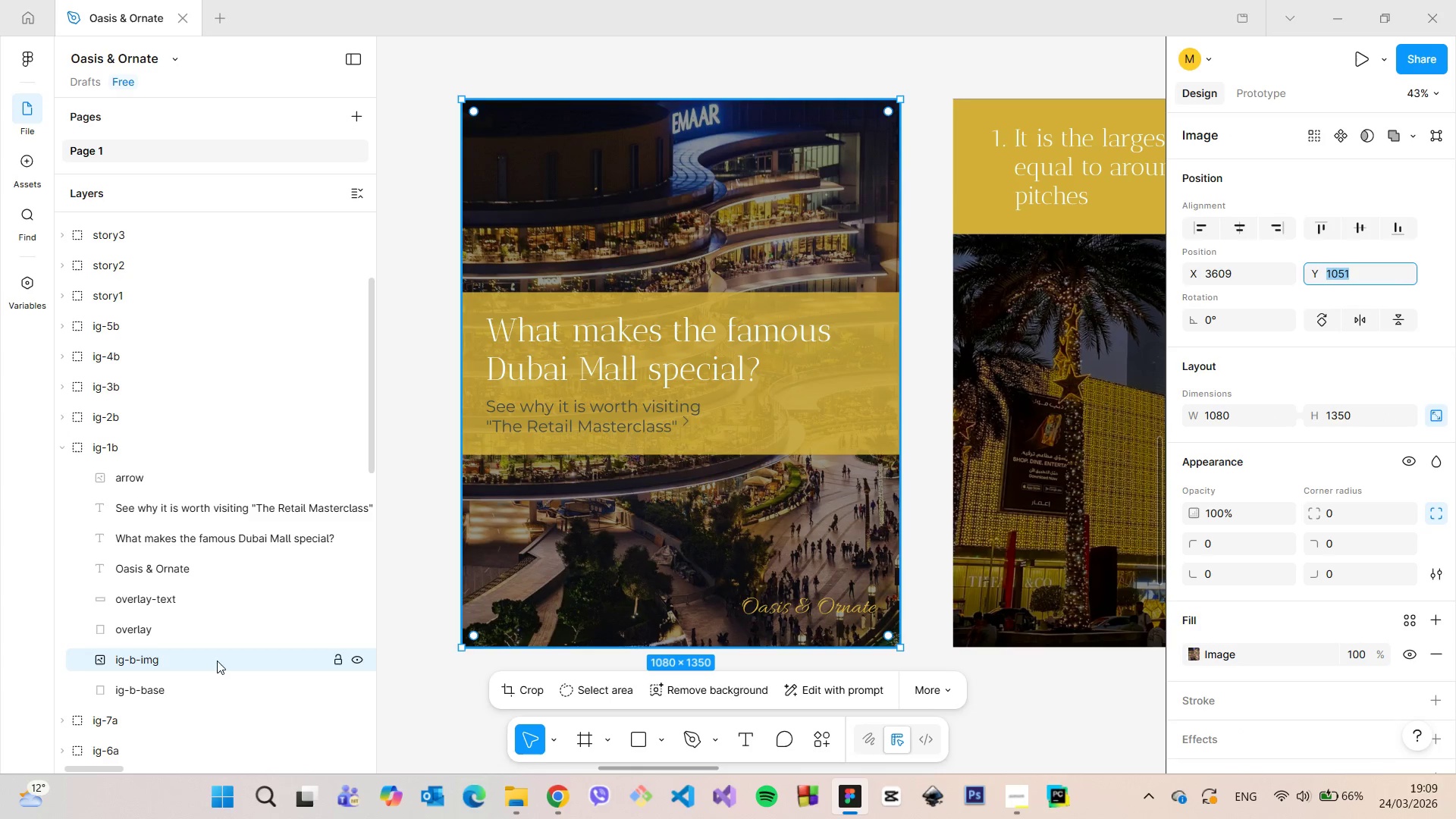 
left_click([204, 681])
 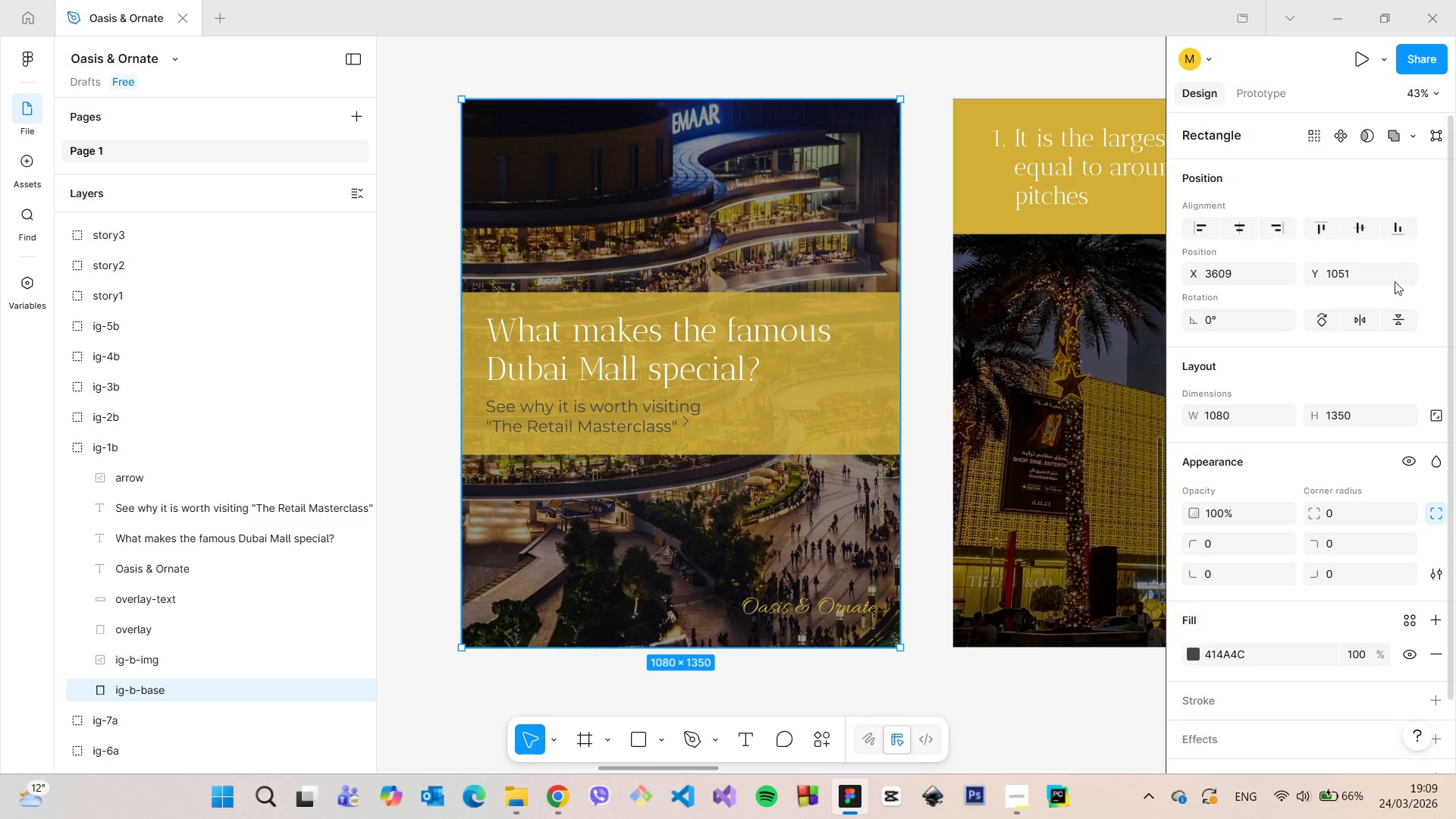 
left_click([1385, 267])
 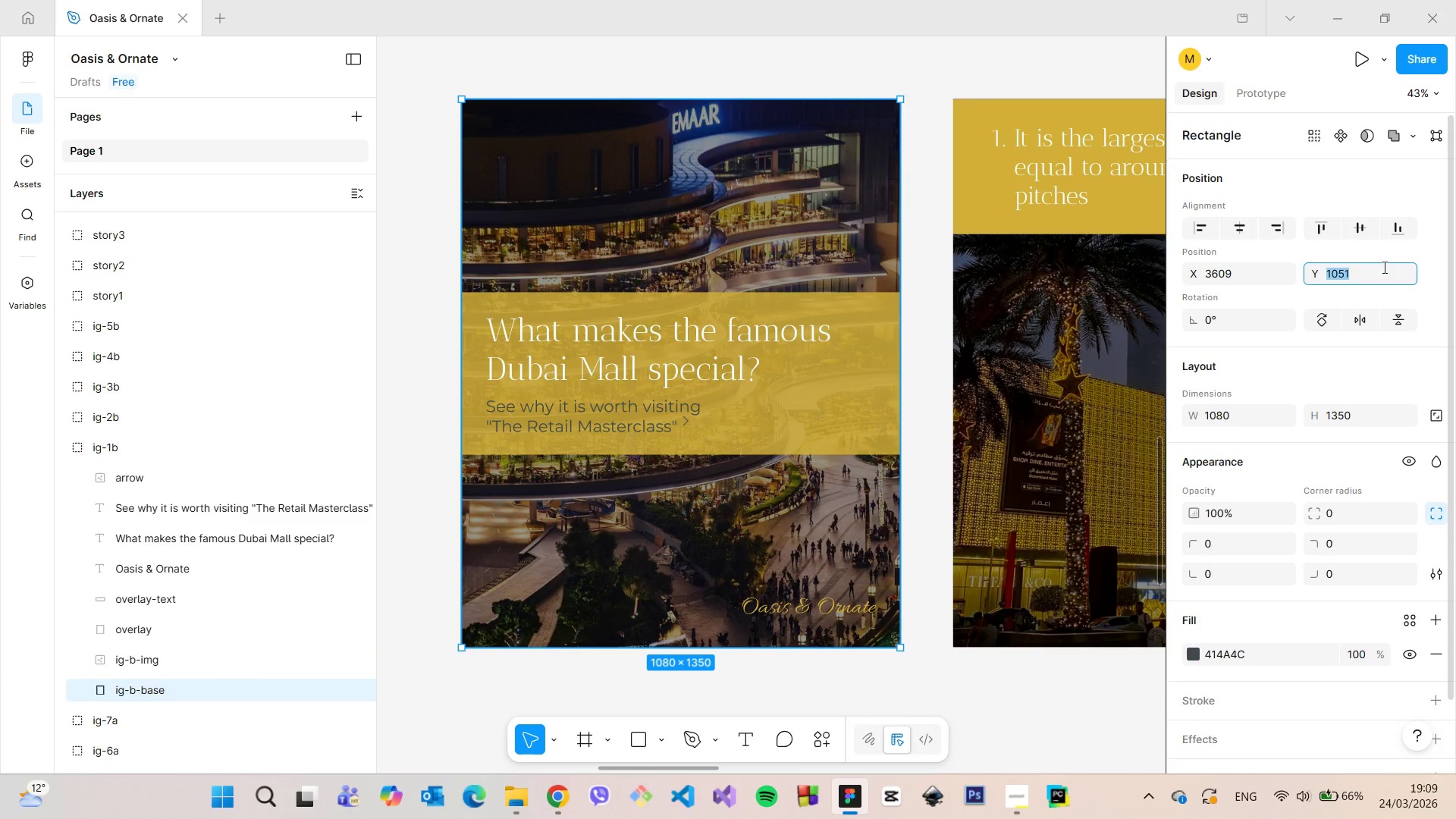 
key(ArrowDown)
 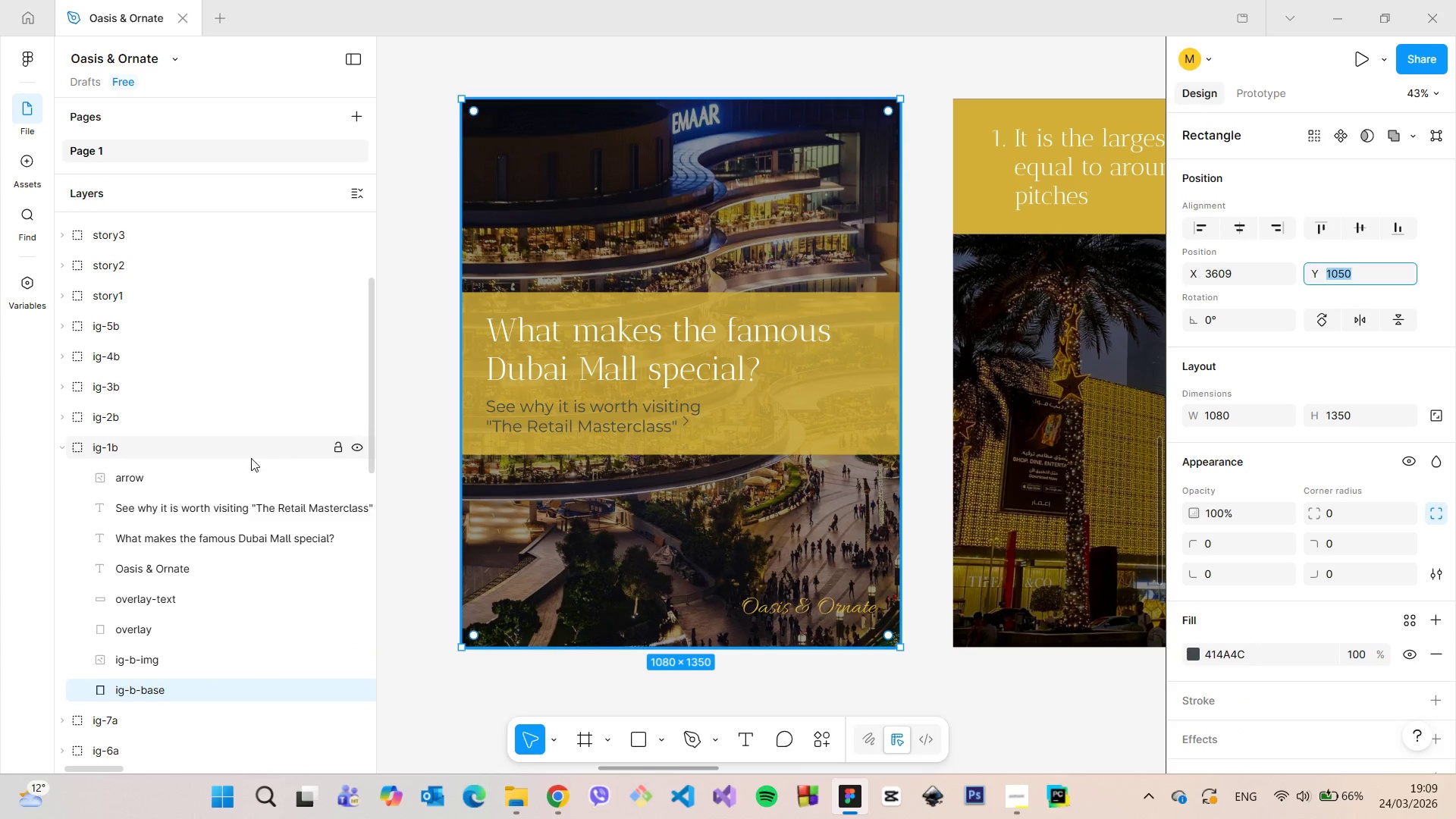 
left_click([197, 441])
 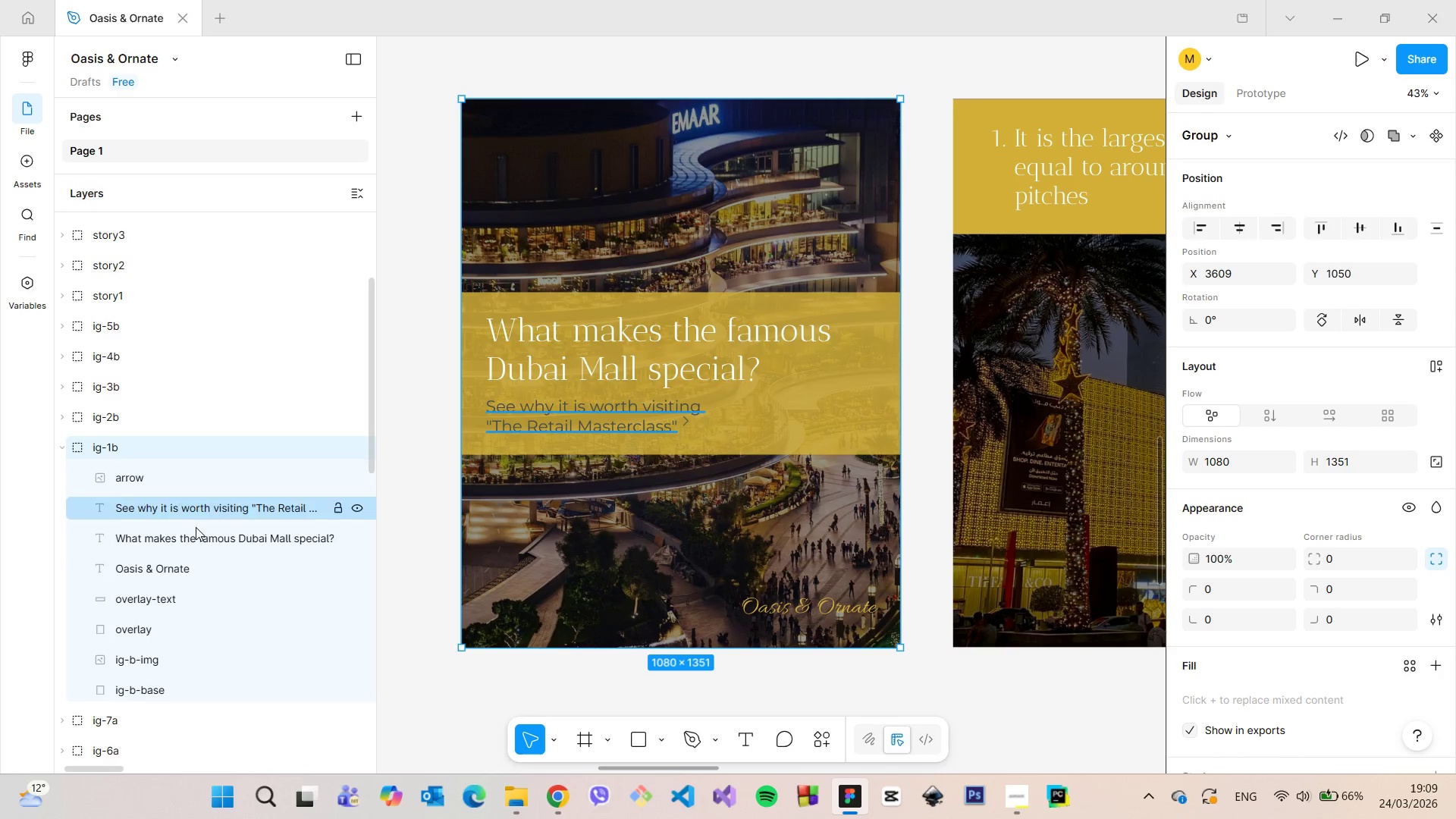 
wait(5.22)
 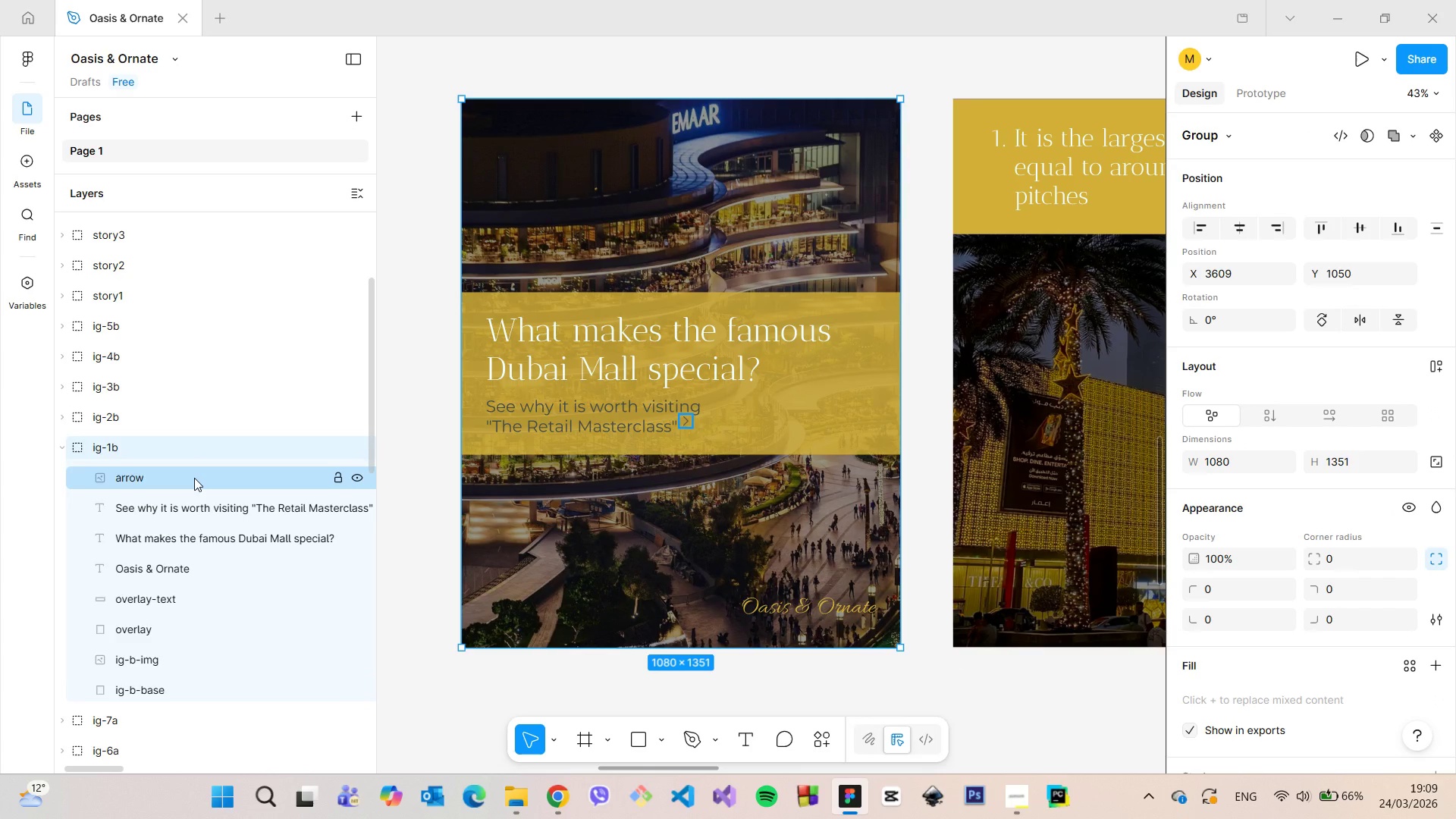 
left_click([178, 651])
 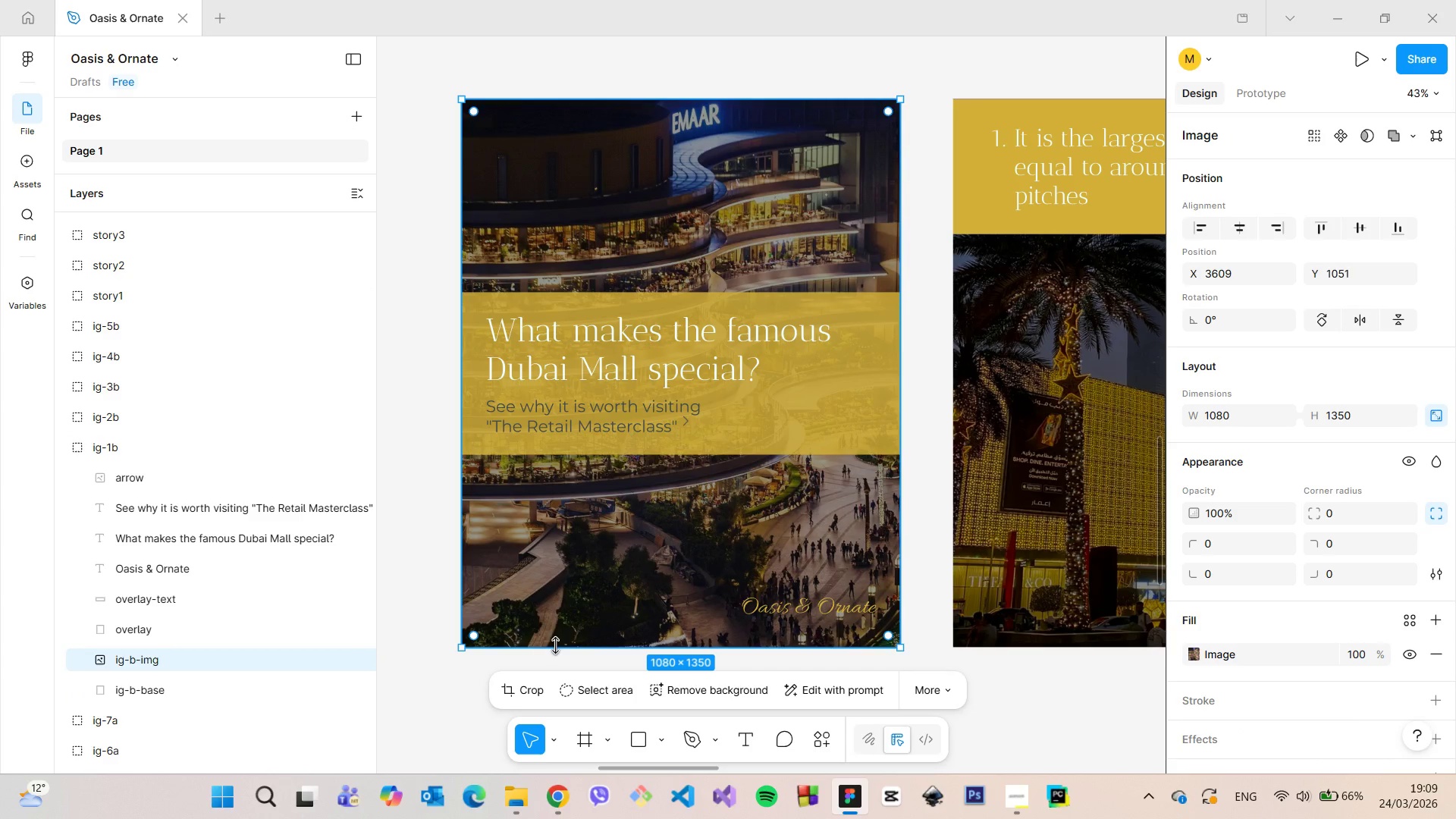 
left_click_drag(start_coordinate=[686, 207], to_coordinate=[689, 202])
 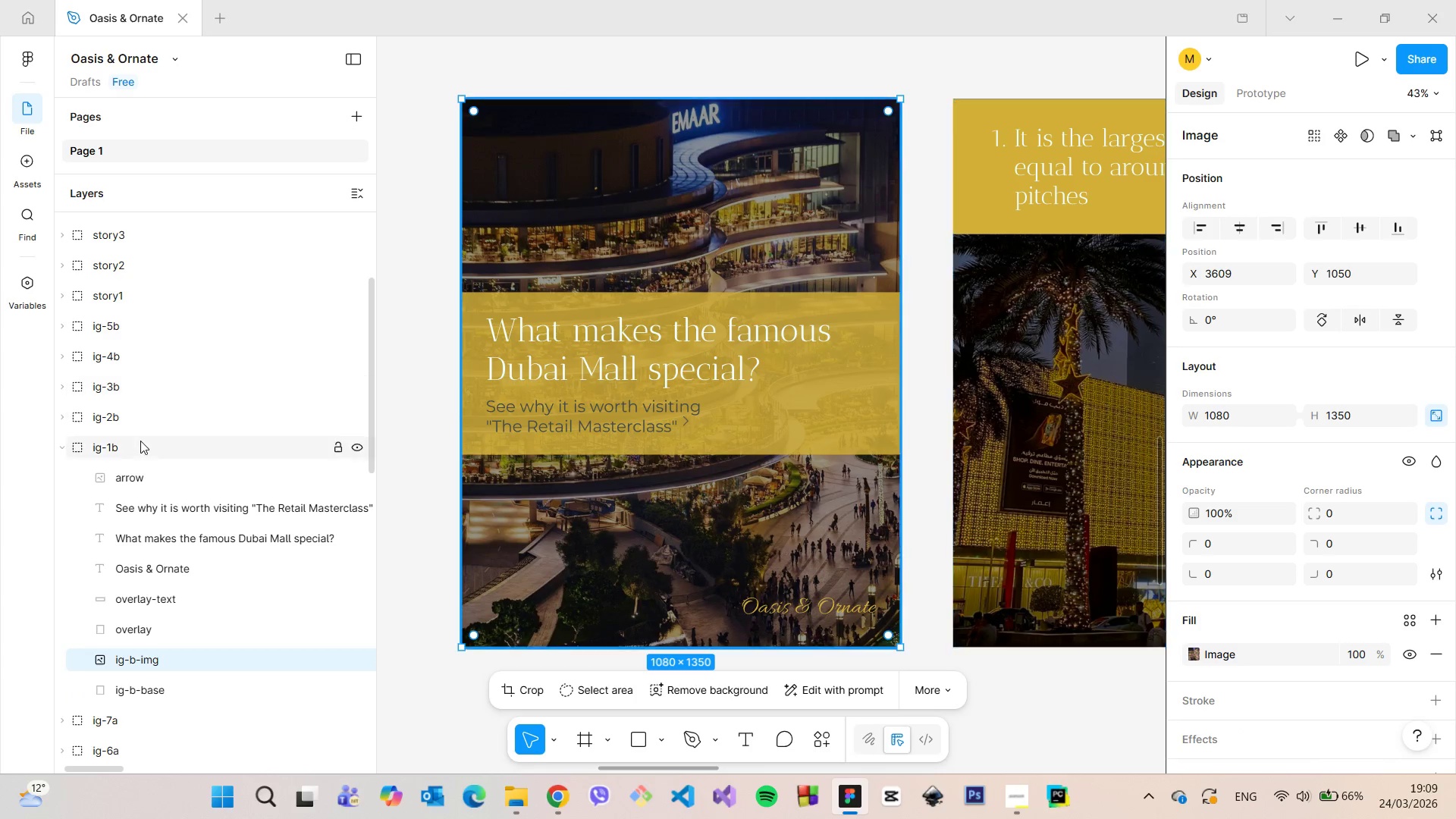 
left_click([139, 441])
 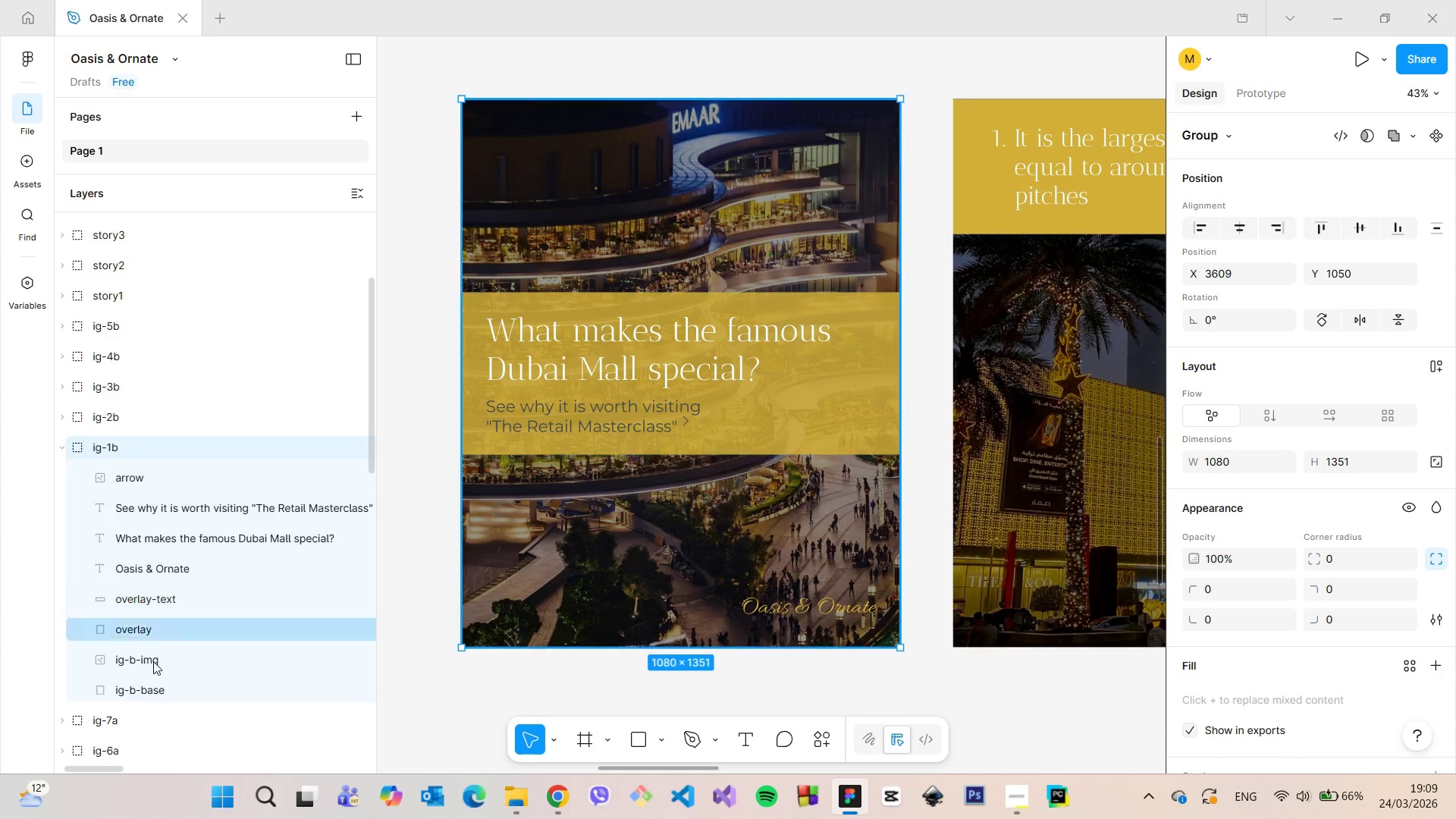 
left_click([157, 683])
 